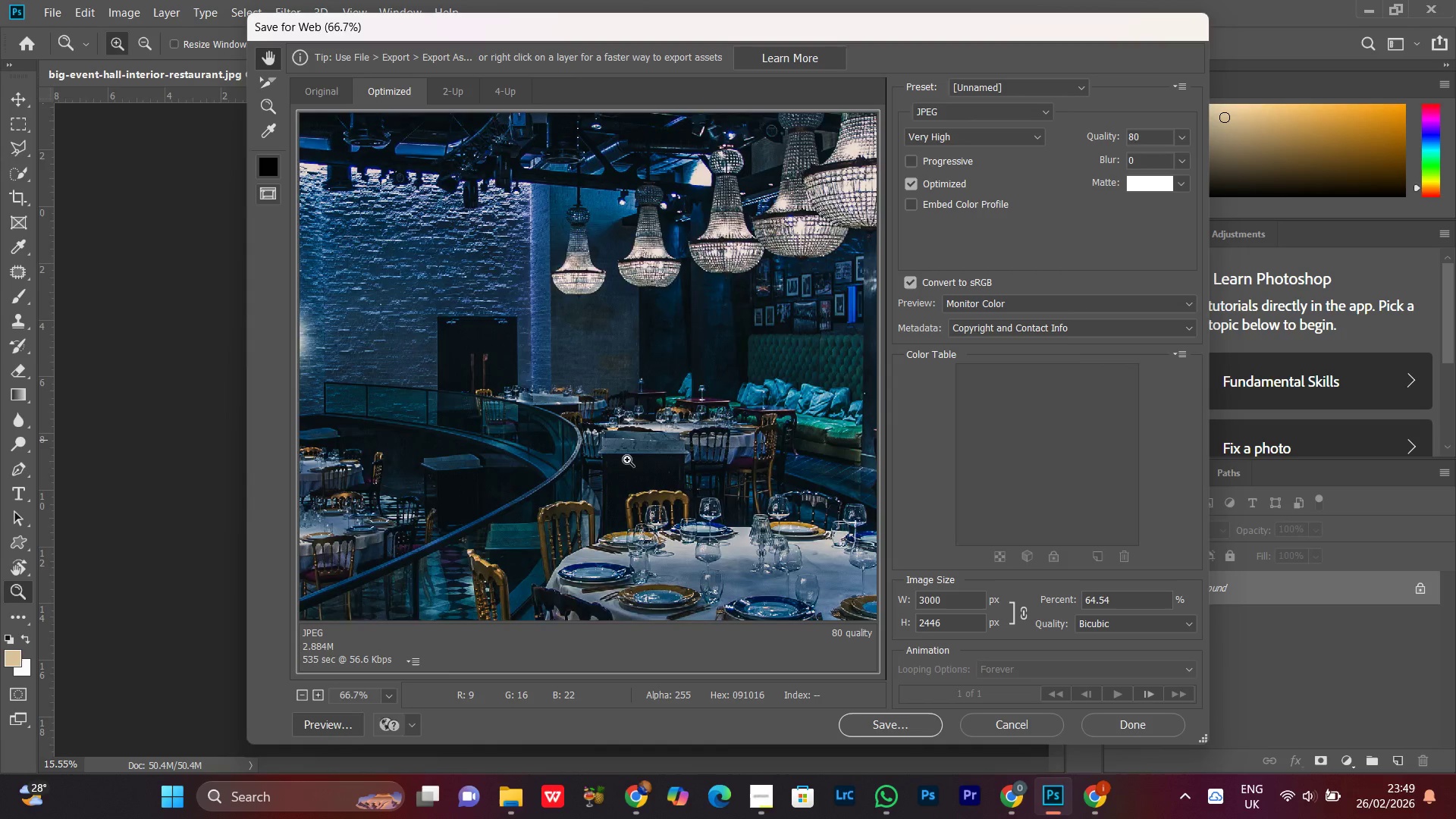 
key(Control+Minus)
 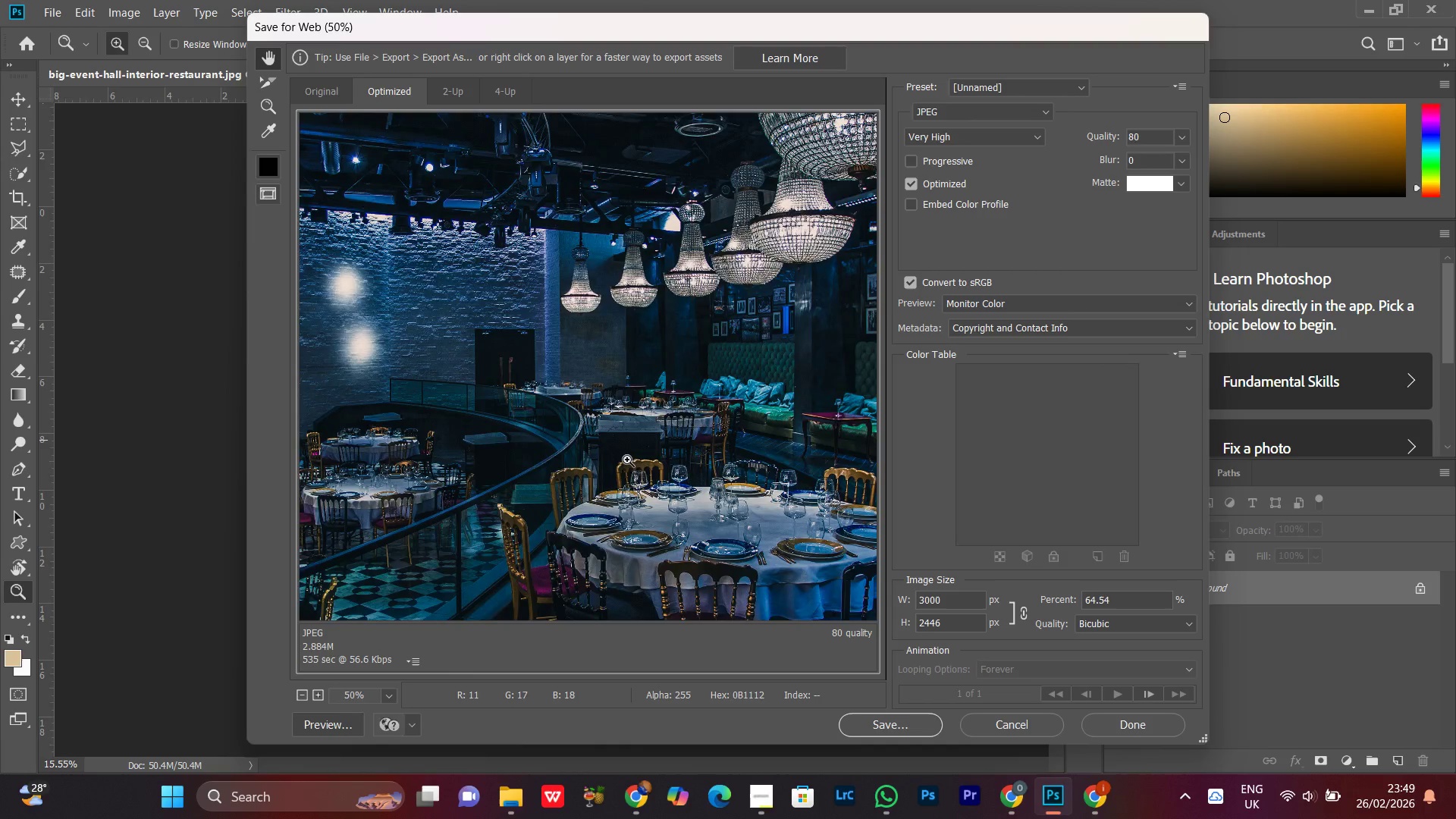 
key(Control+Minus)
 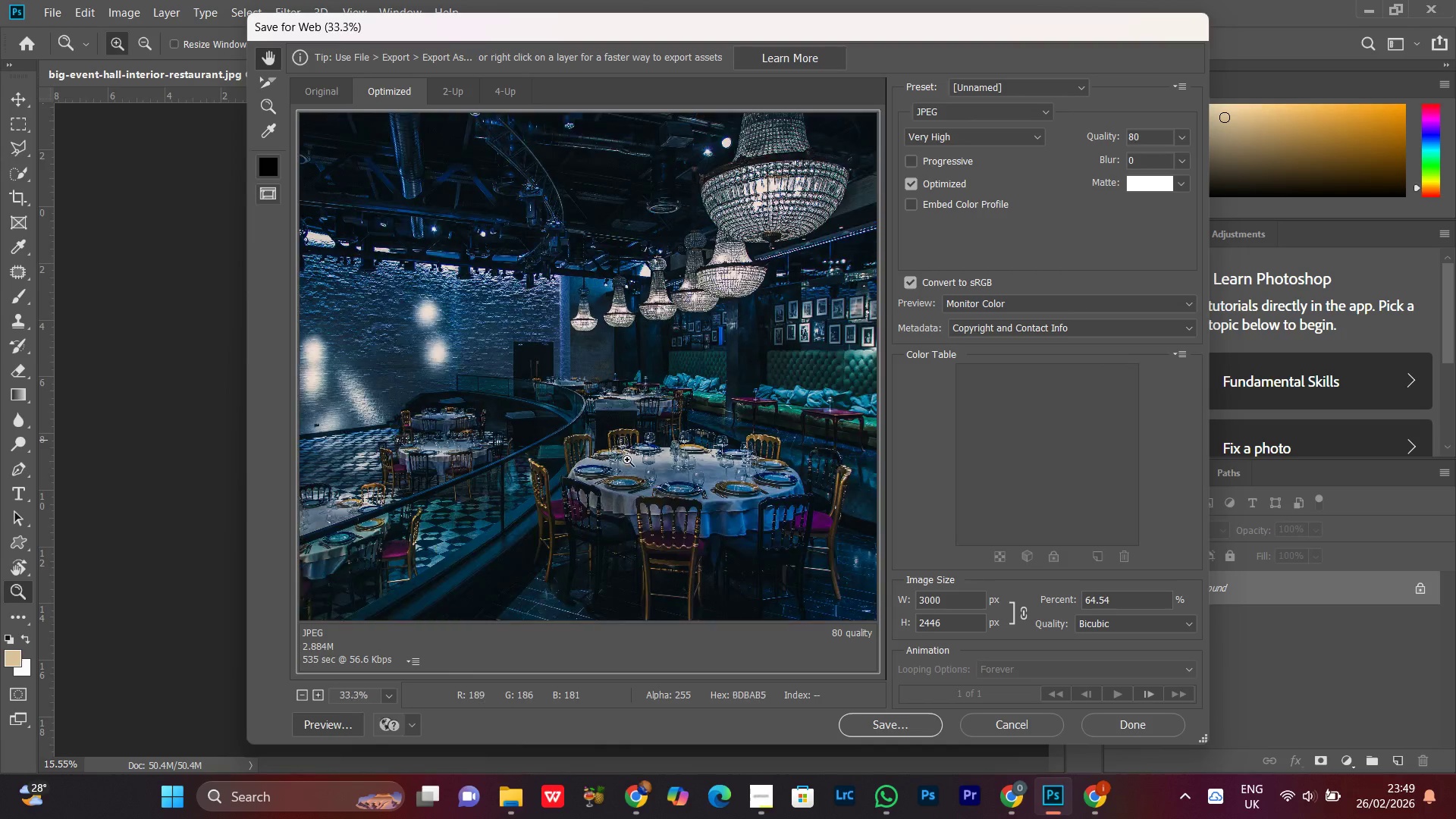 
key(Control+Minus)
 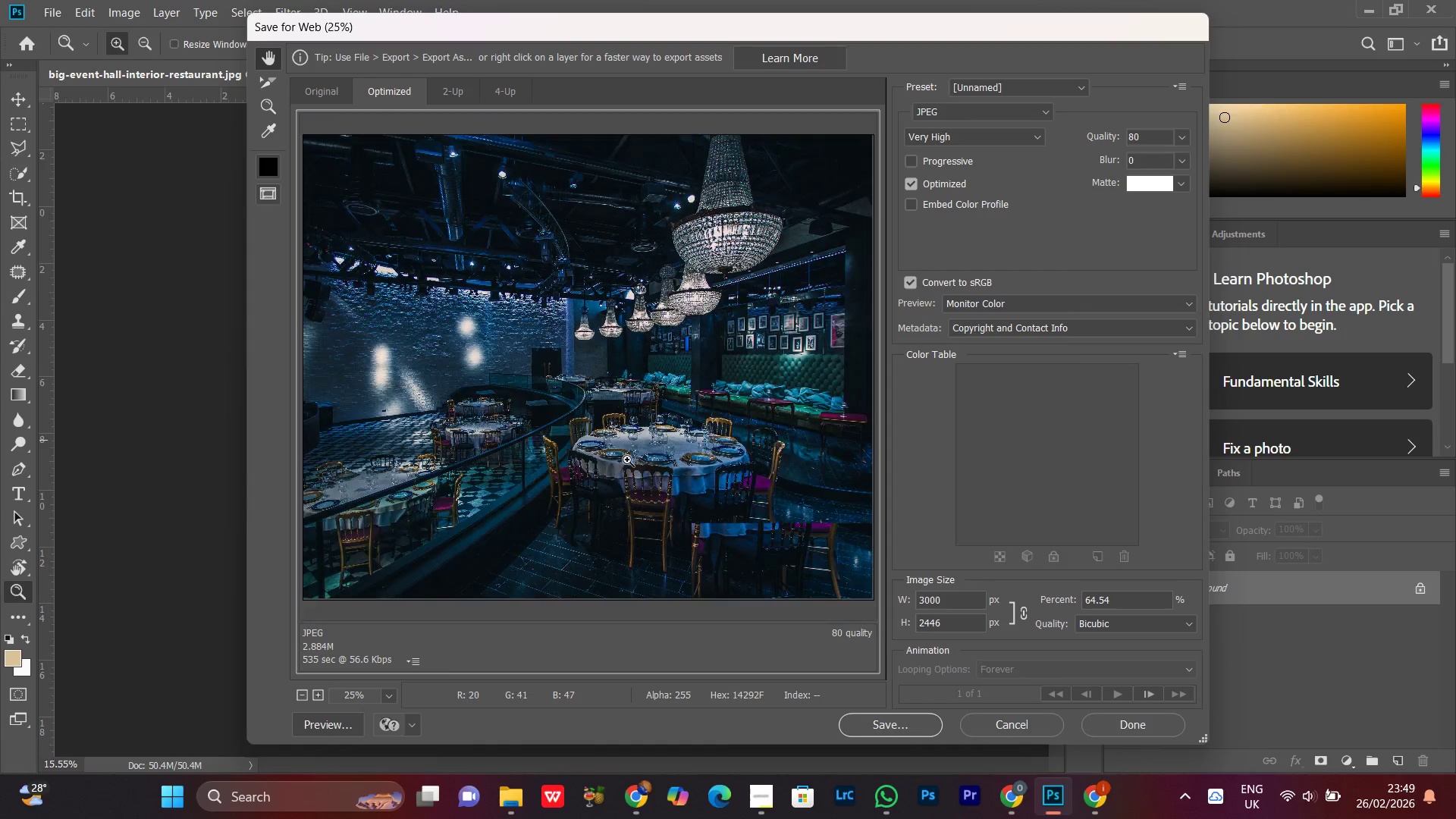 
key(Control+Minus)
 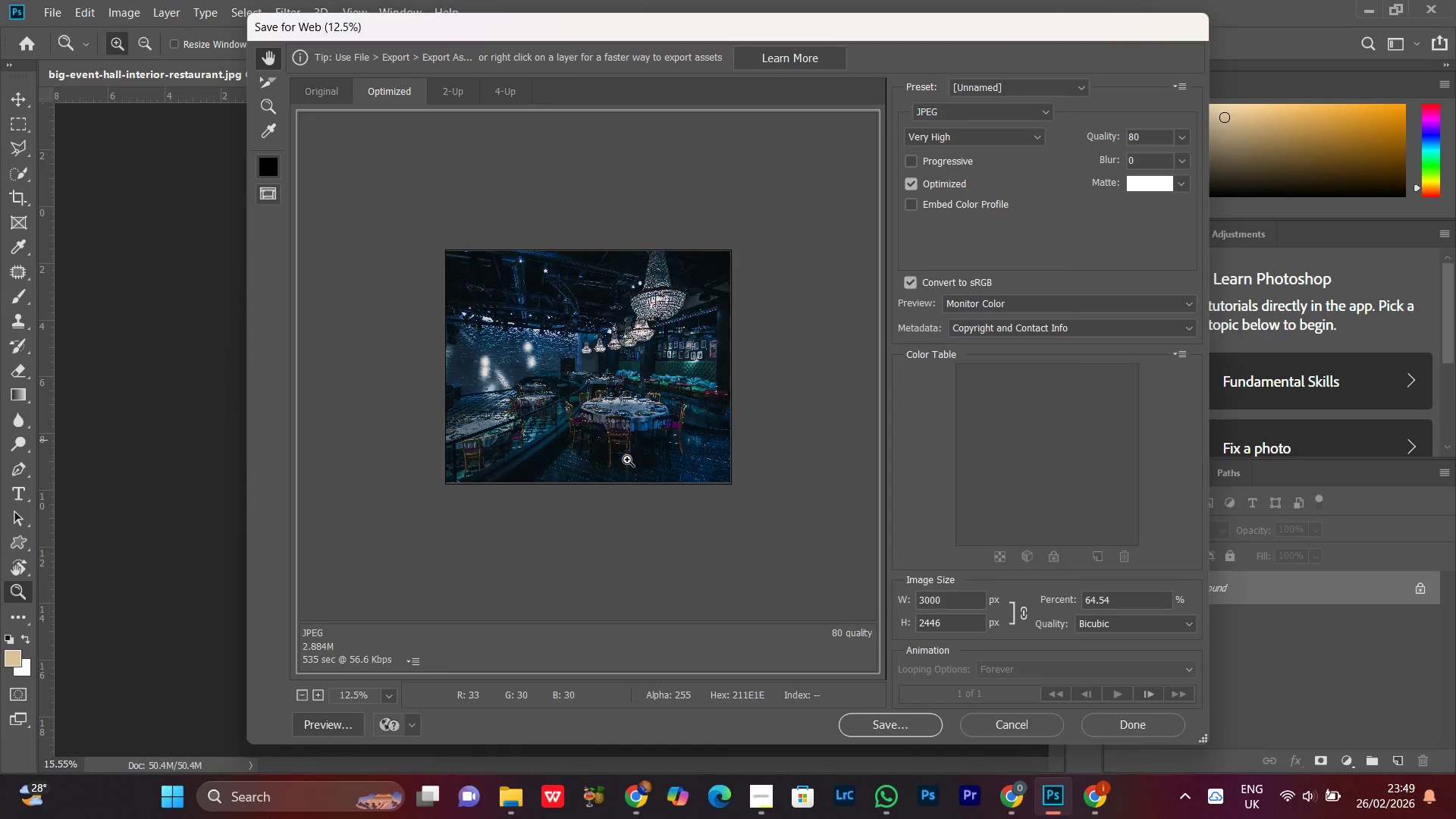 
key(Control+Minus)
 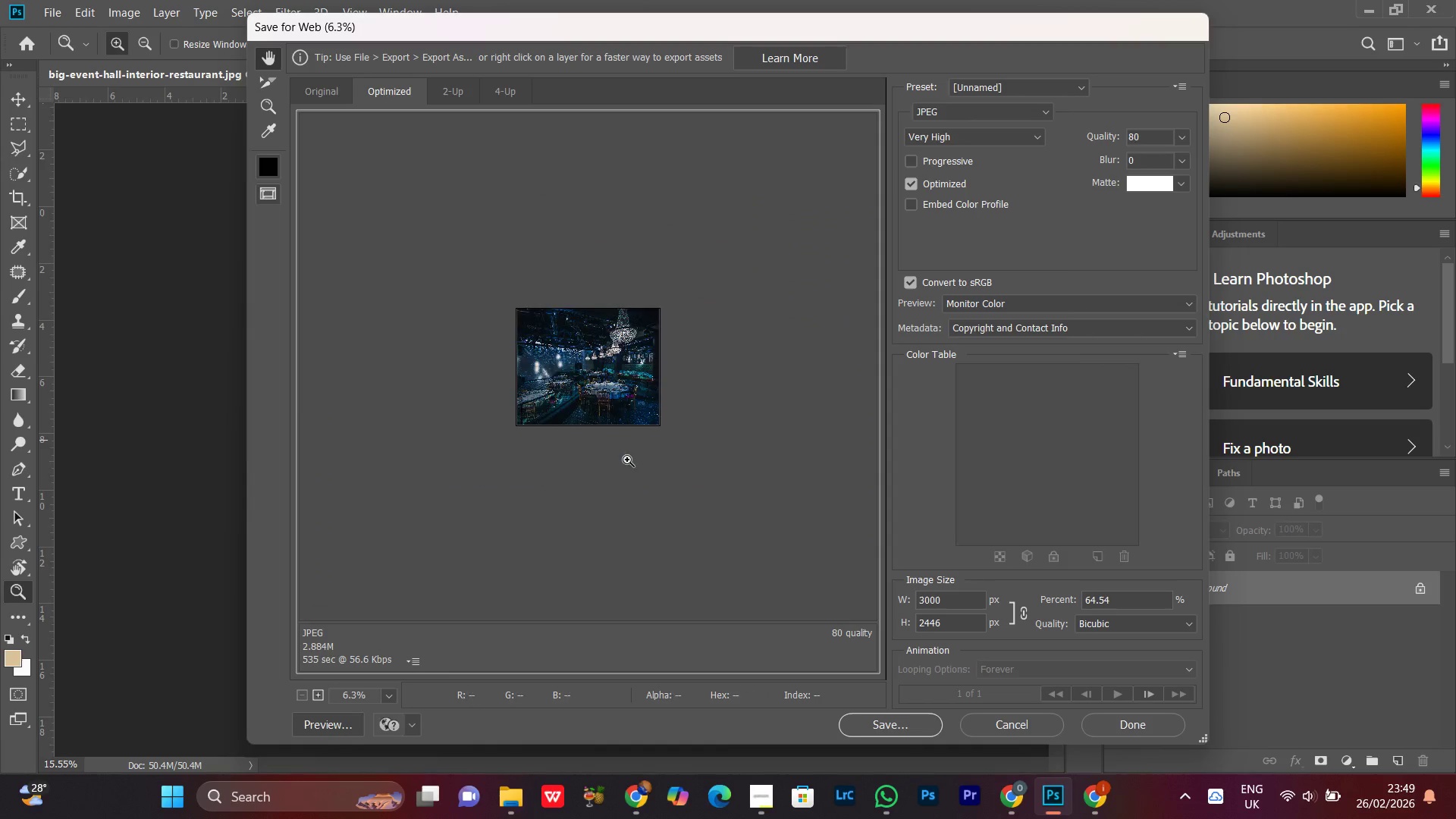 
key(Control+Minus)
 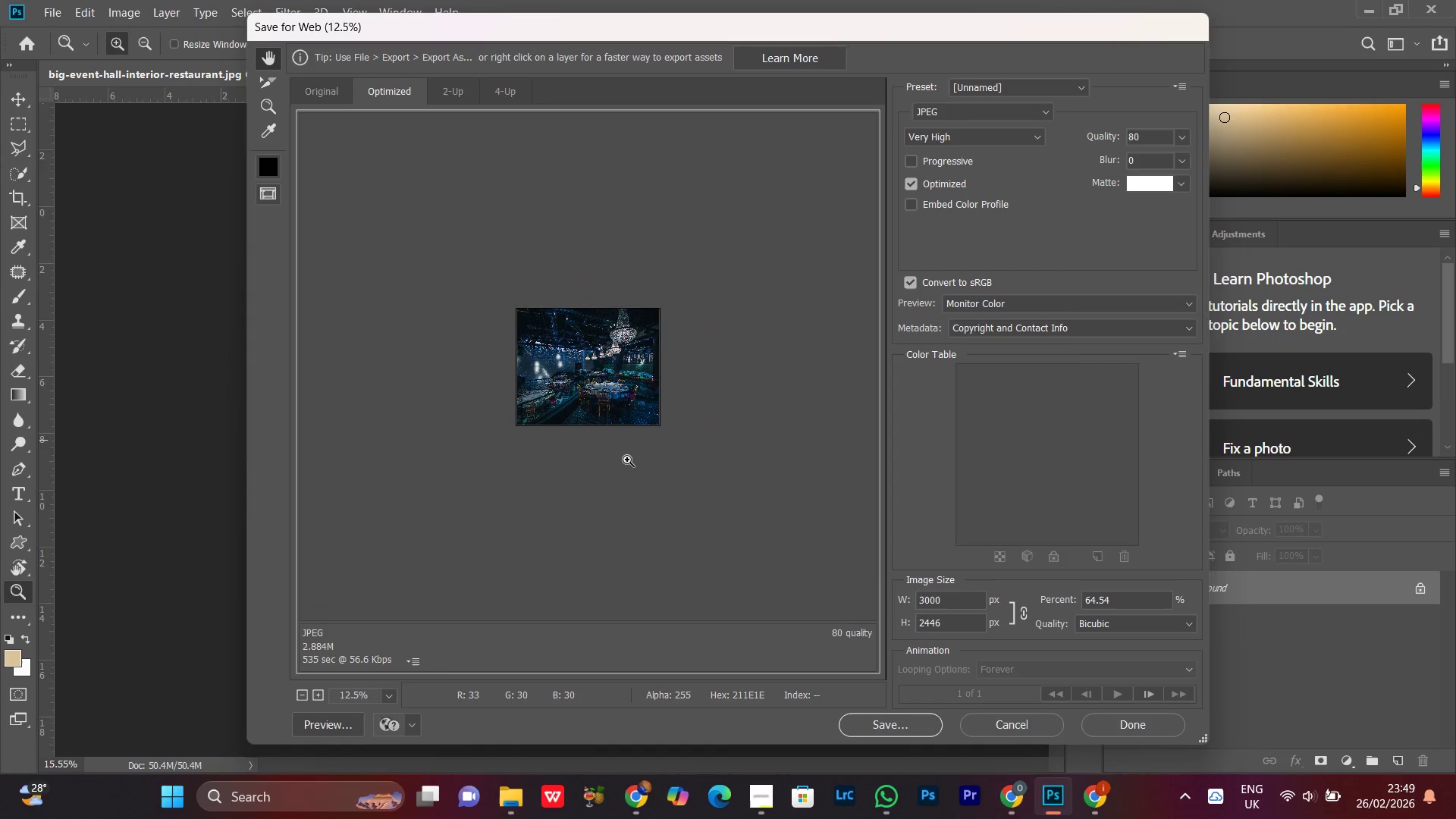 
key(Control+Equal)
 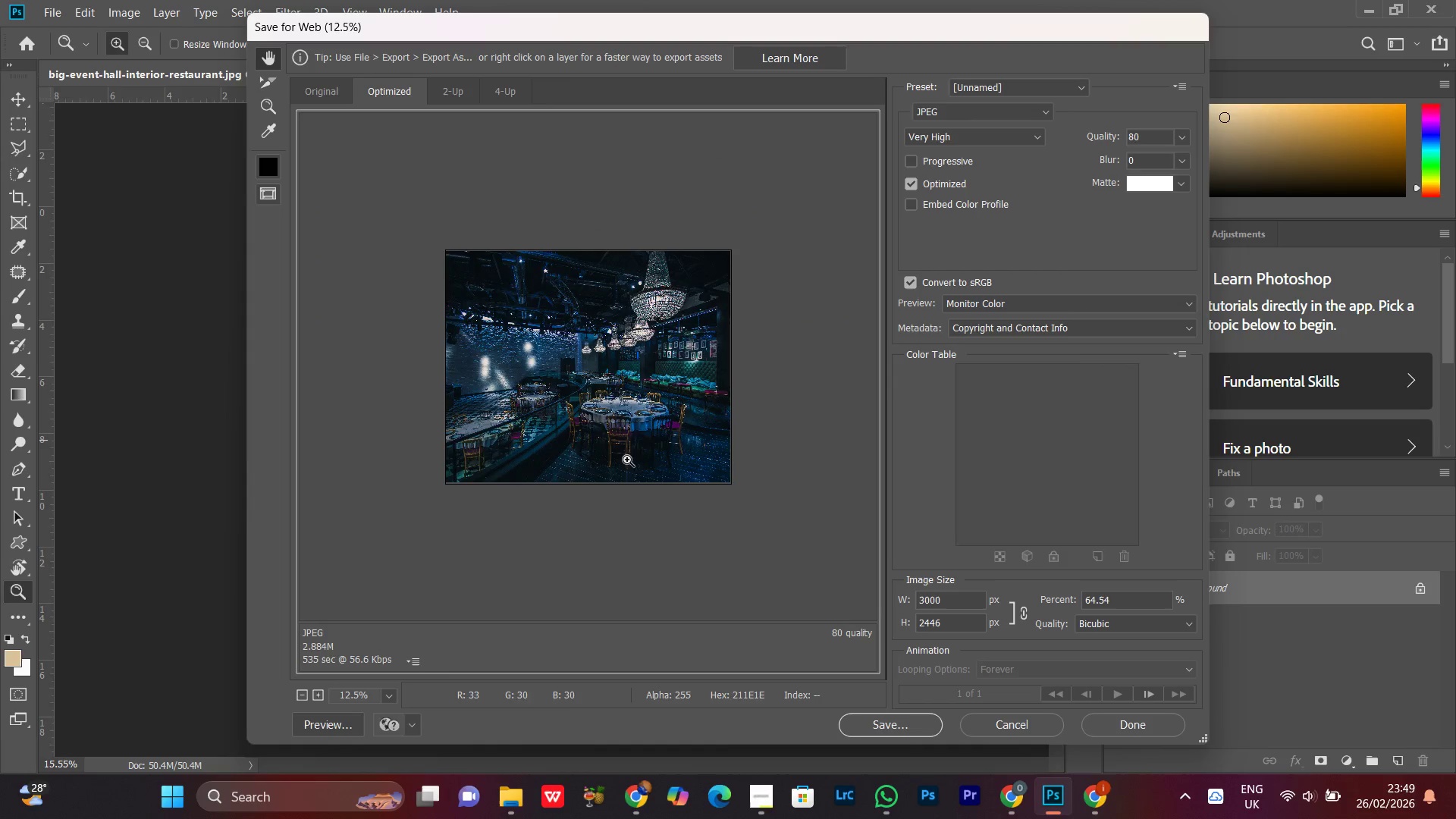 
key(Control+Equal)
 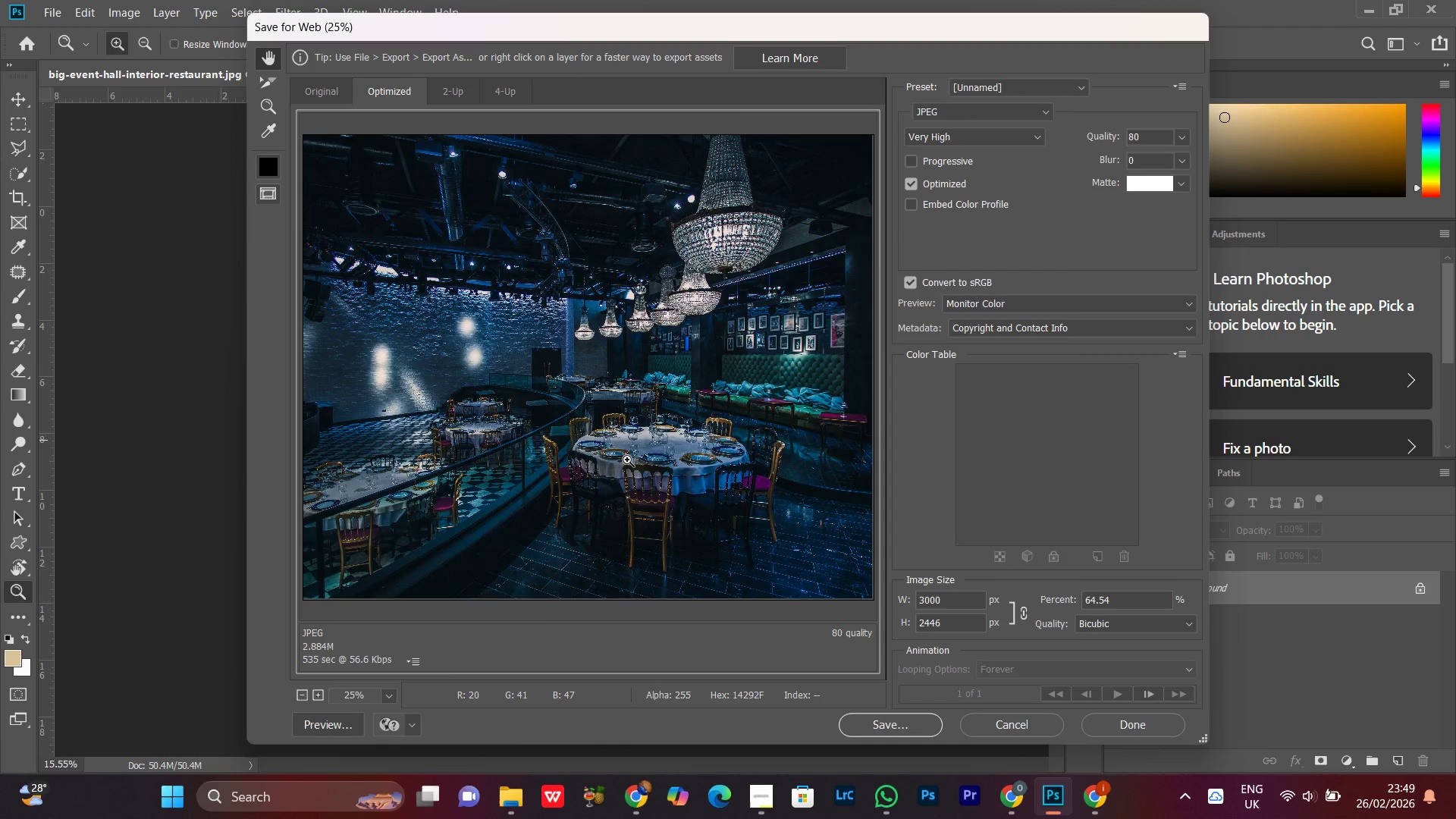 
key(Control+Equal)
 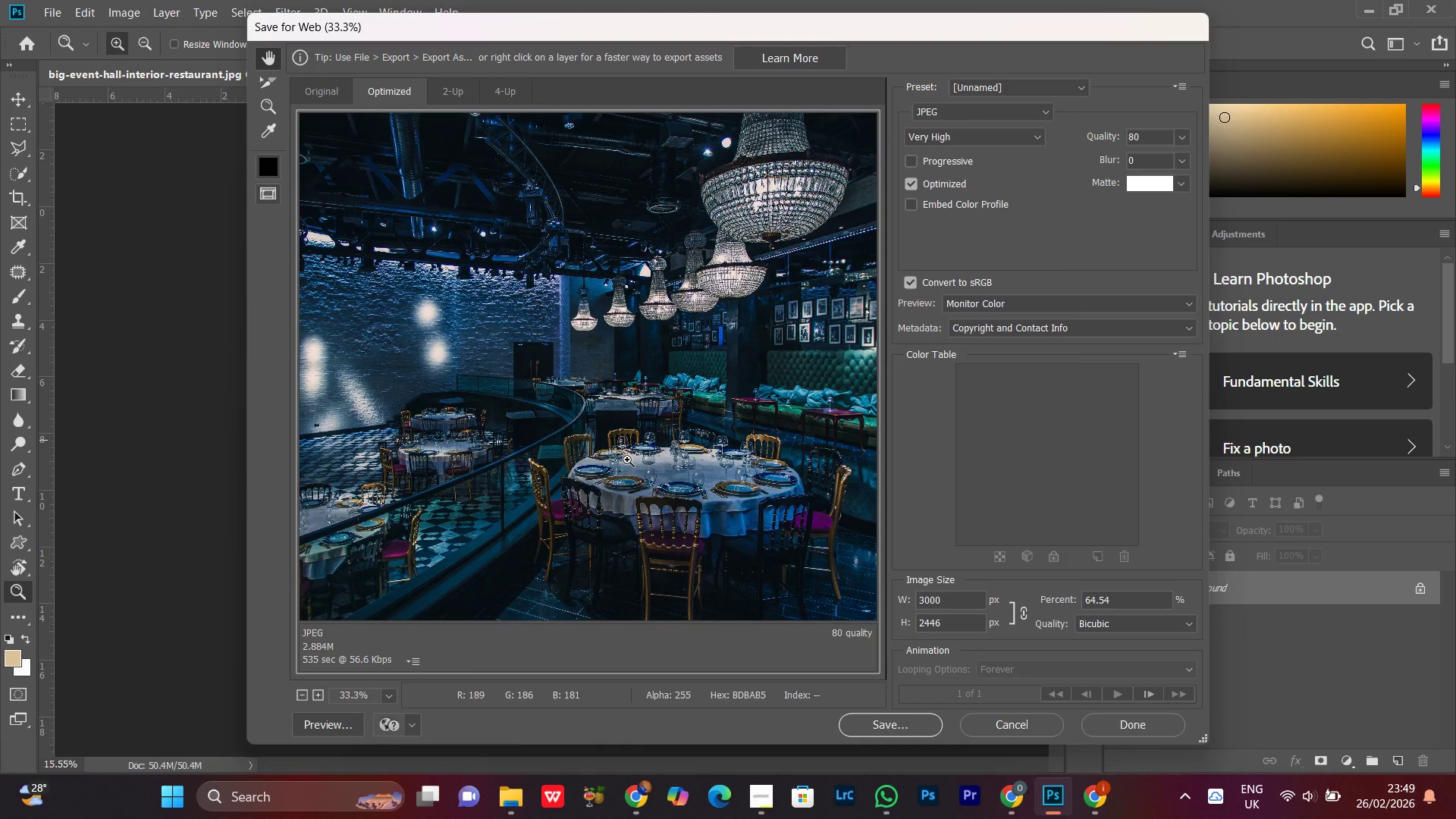 
key(Control+Minus)
 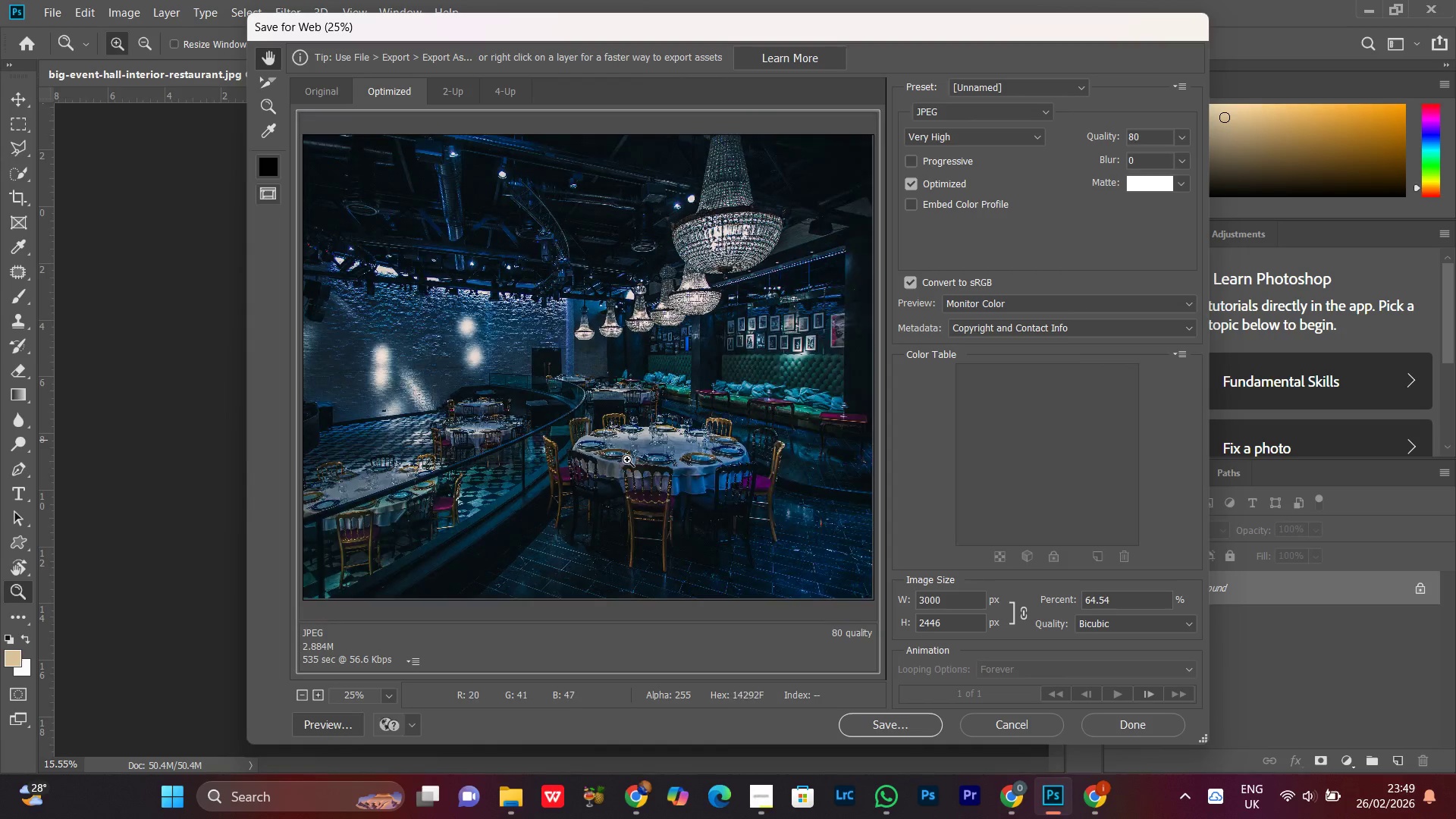 
key(Control+Minus)
 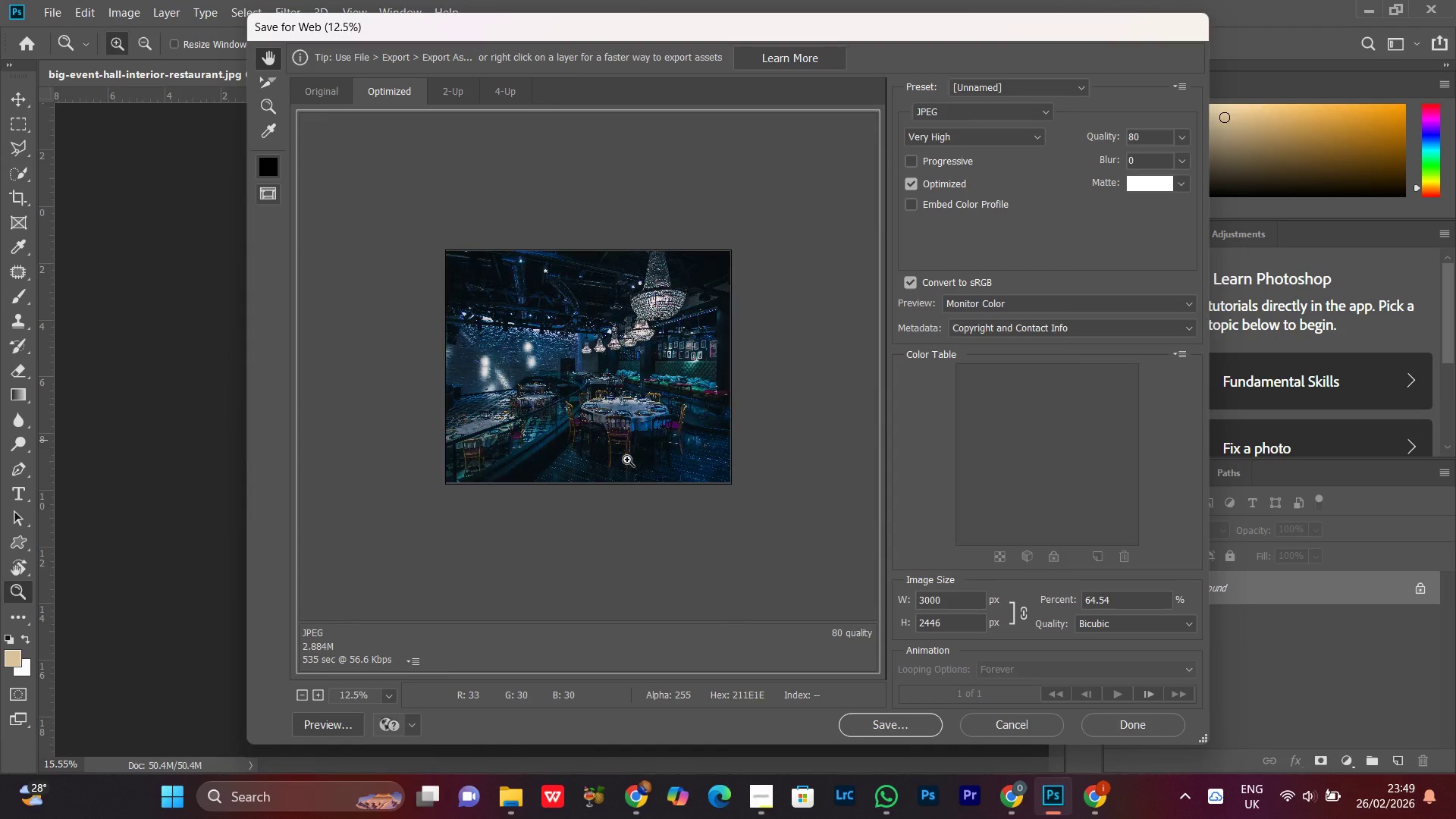 
key(Control+Minus)
 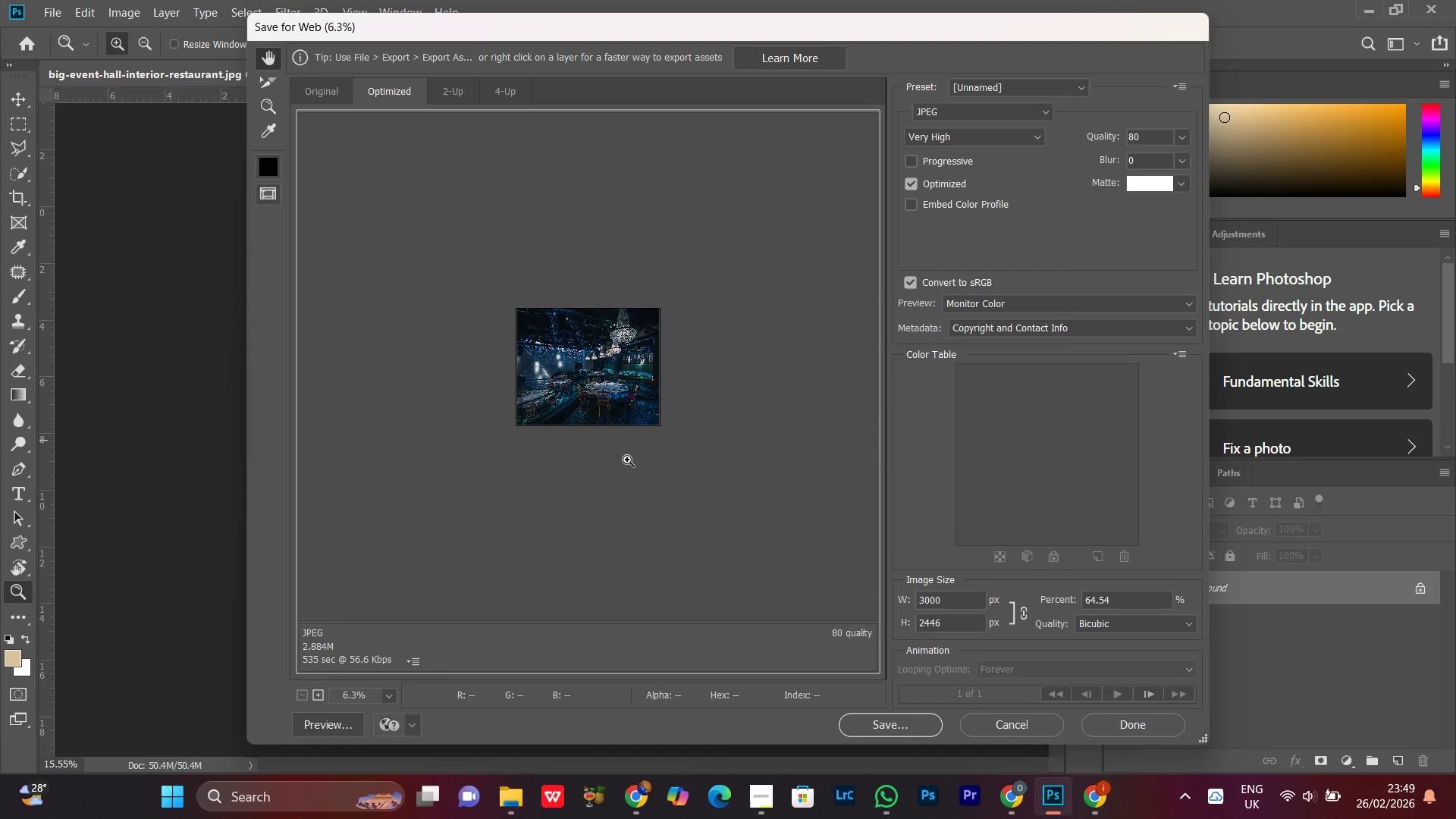 
key(Control+Equal)
 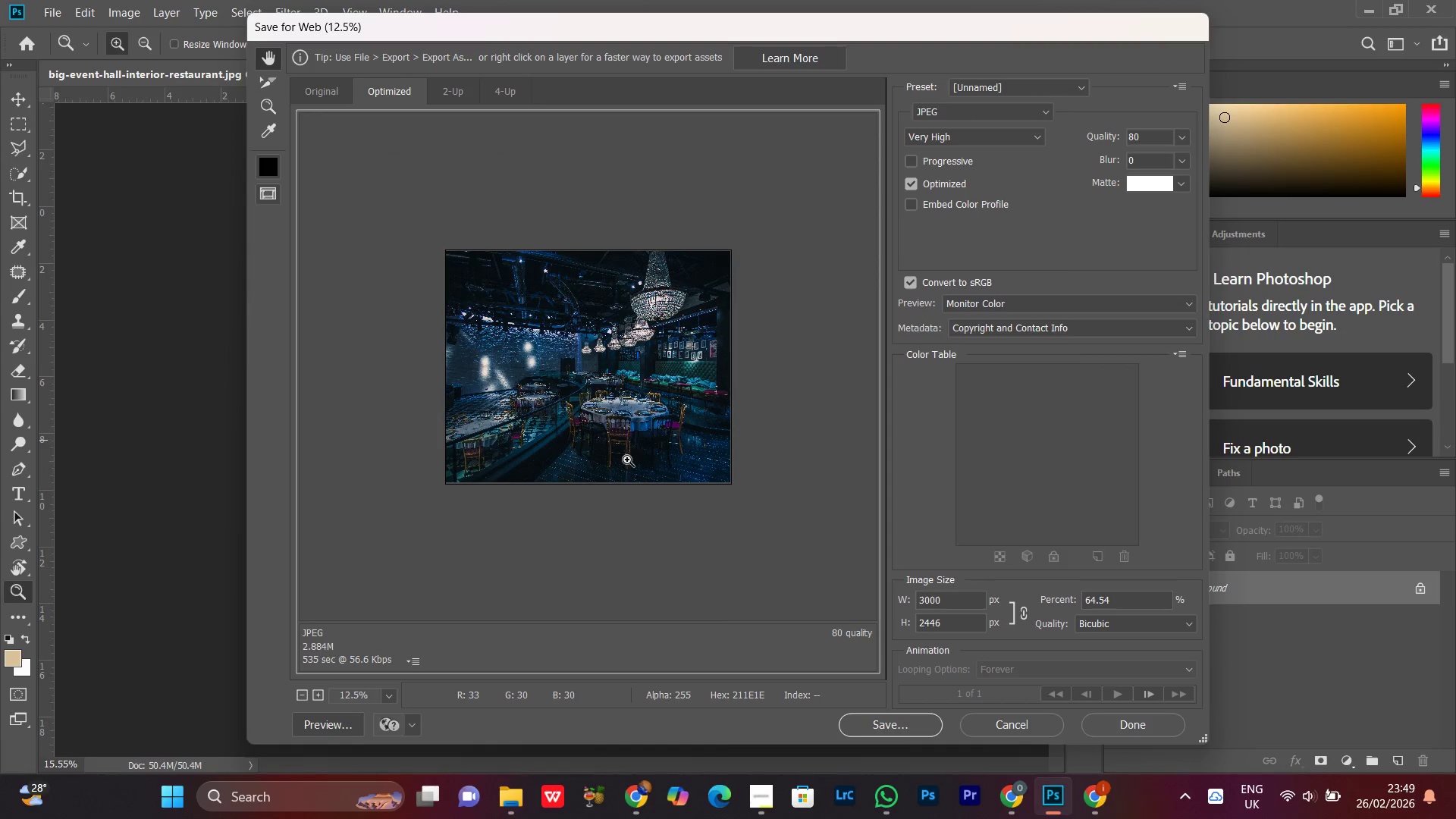 
key(Control+Equal)
 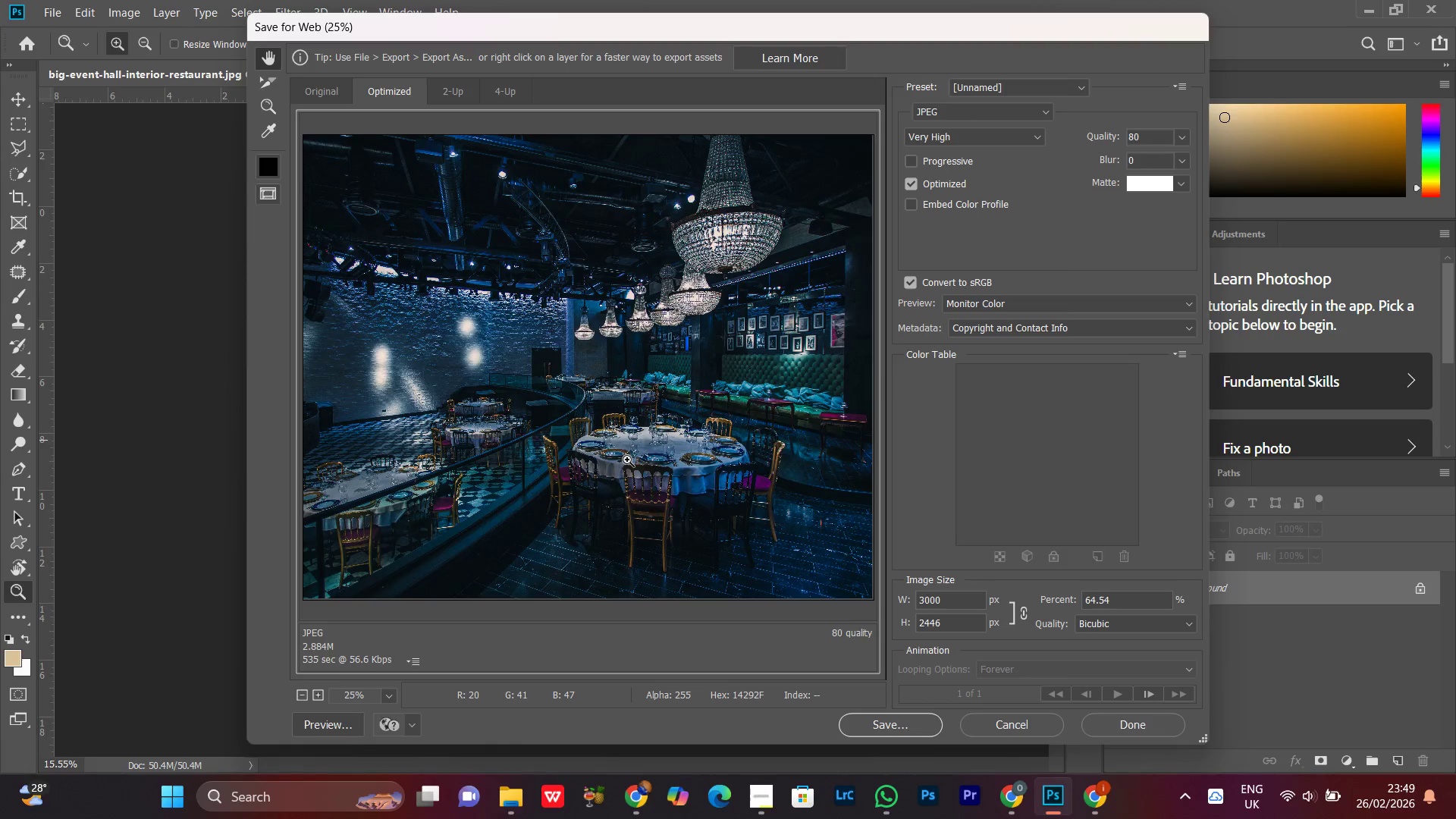 
key(Control+Minus)
 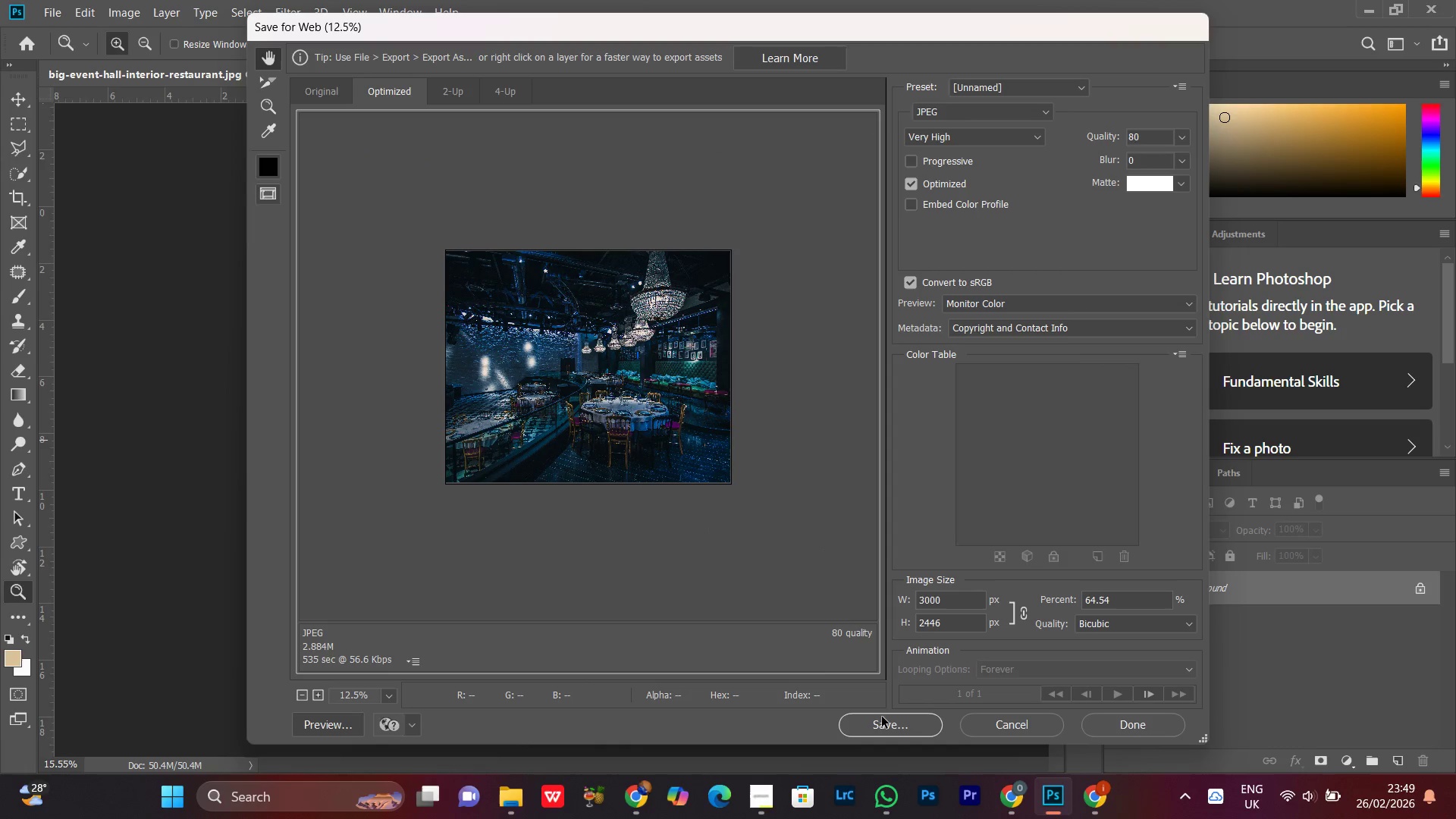 
left_click([877, 724])
 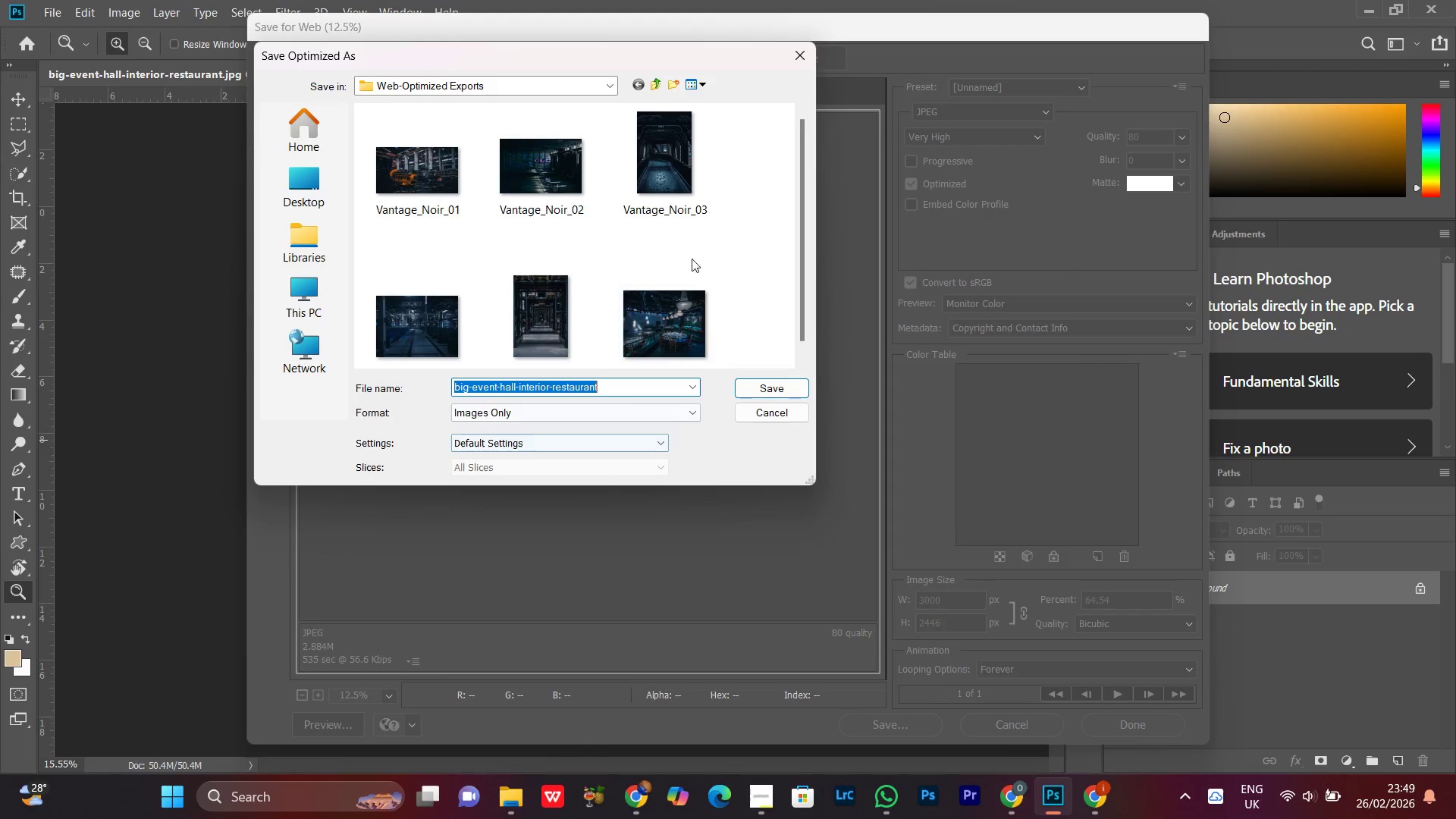 
 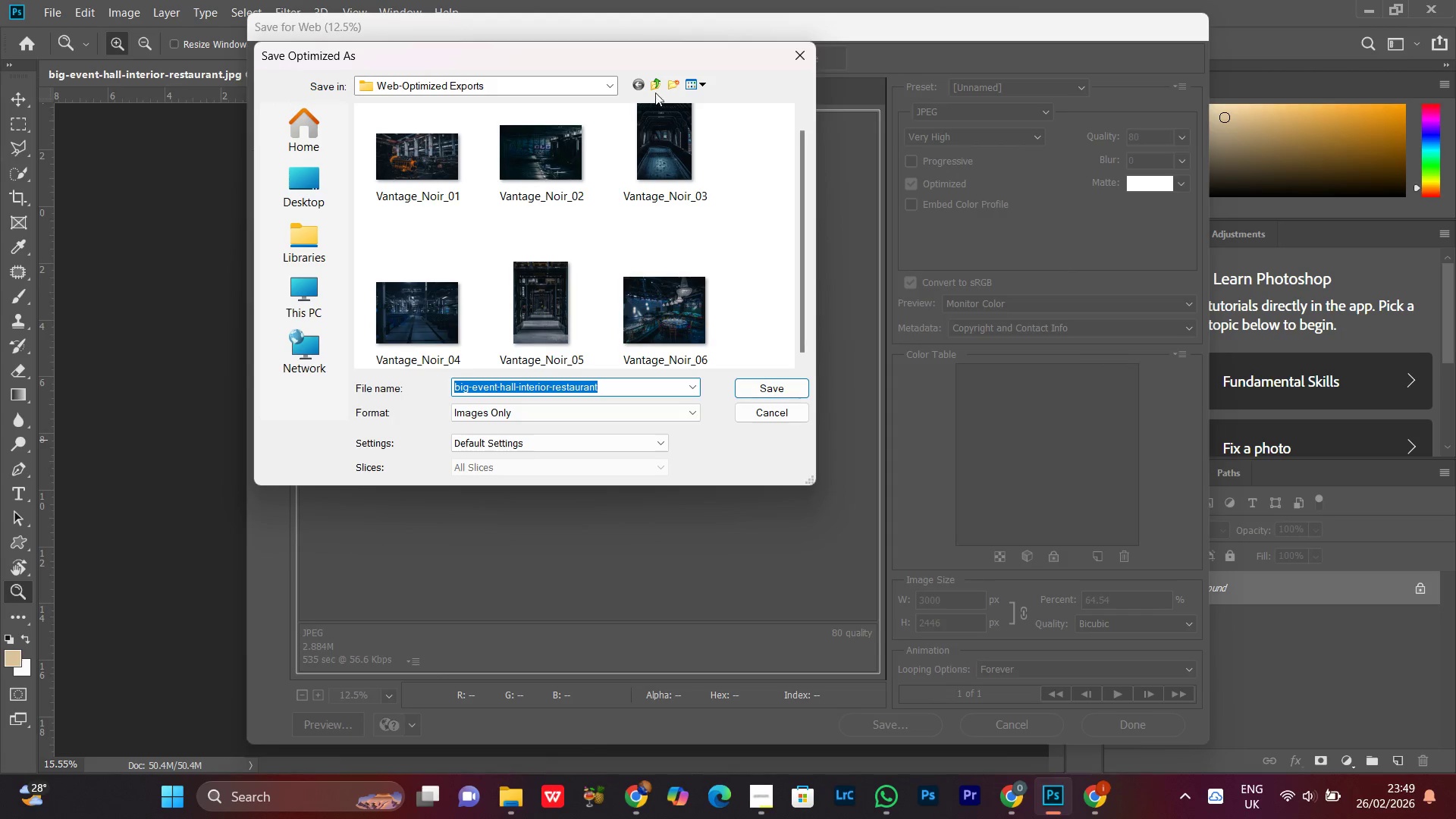 
scroll: coordinate [748, 309], scroll_direction: down, amount: 3.0
 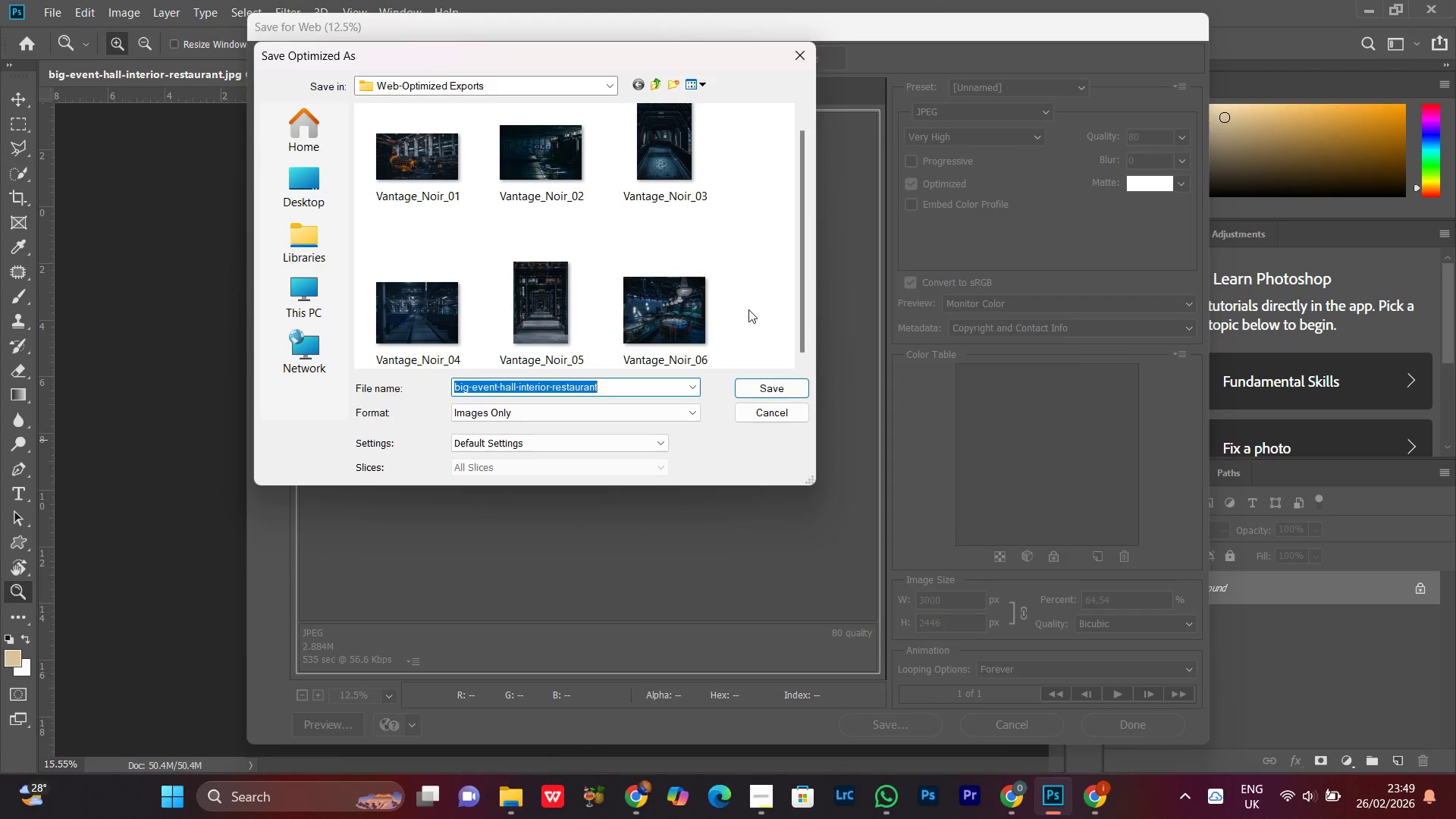 
left_click([654, 89])
 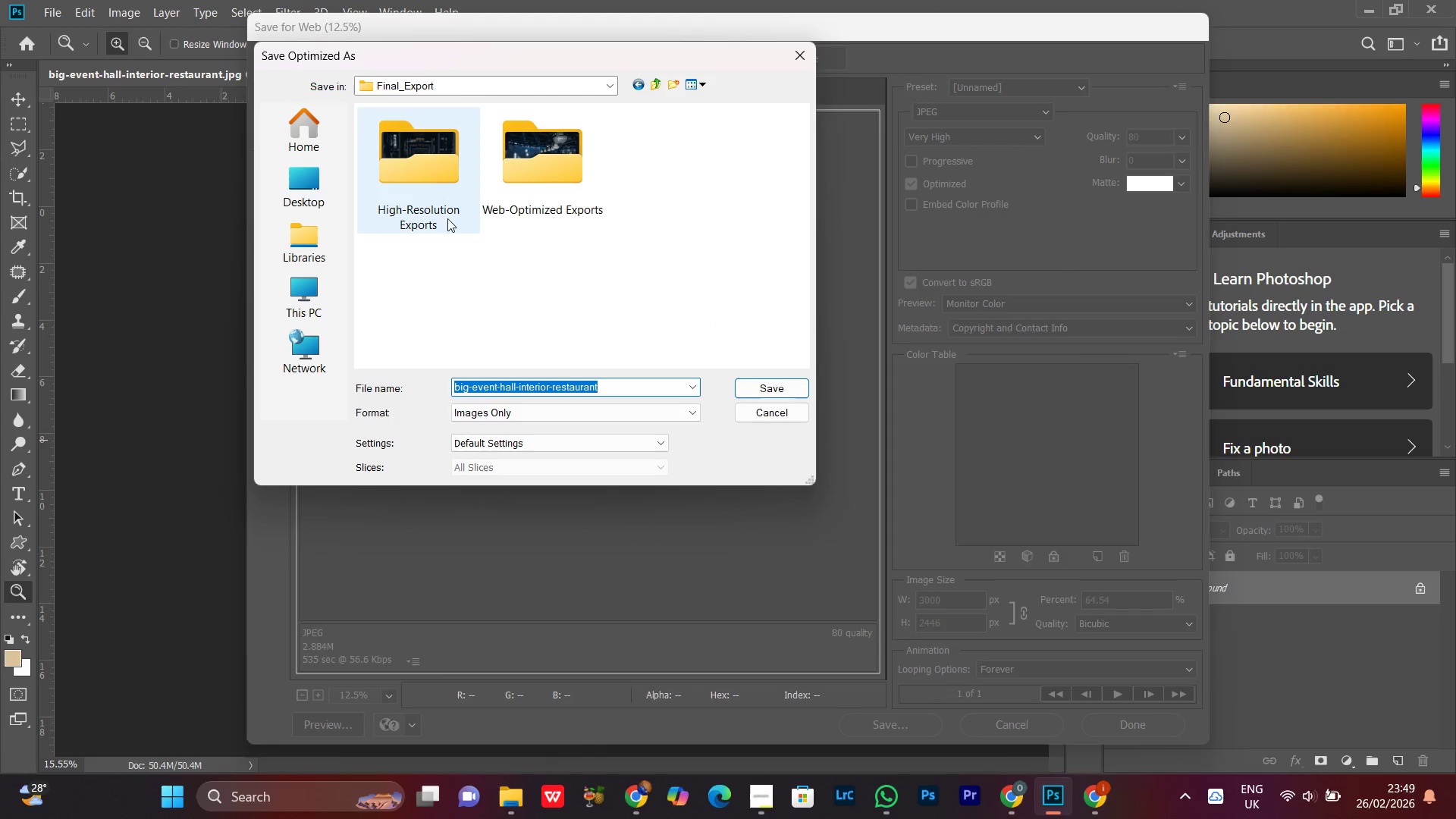 
double_click([446, 210])
 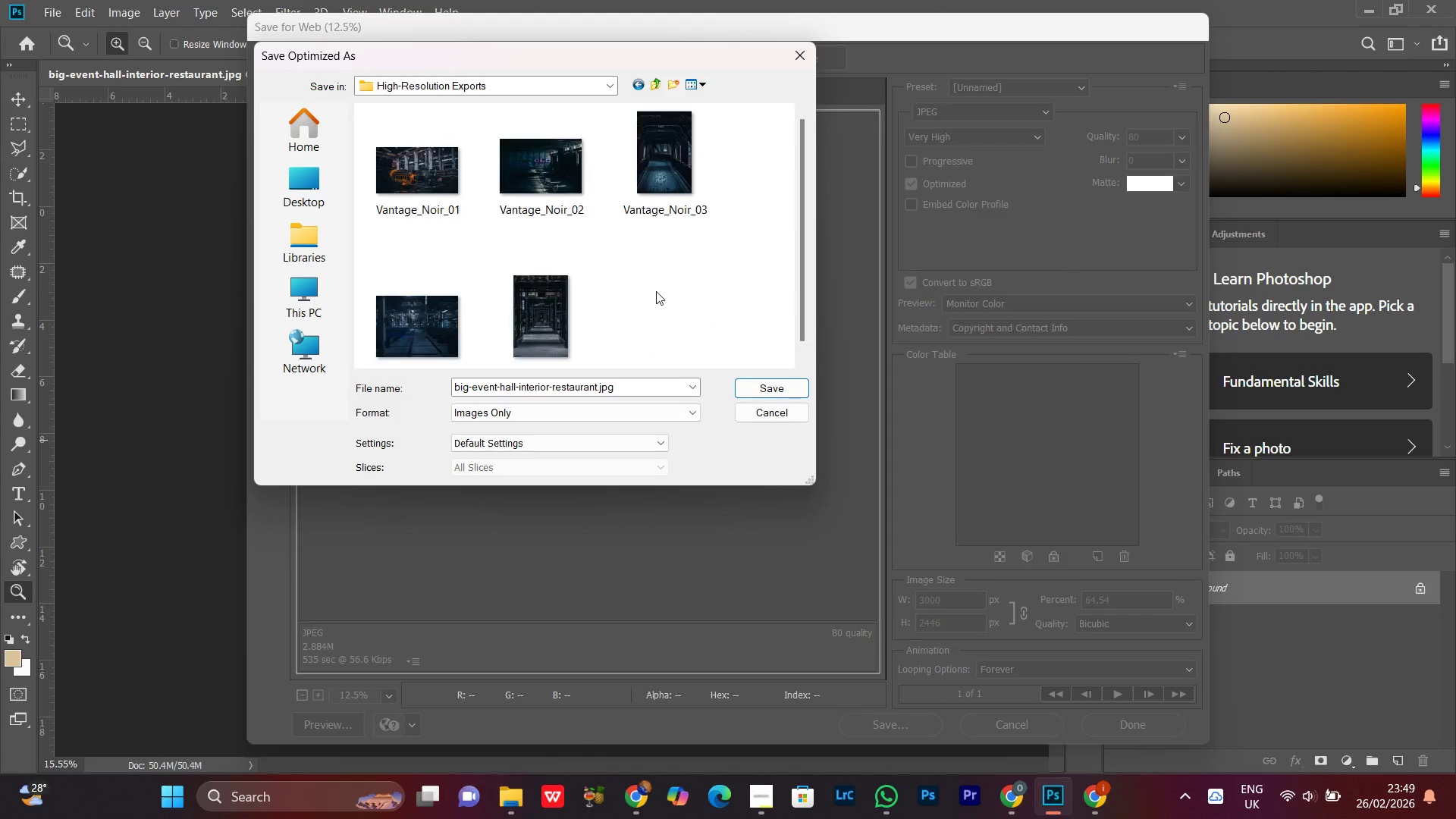 
scroll: coordinate [657, 290], scroll_direction: down, amount: 5.0
 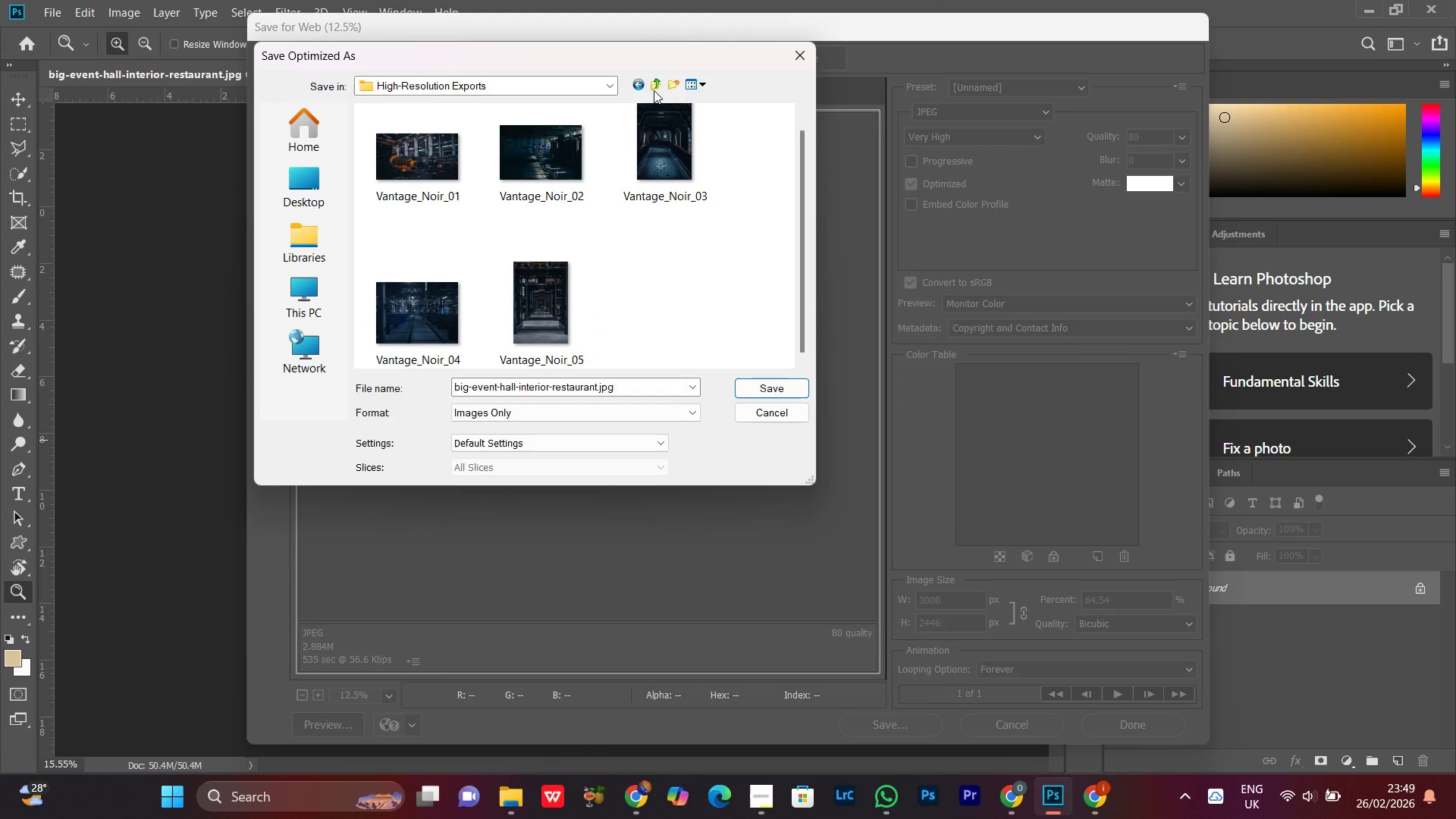 
left_click([657, 79])
 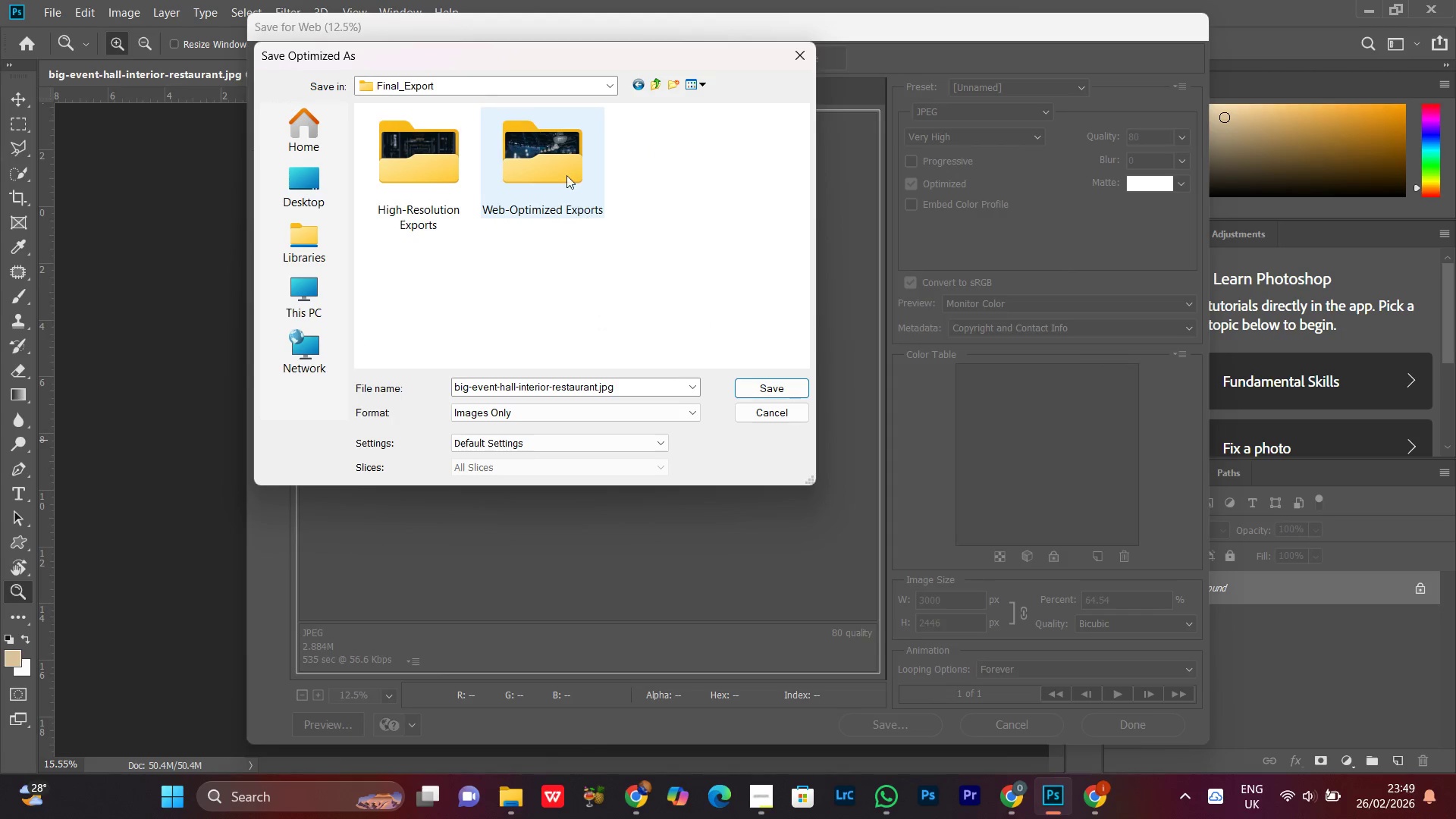 
double_click([566, 175])
 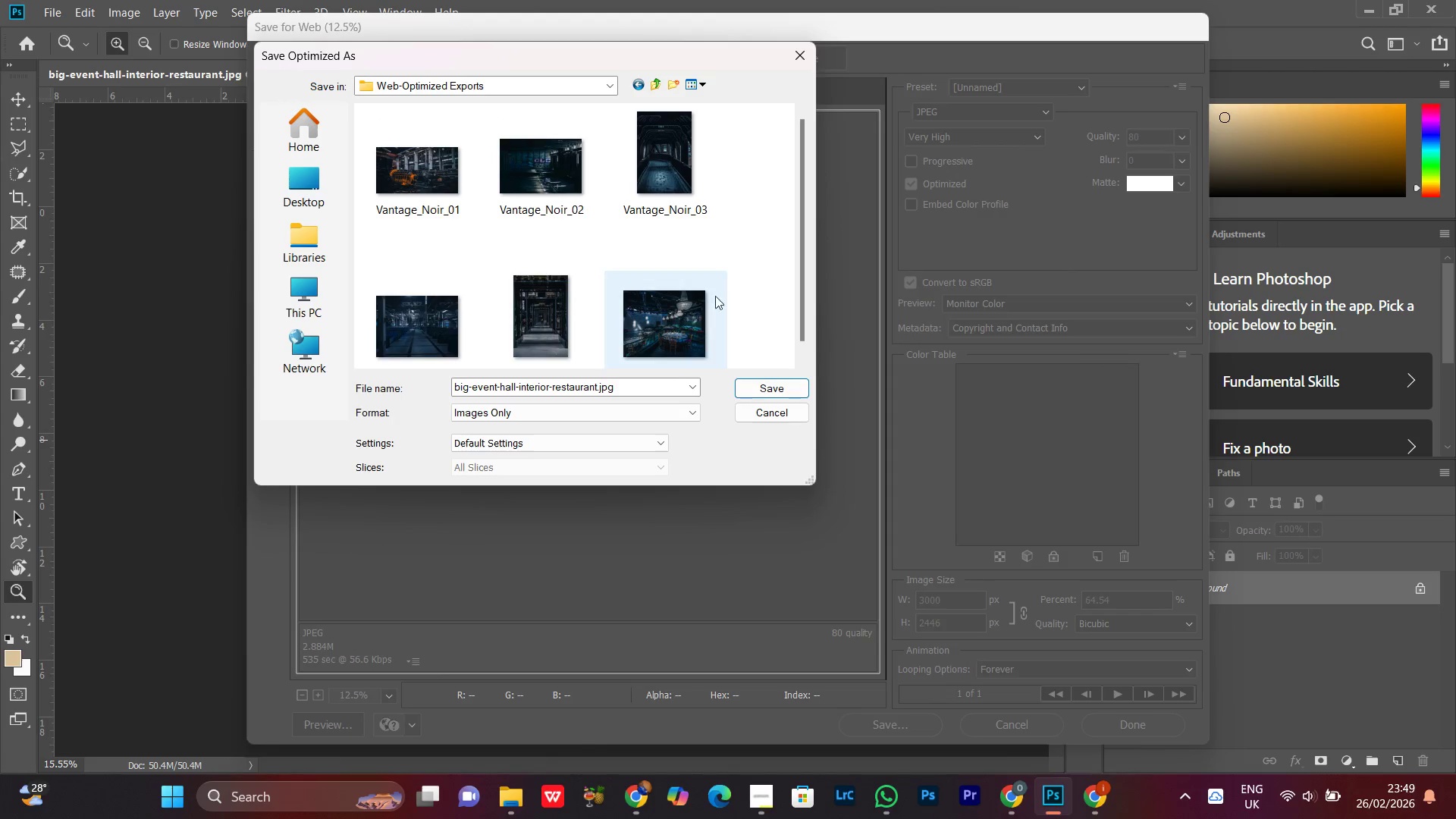 
scroll: coordinate [724, 238], scroll_direction: down, amount: 5.0
 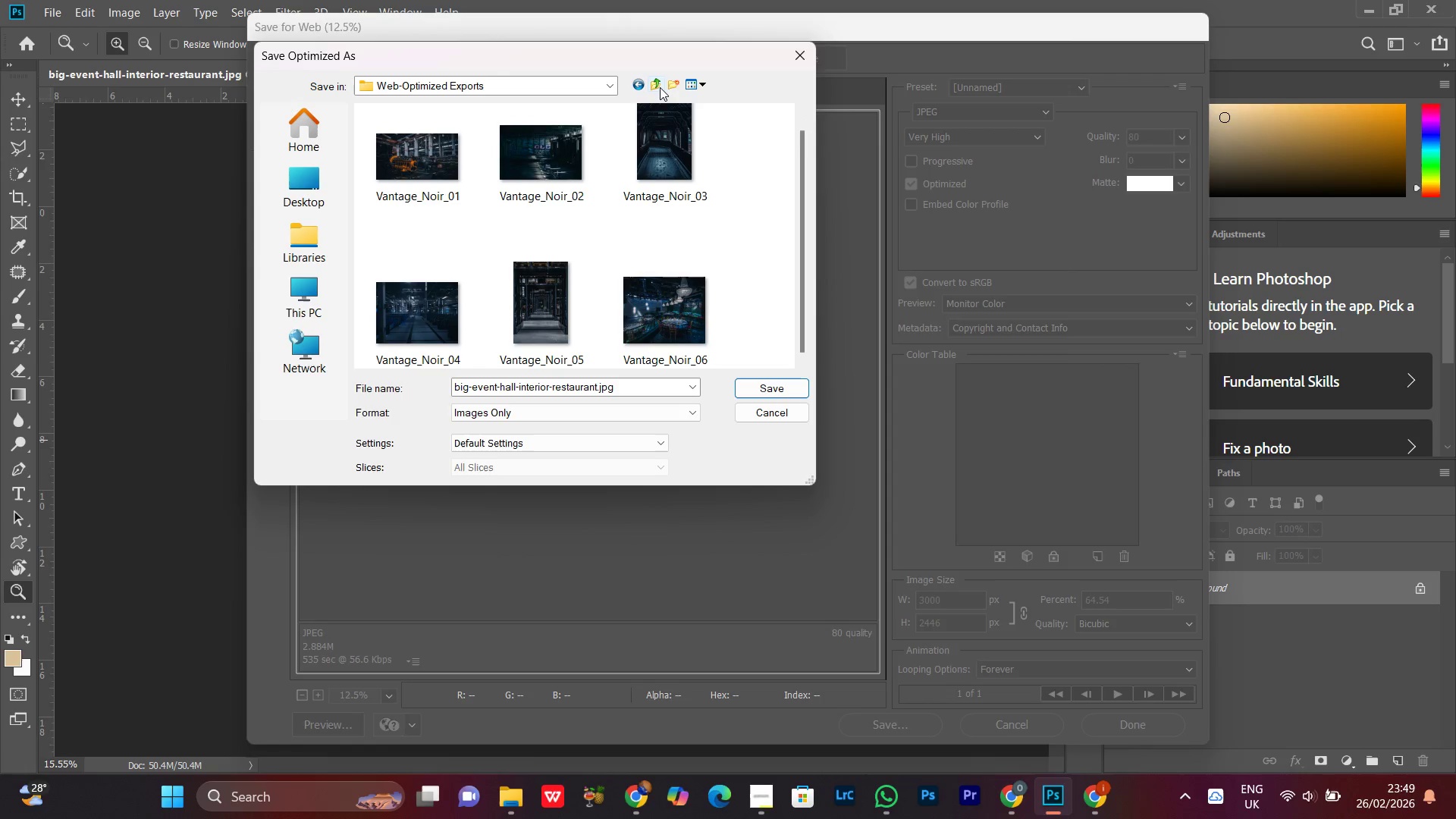 
left_click([659, 86])
 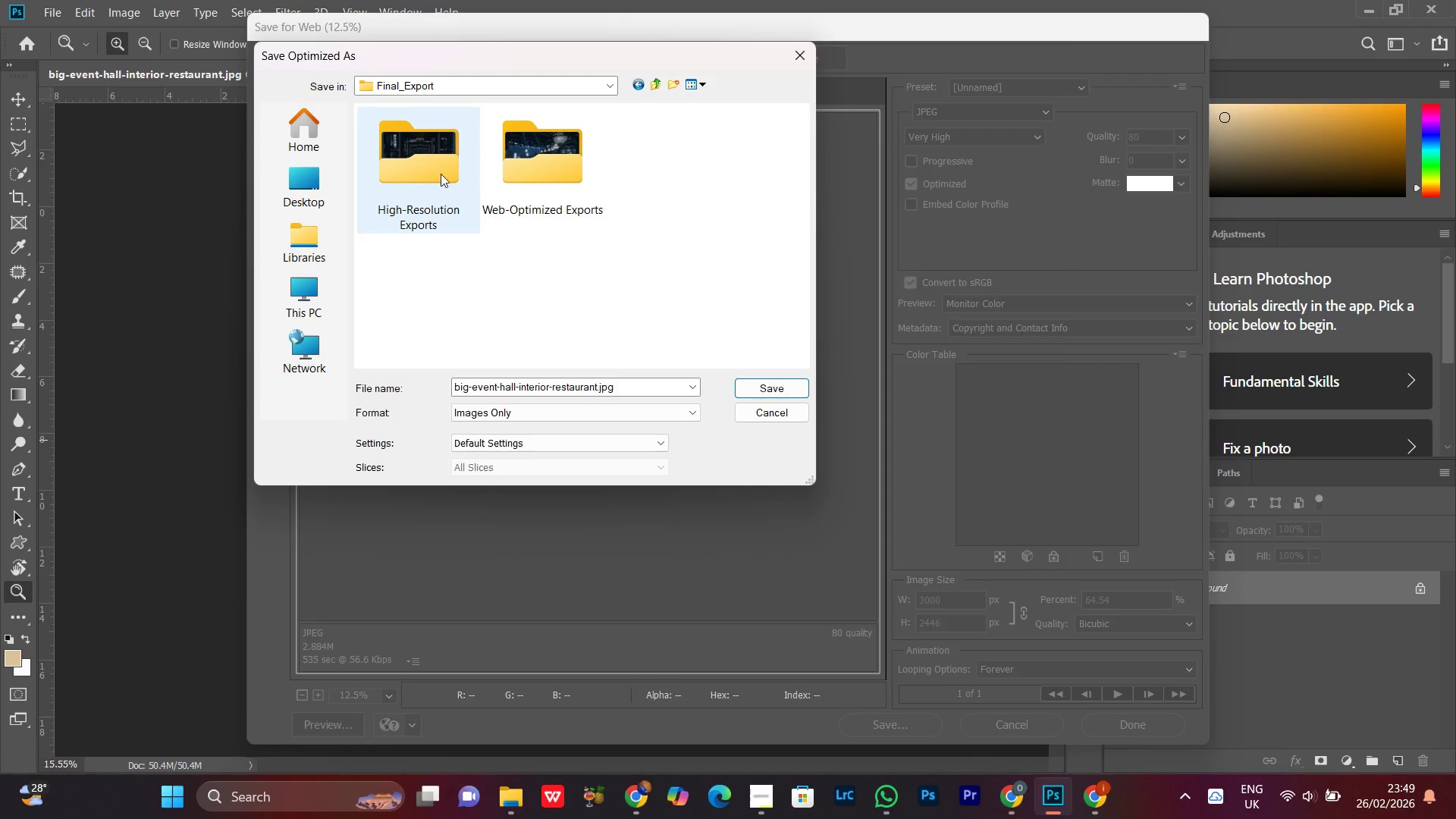 
double_click([441, 172])
 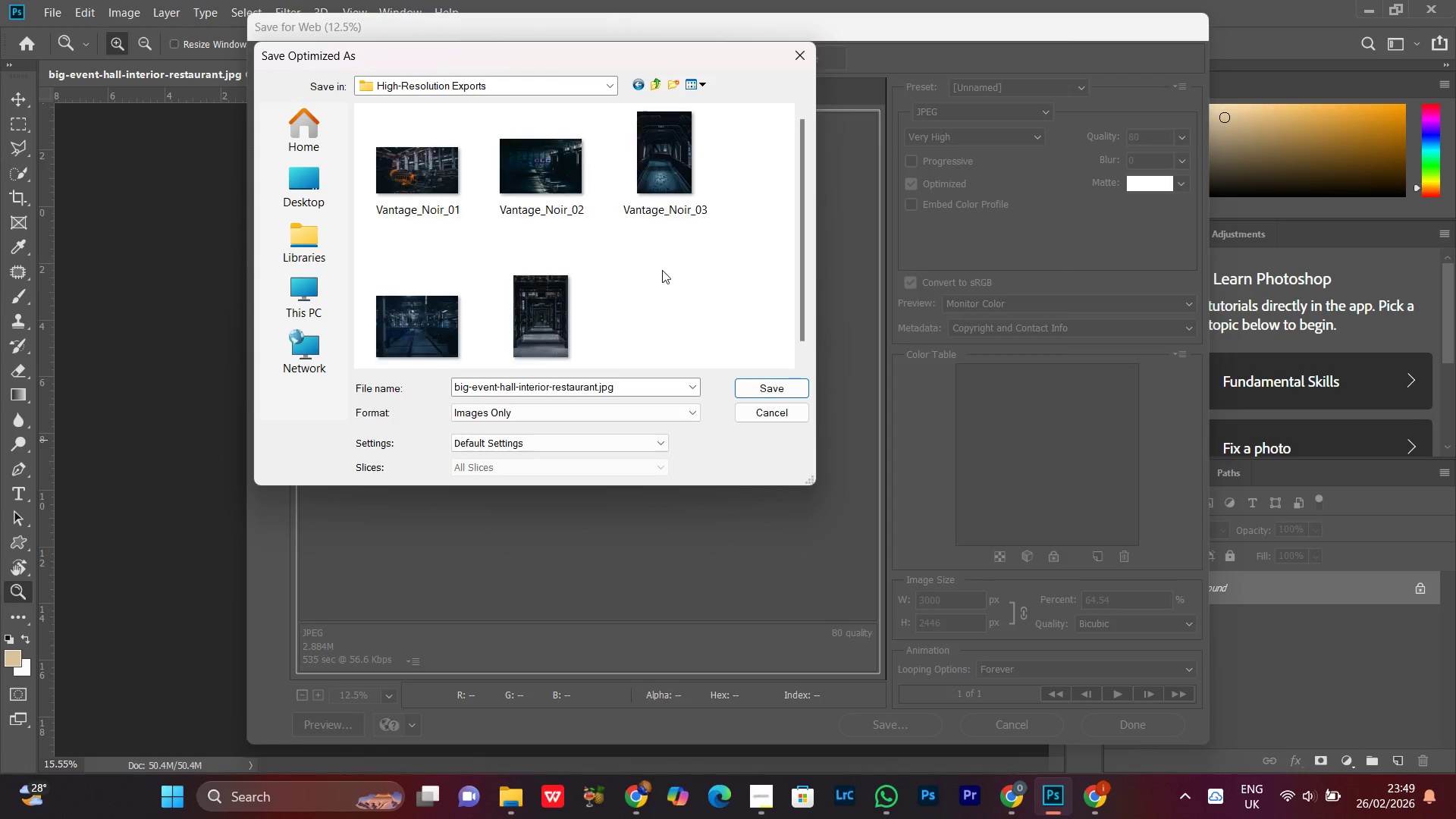 
scroll: coordinate [668, 273], scroll_direction: down, amount: 4.0
 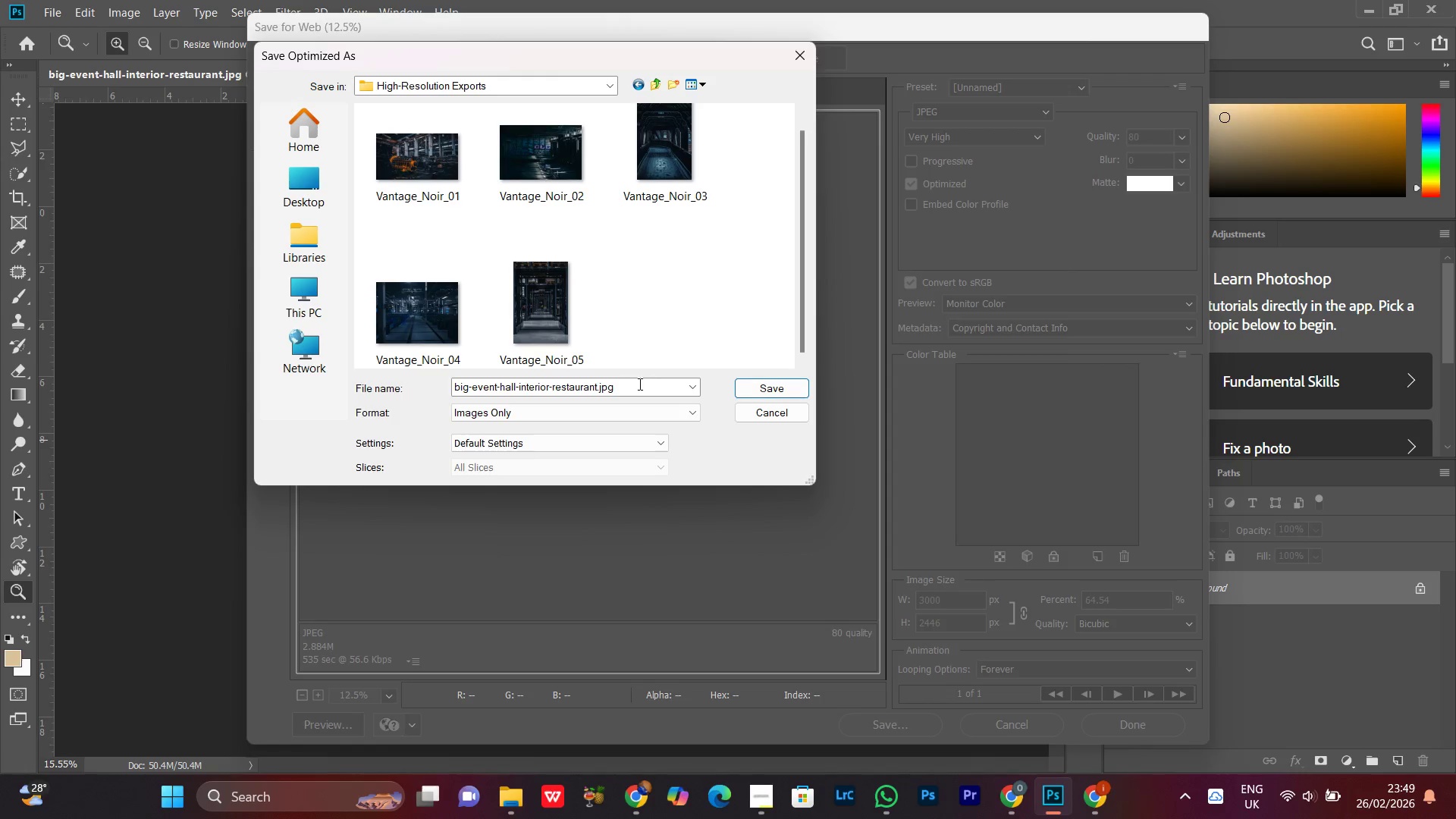 
left_click([639, 384])
 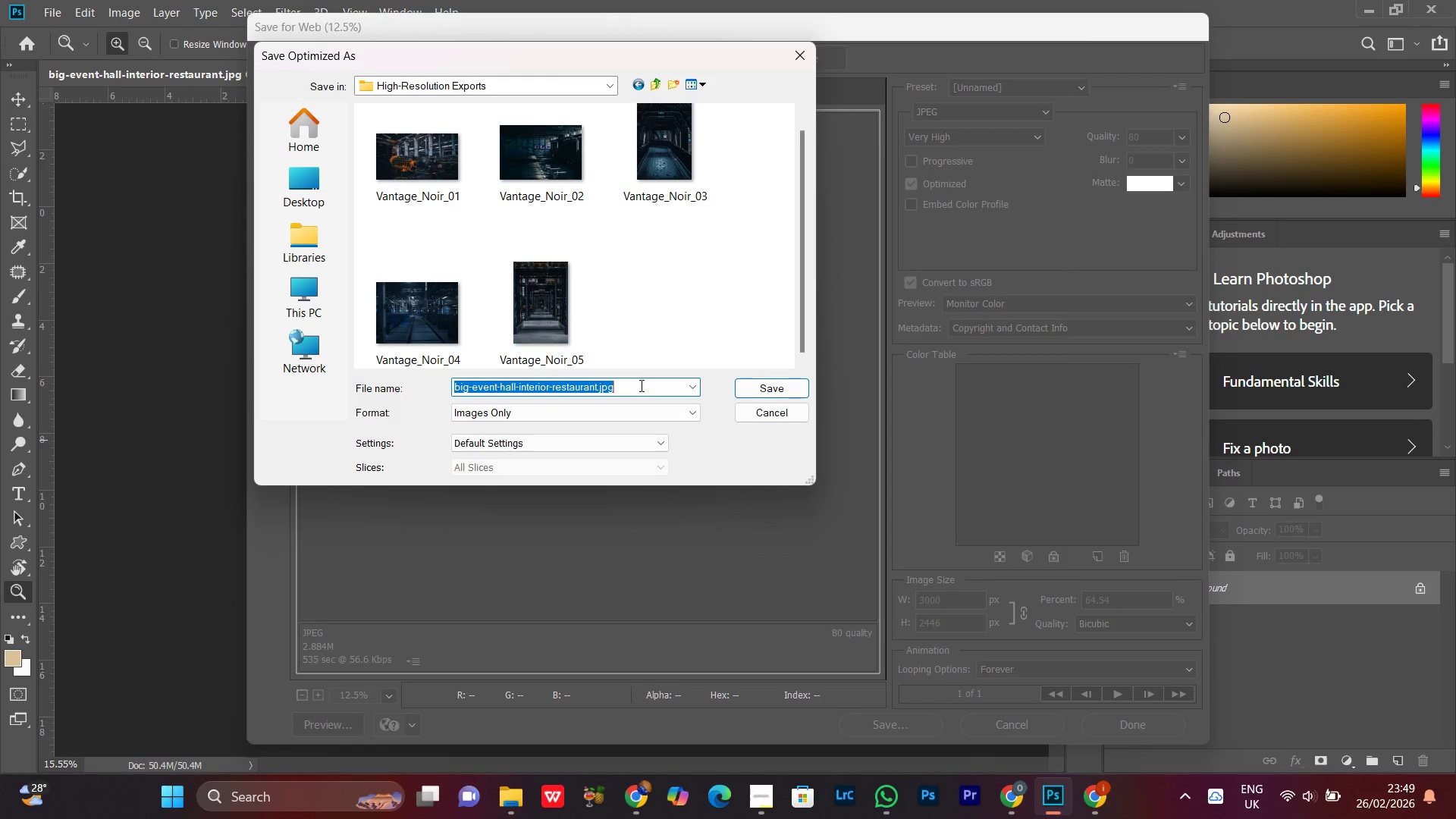 
key(Control+V)
 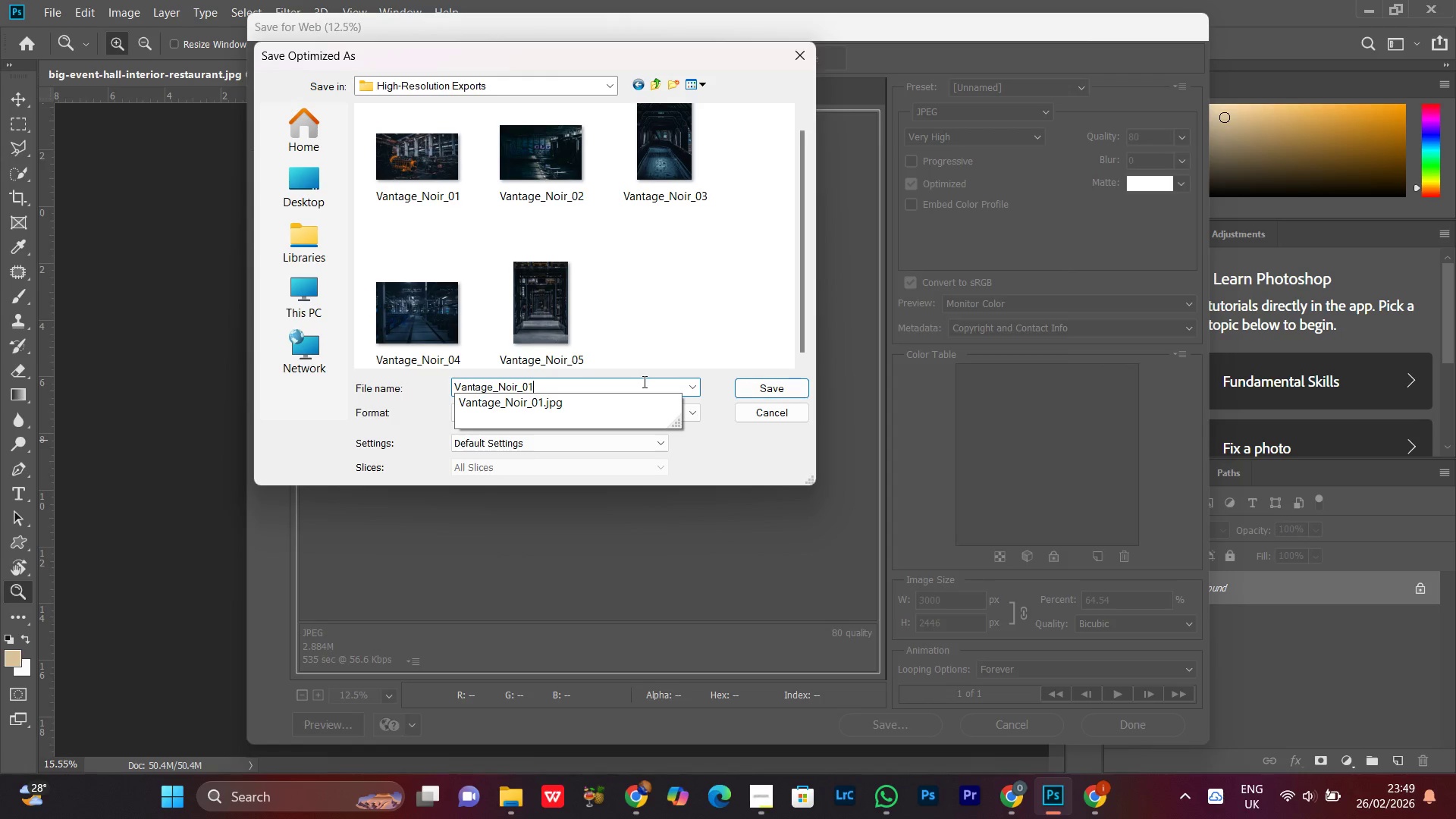 
key(Backspace)
 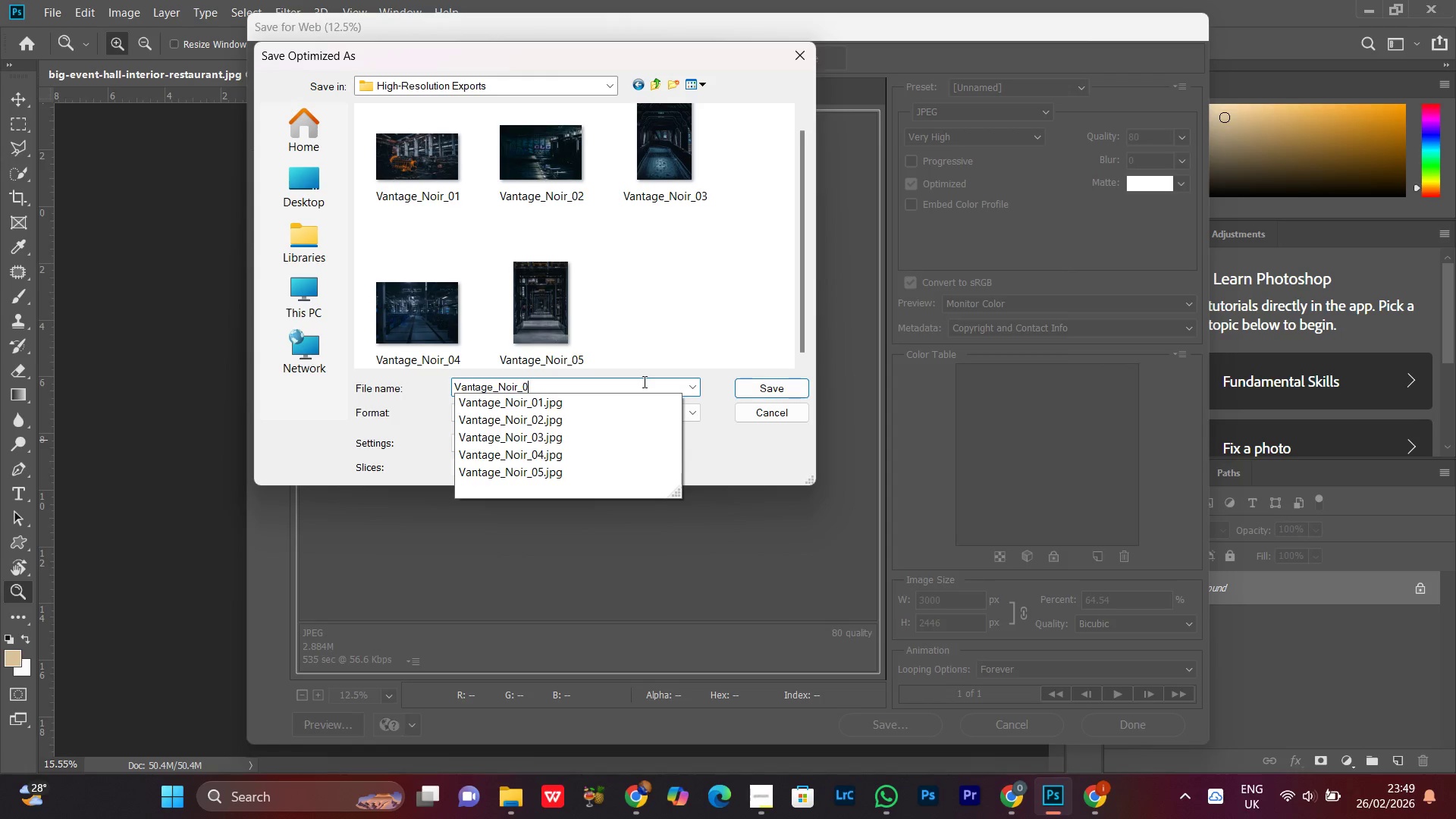 
key(6)
 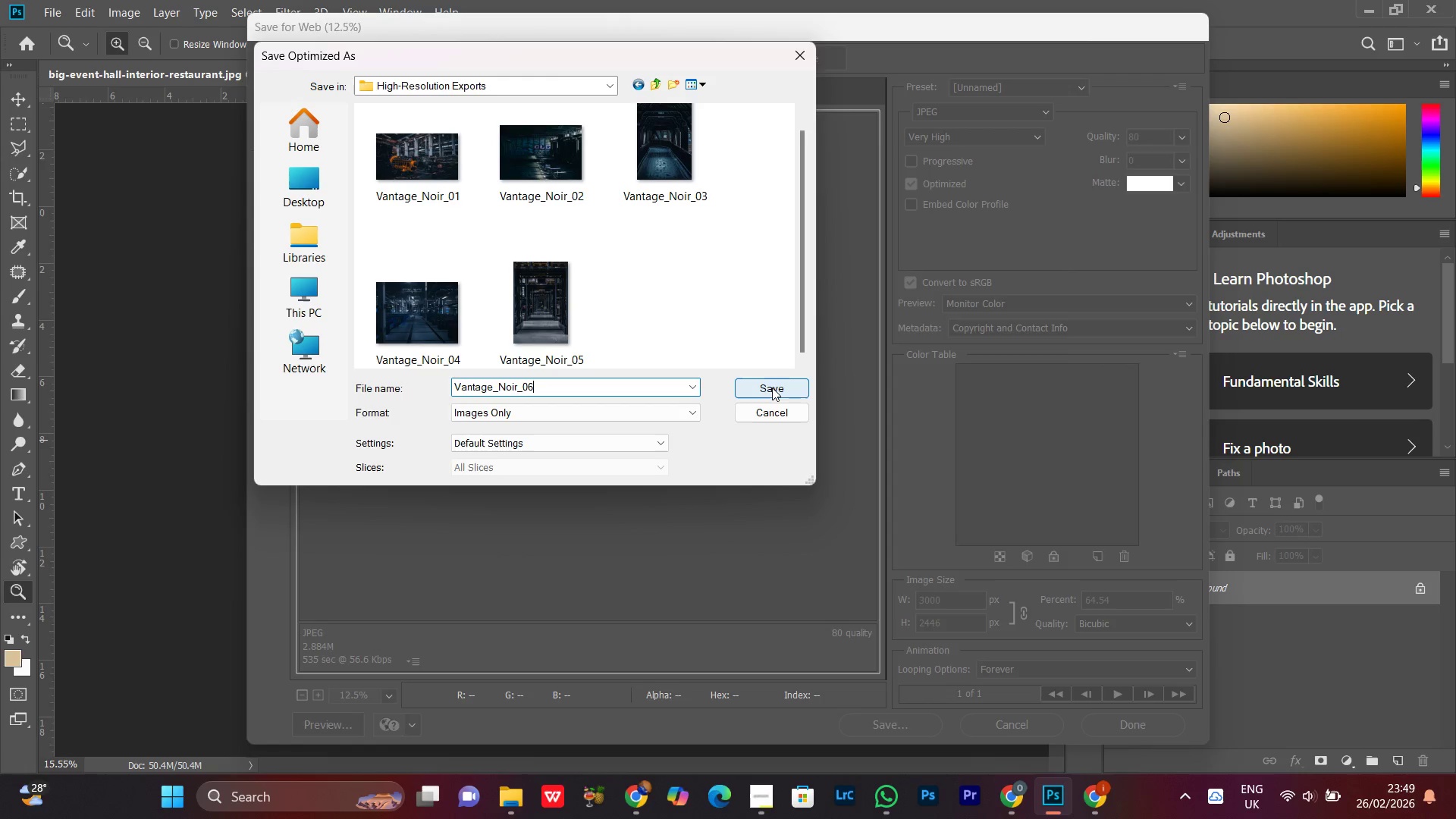 
left_click([772, 388])
 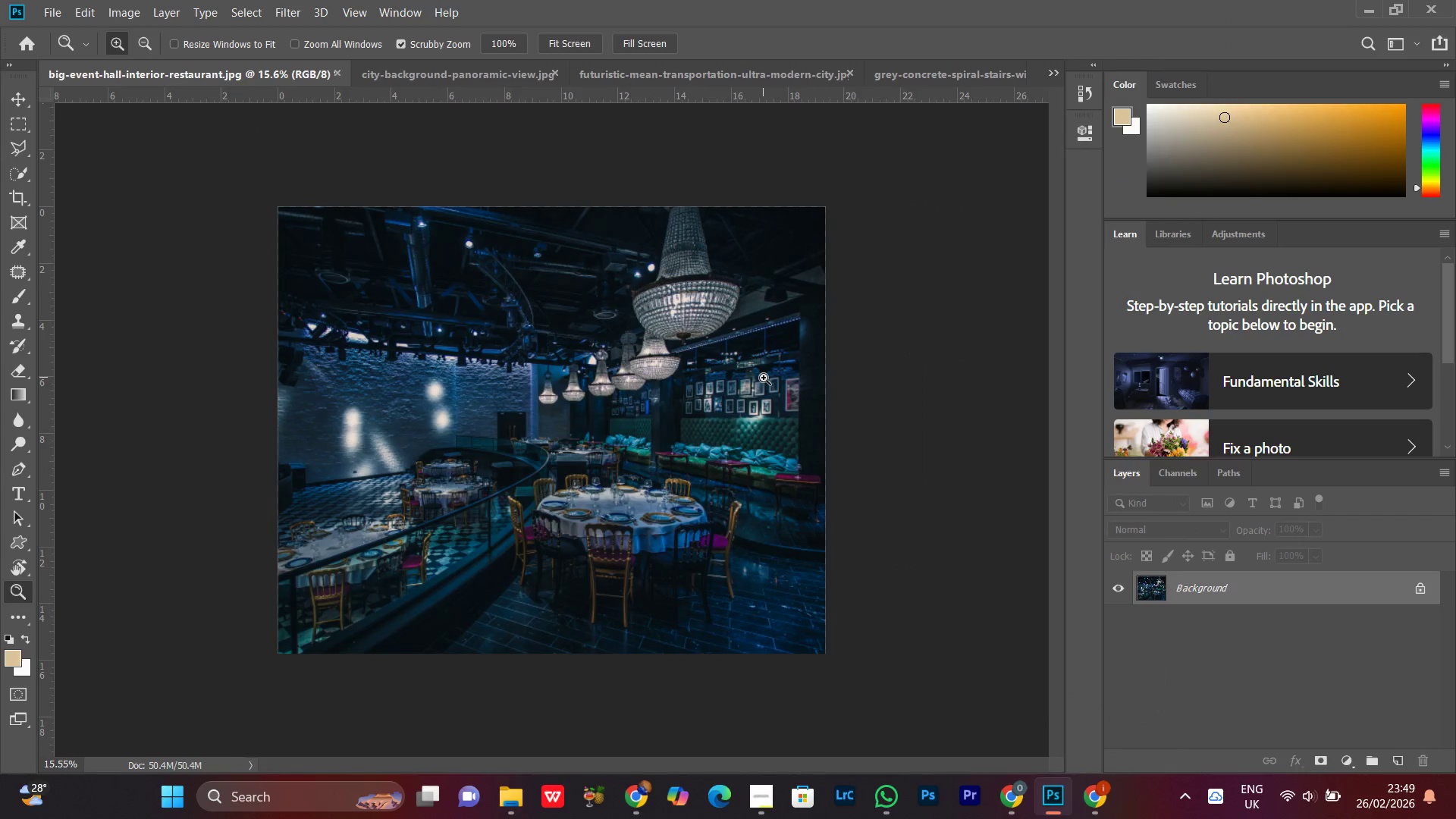 
left_click_drag(start_coordinate=[616, 362], to_coordinate=[598, 386])
 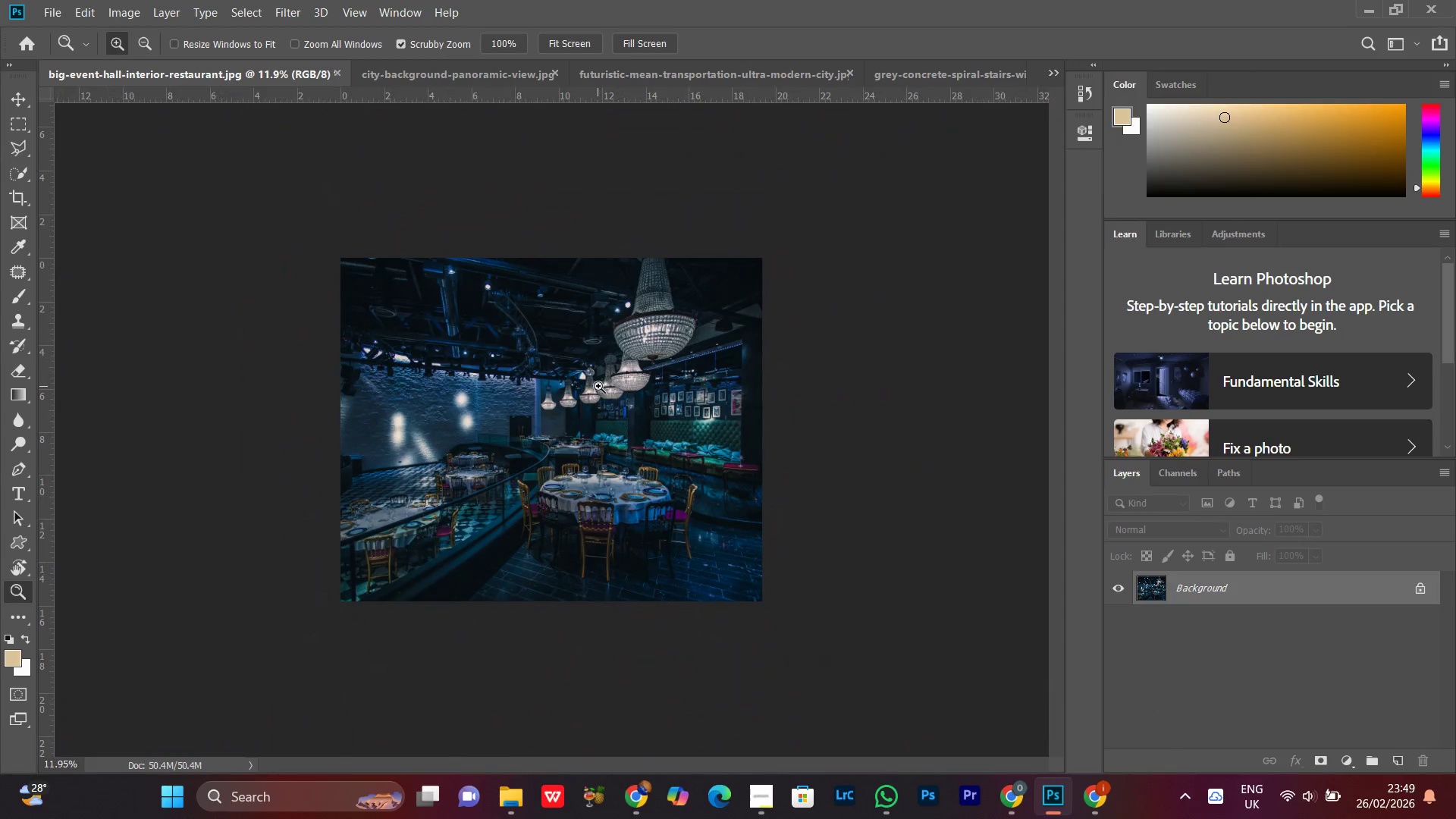 
left_click([598, 386])
 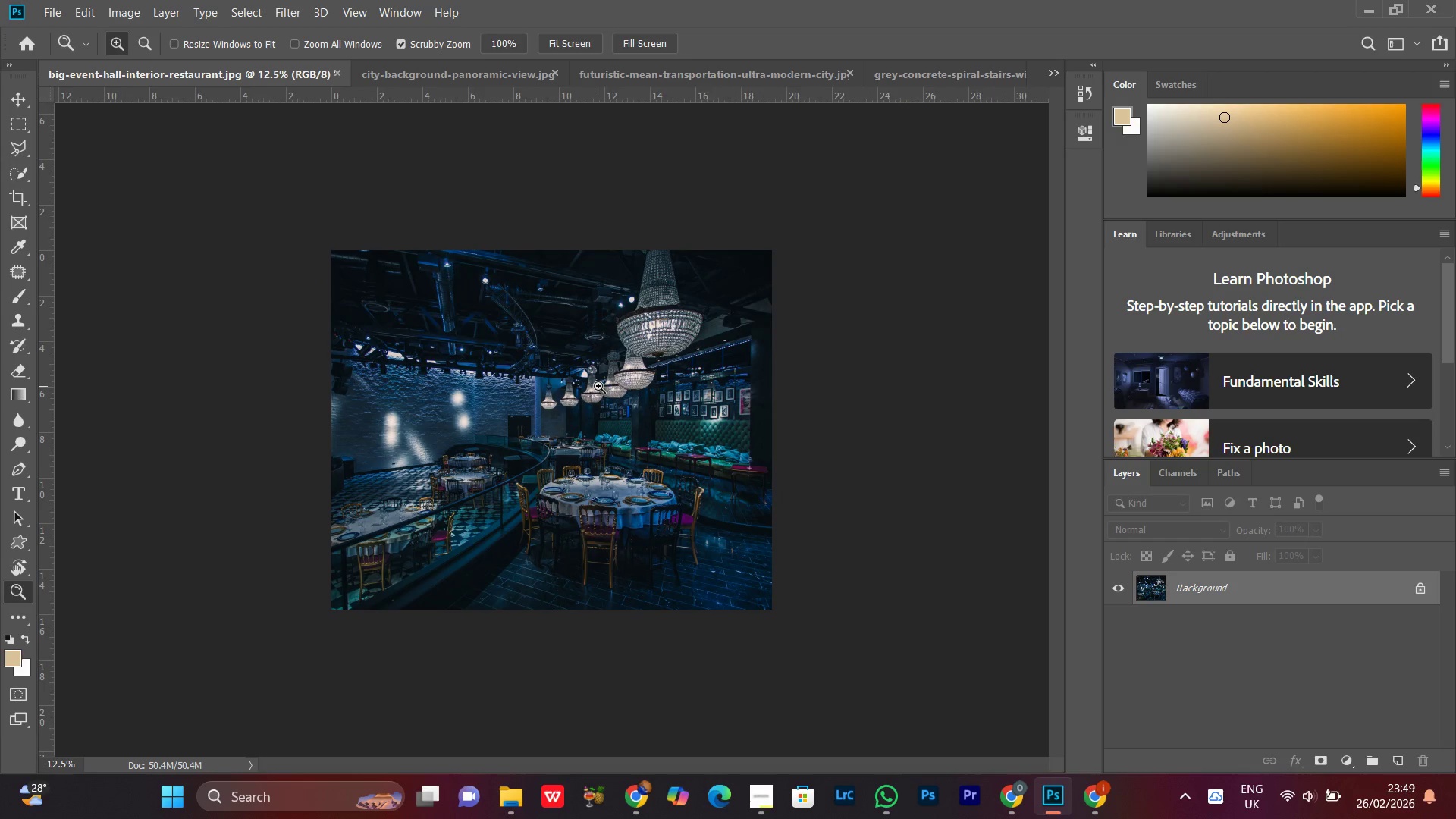 
left_click_drag(start_coordinate=[598, 386], to_coordinate=[614, 386])
 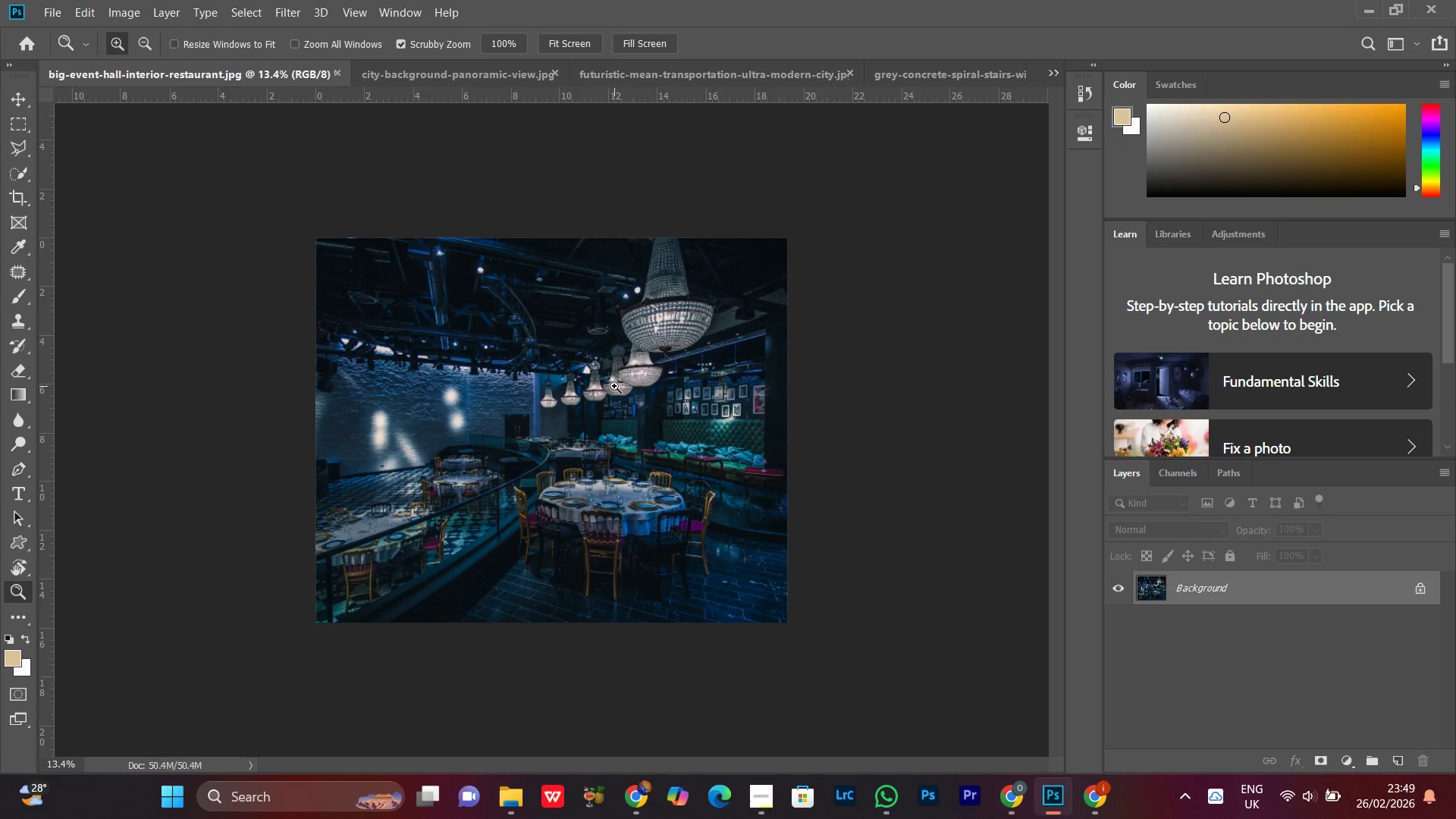 
left_click([614, 386])
 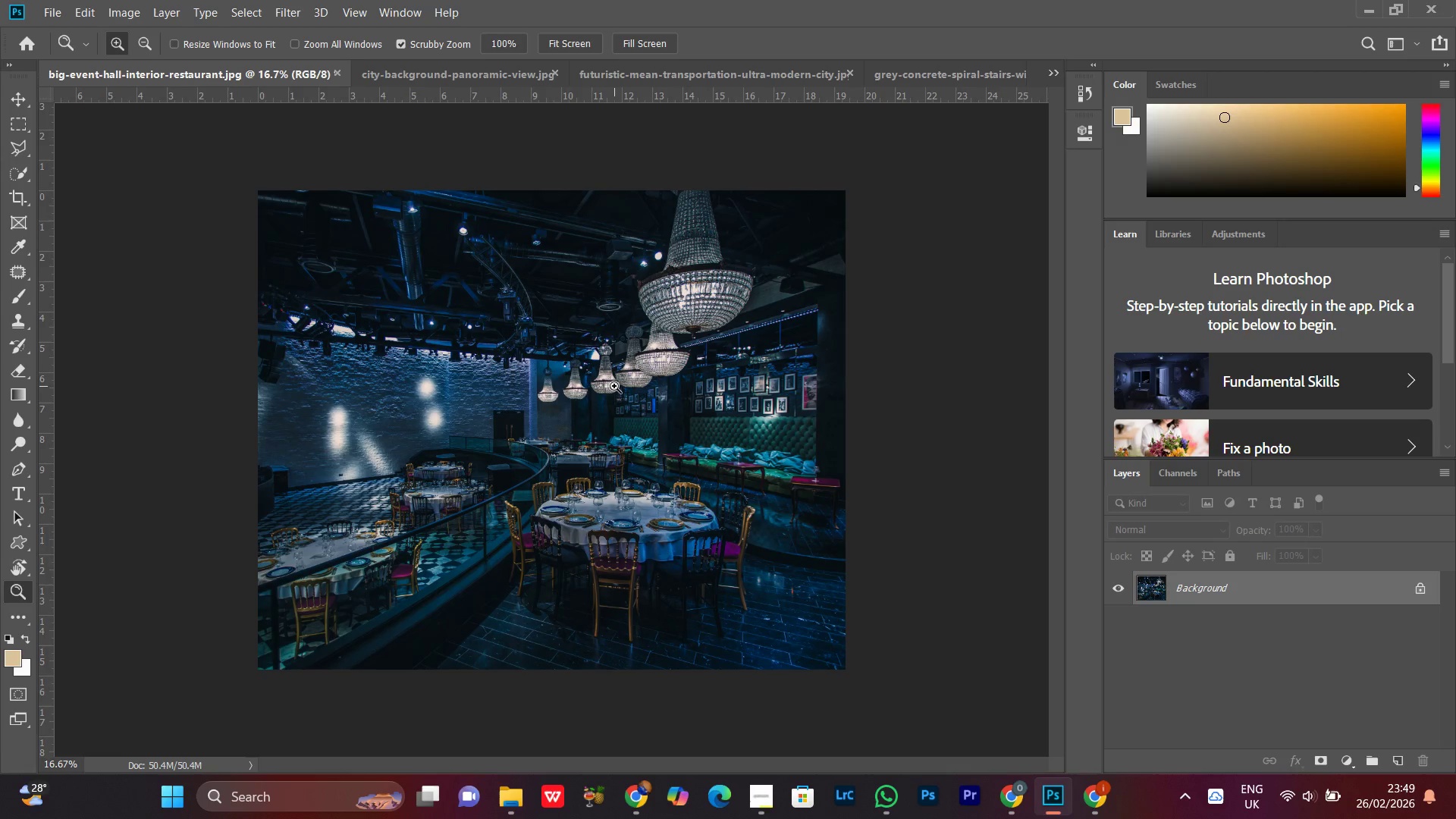 
left_click_drag(start_coordinate=[626, 412], to_coordinate=[613, 445])
 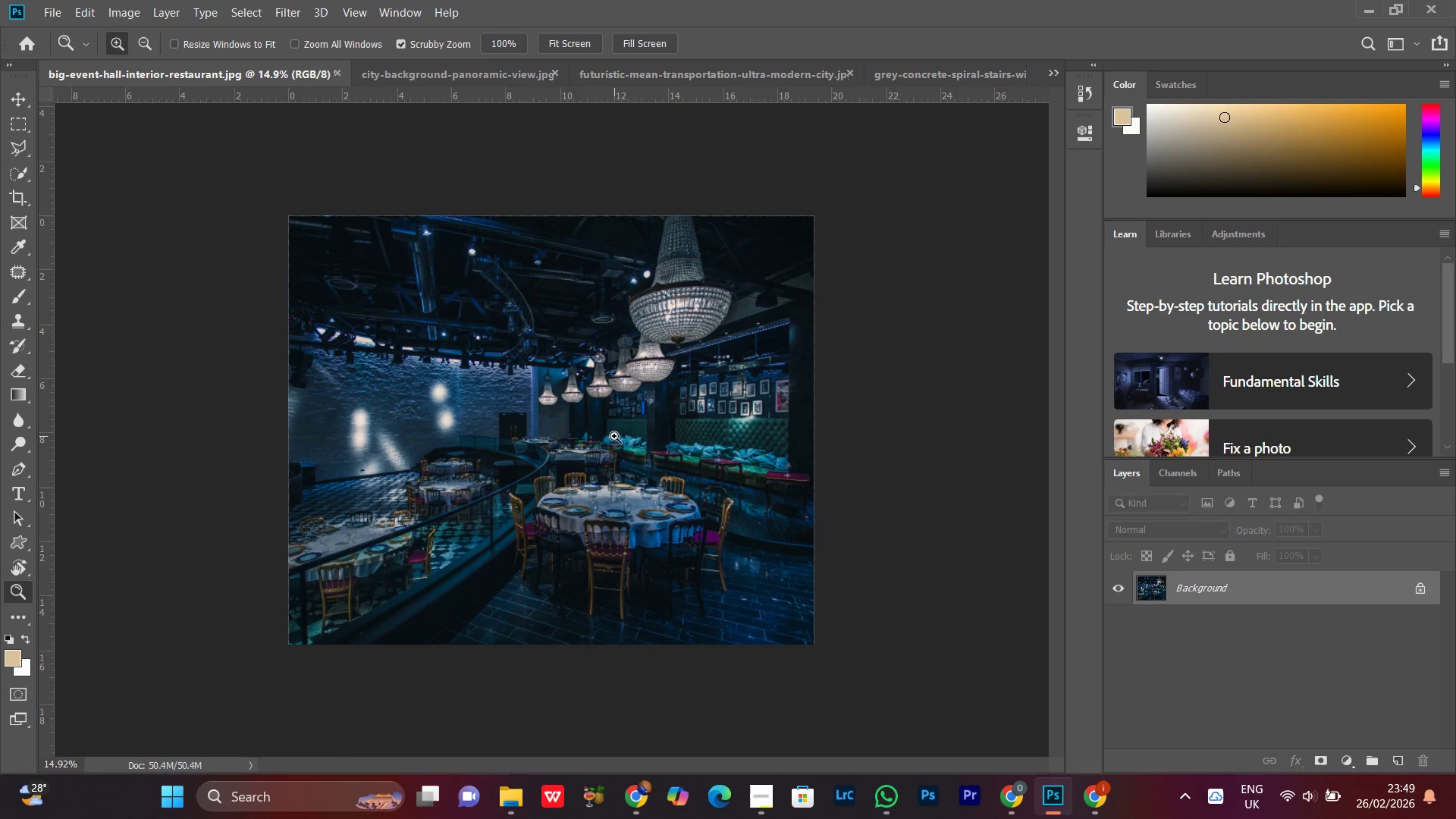 
hold_key(key=ControlLeft, duration=0.44)
 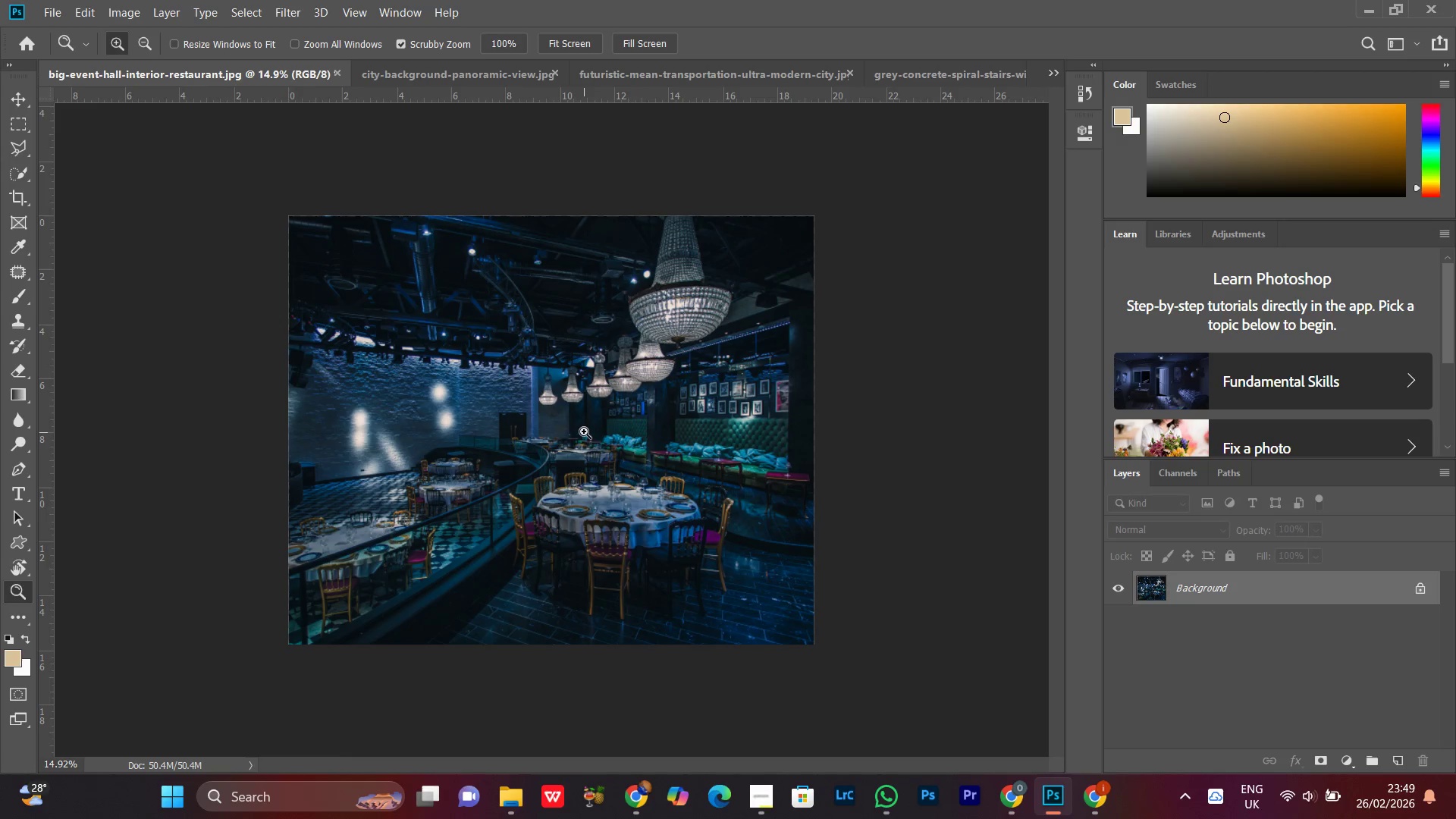 
hold_key(key=ControlLeft, duration=0.61)
 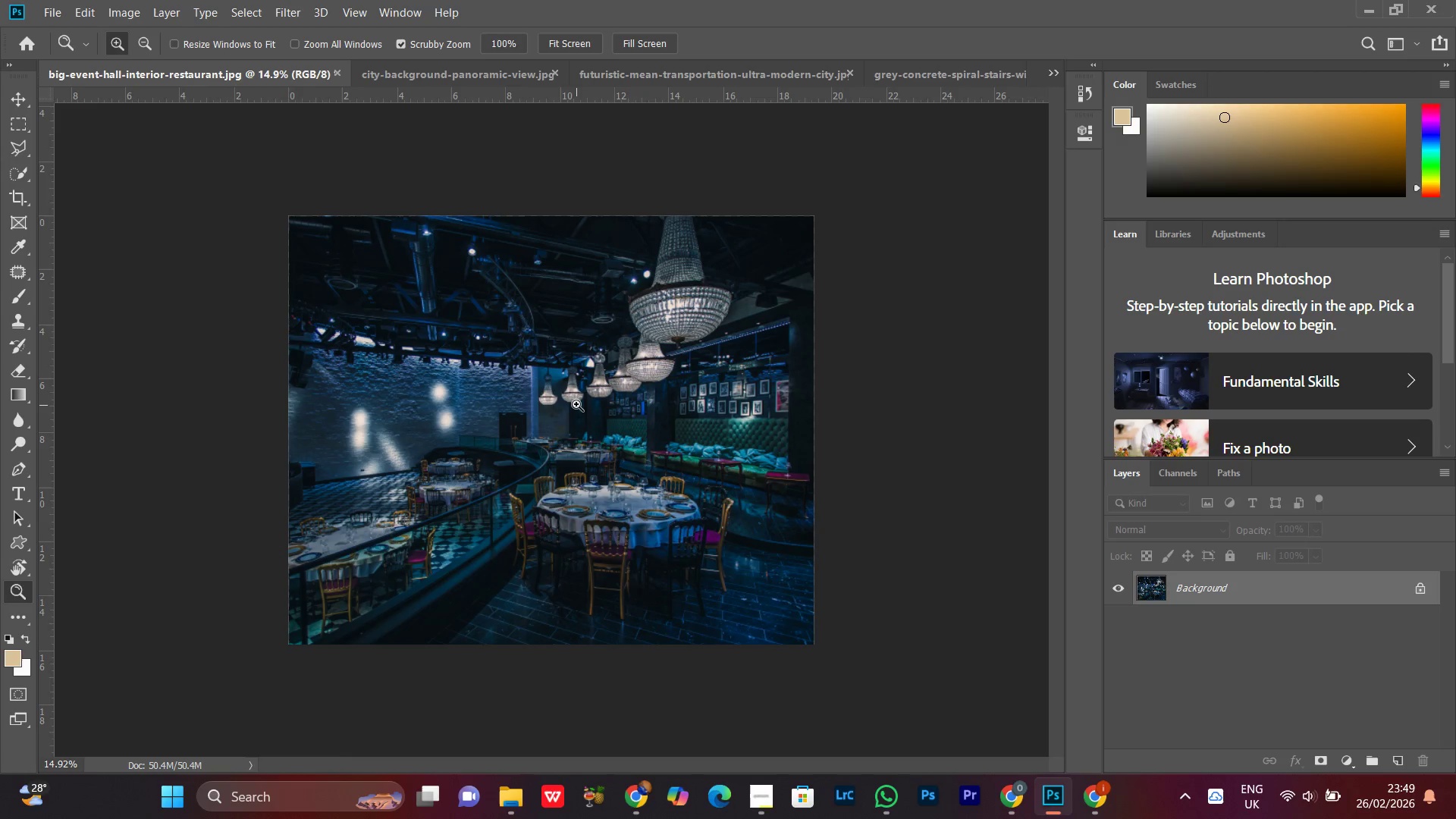 
wait(7.83)
 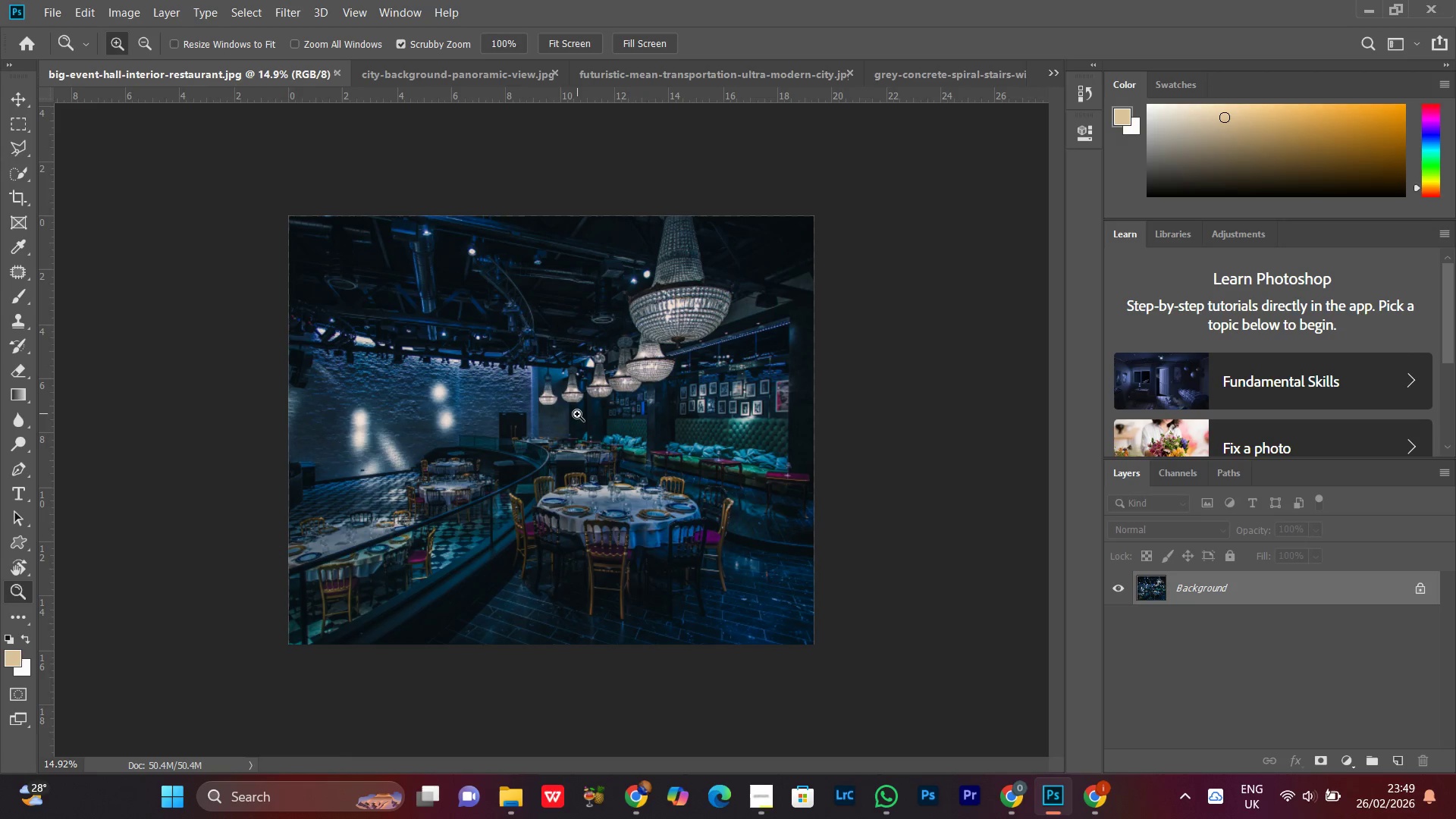 
left_click_drag(start_coordinate=[594, 415], to_coordinate=[604, 466])
 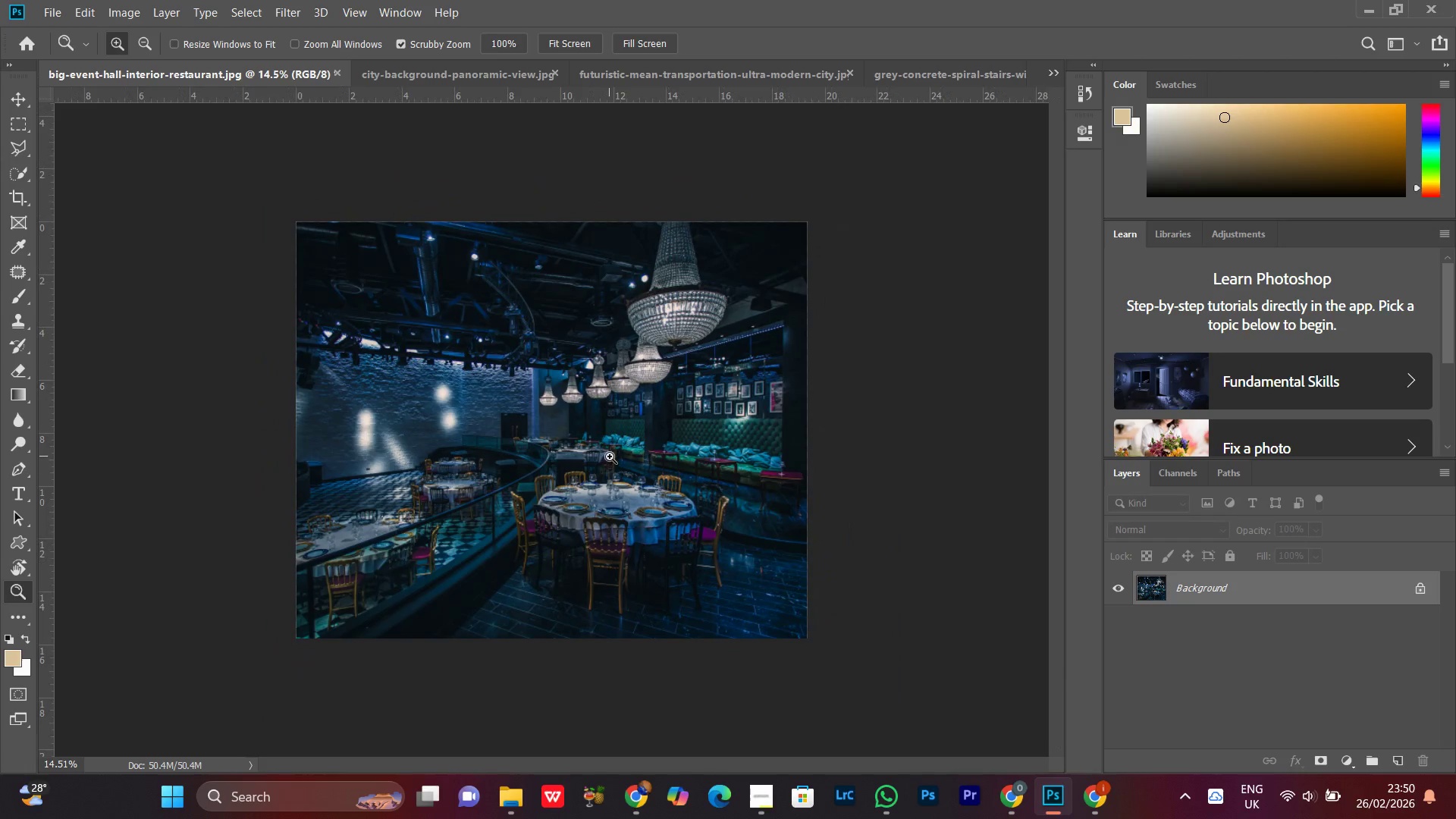 
left_click_drag(start_coordinate=[610, 457], to_coordinate=[602, 469])
 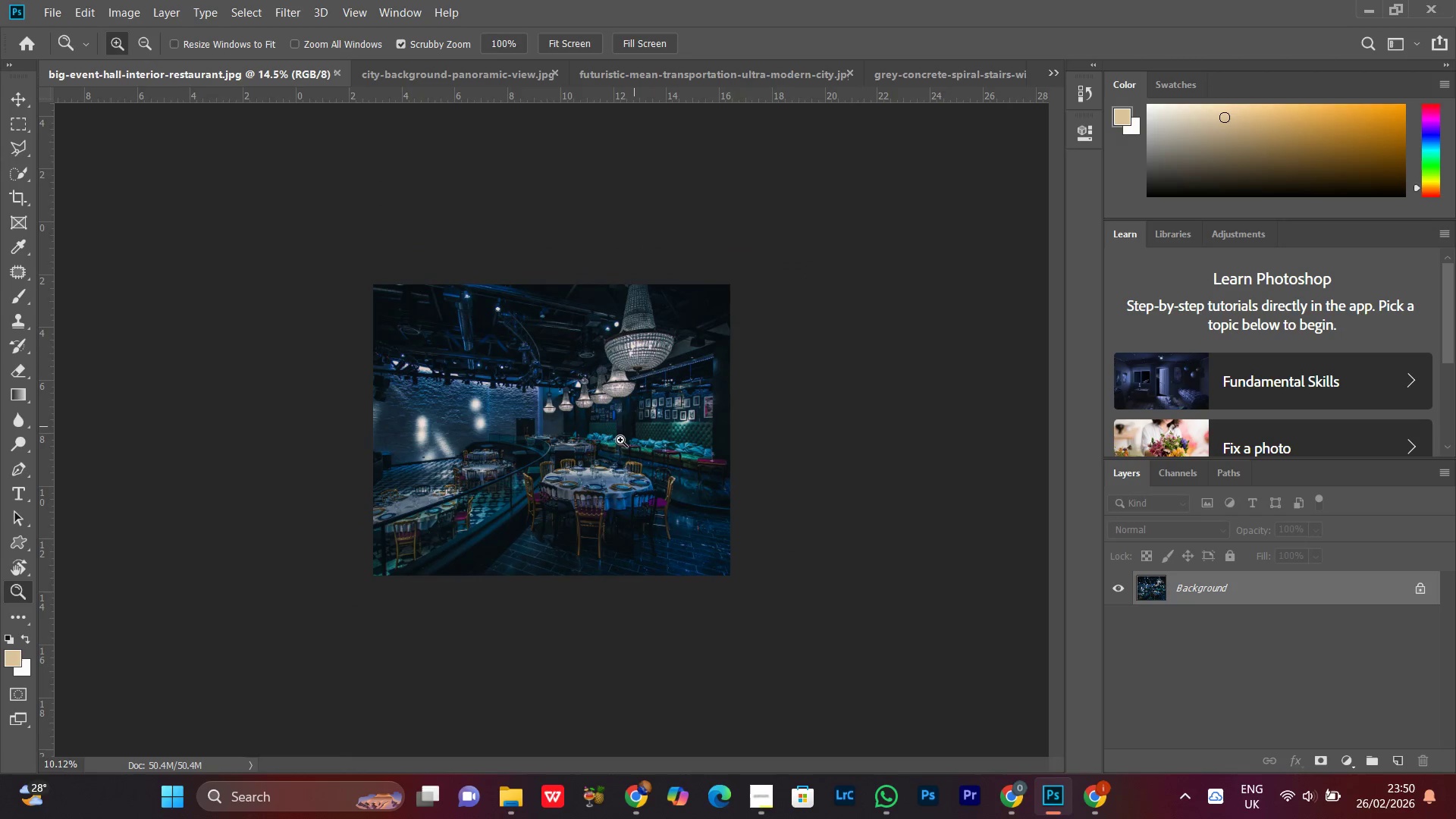 
hold_key(key=ControlLeft, duration=0.73)
 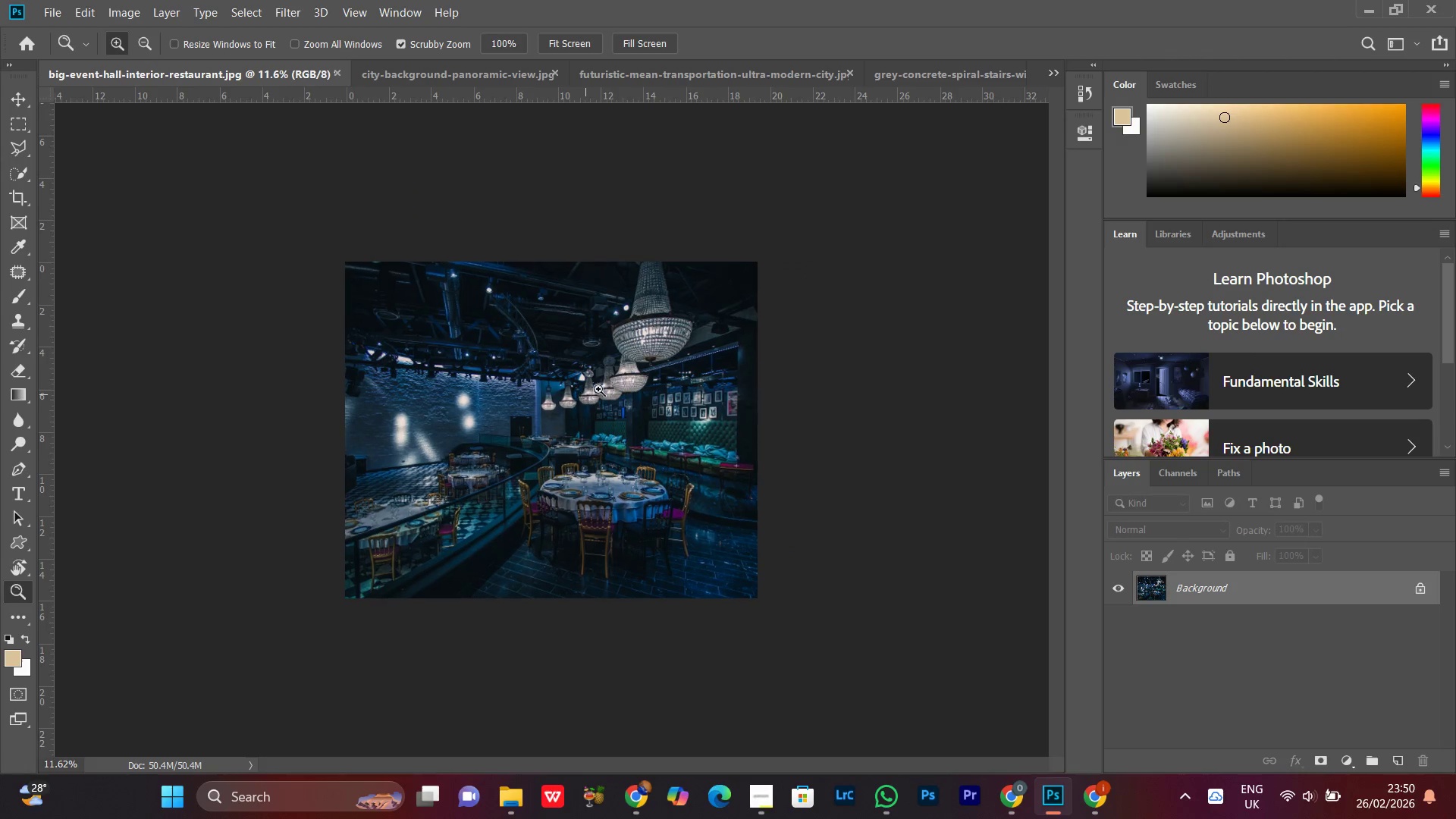 
hold_key(key=ControlLeft, duration=2.83)
left_click([586, 395])
 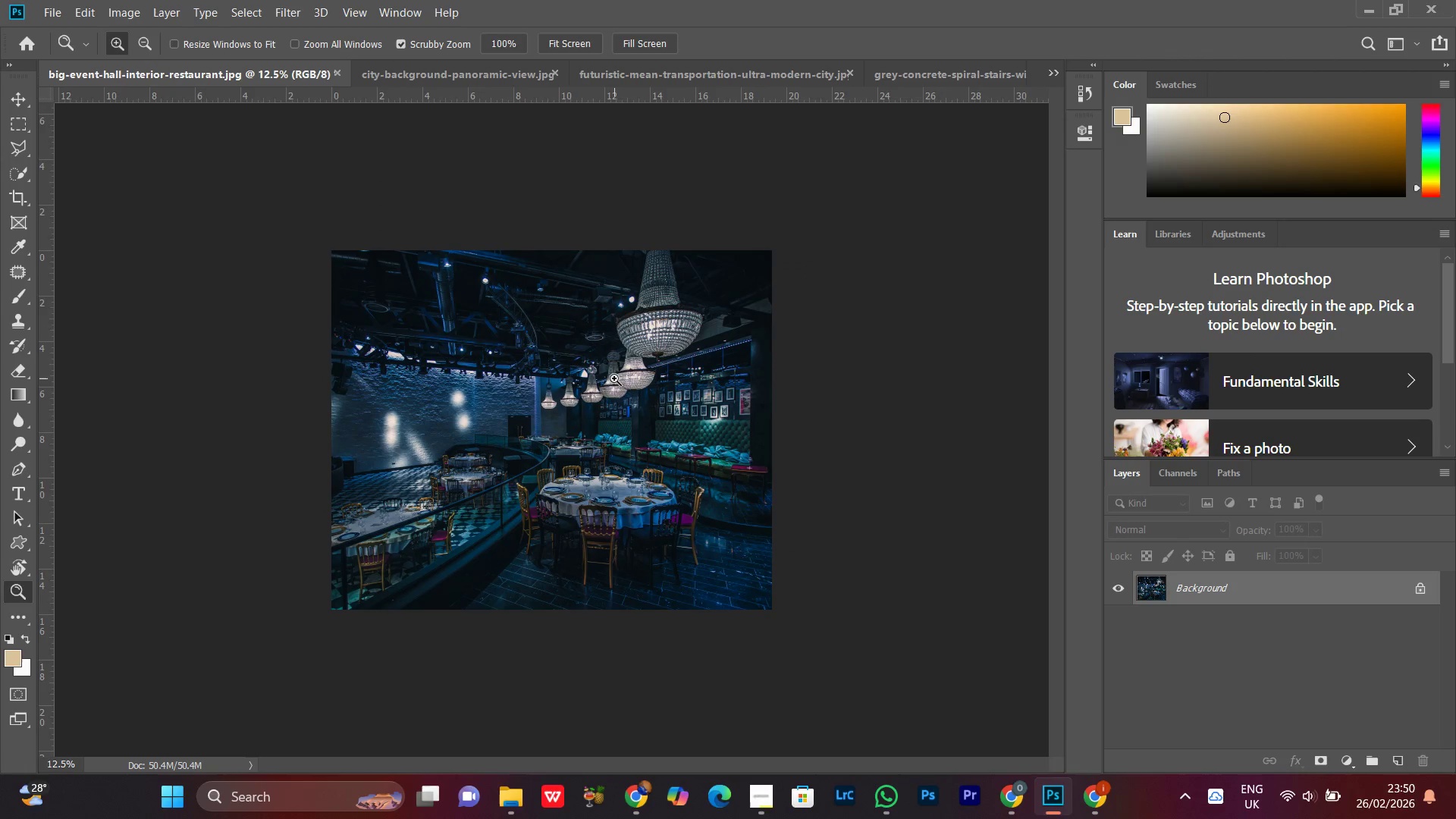 
left_click_drag(start_coordinate=[614, 378], to_coordinate=[601, 396])
 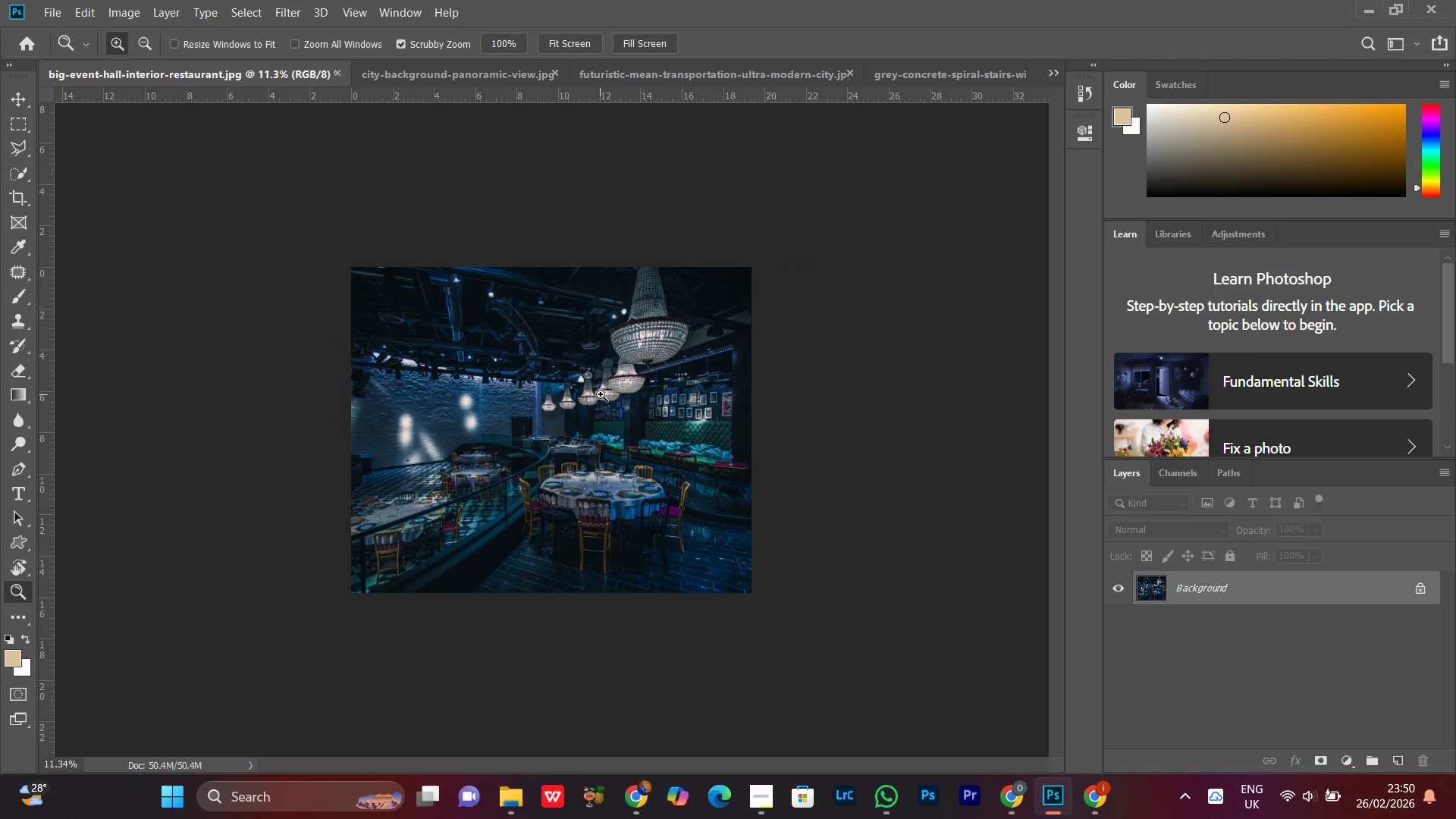 
hold_key(key=ControlLeft, duration=0.55)
 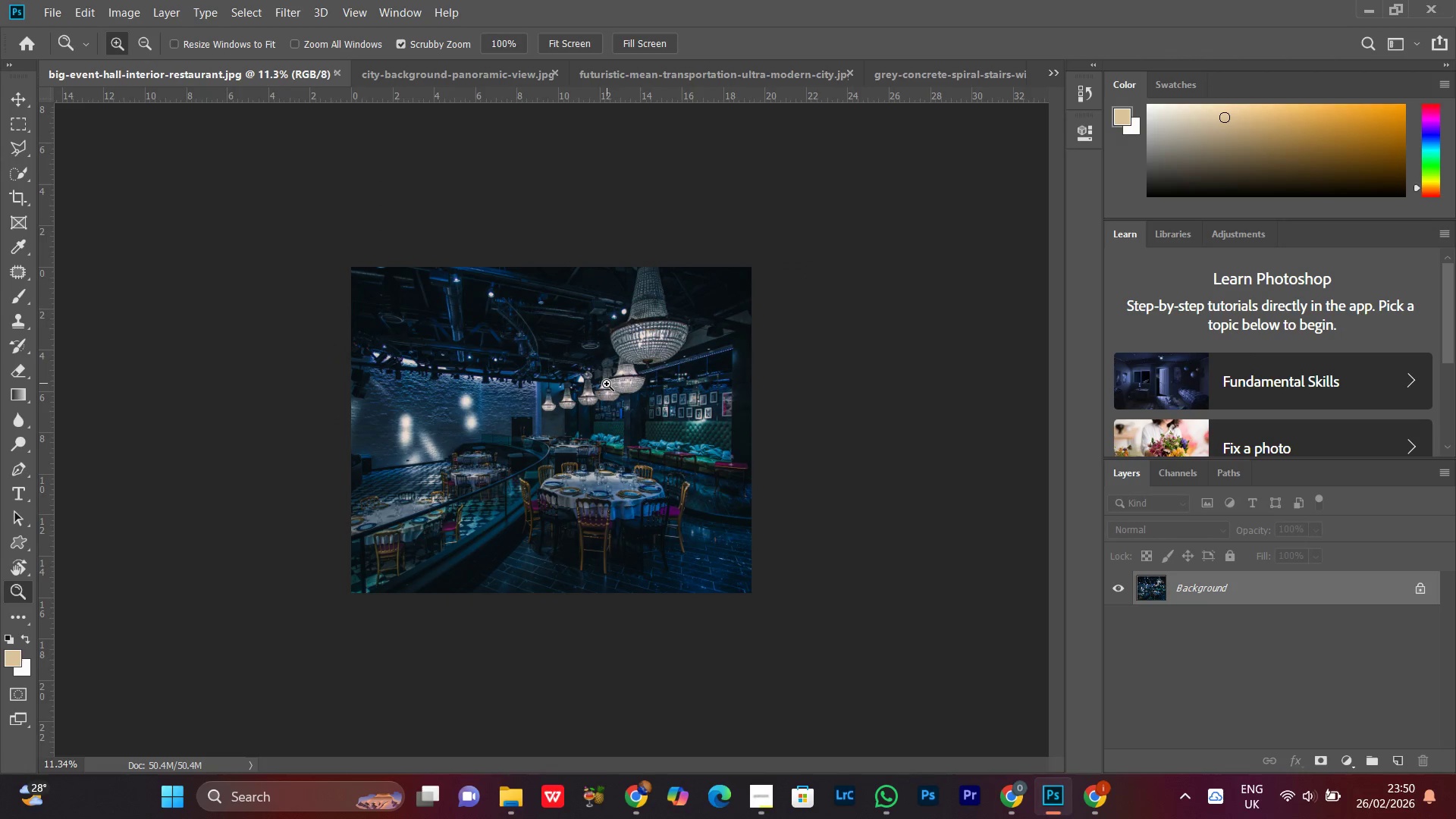 
left_click([607, 384])
 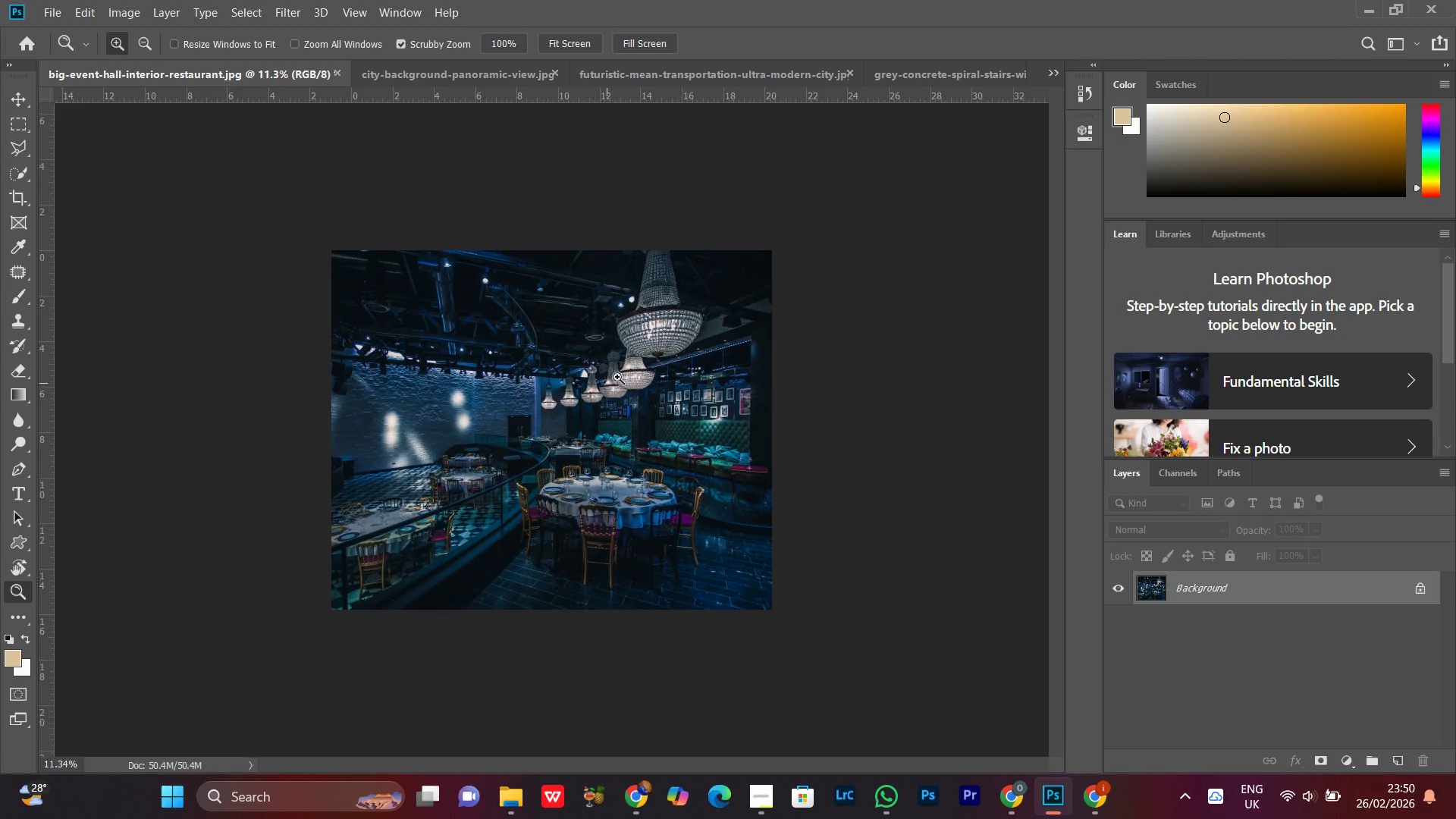 
left_click_drag(start_coordinate=[617, 377], to_coordinate=[610, 394])
 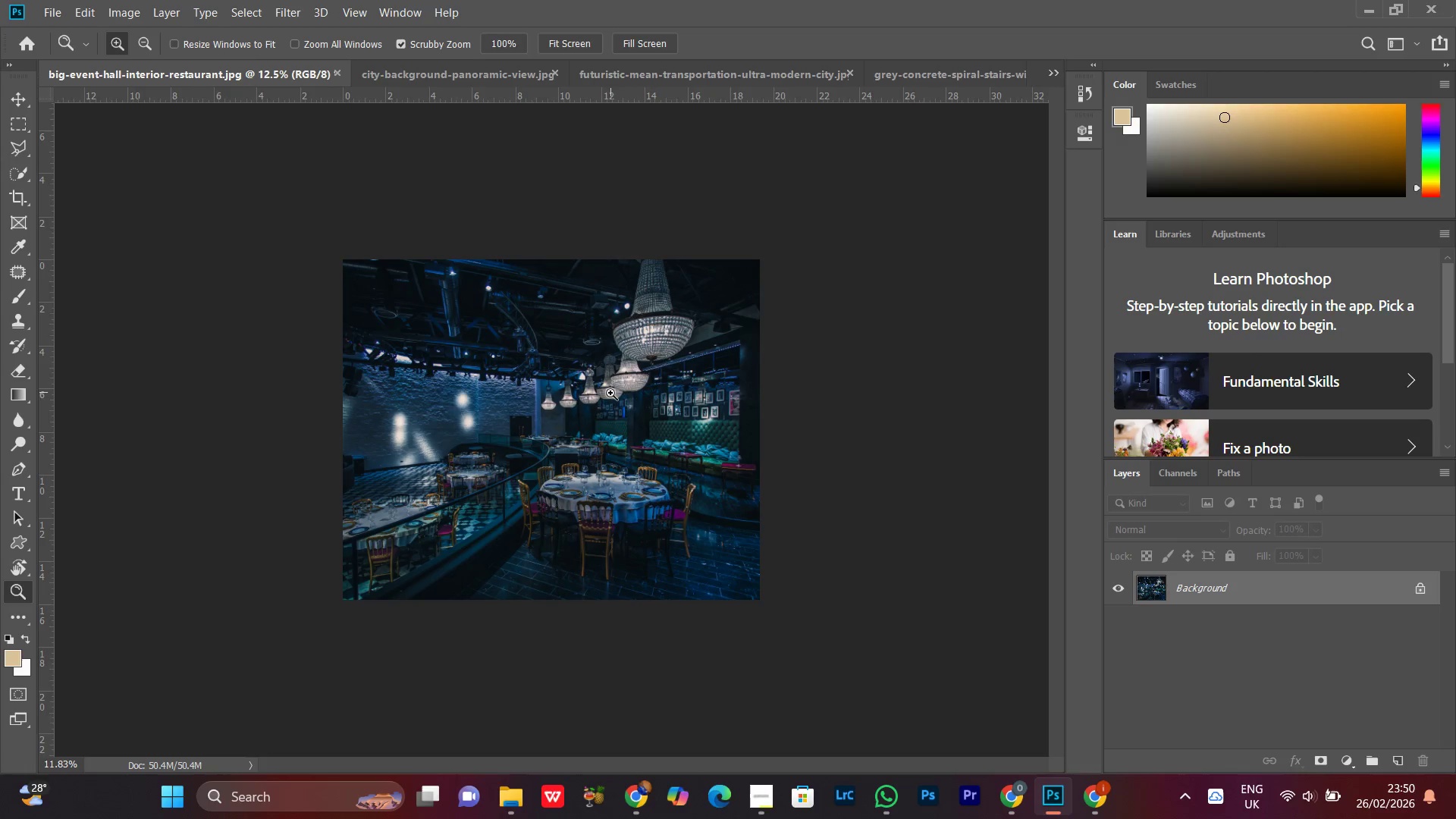 
key(Control+W)
 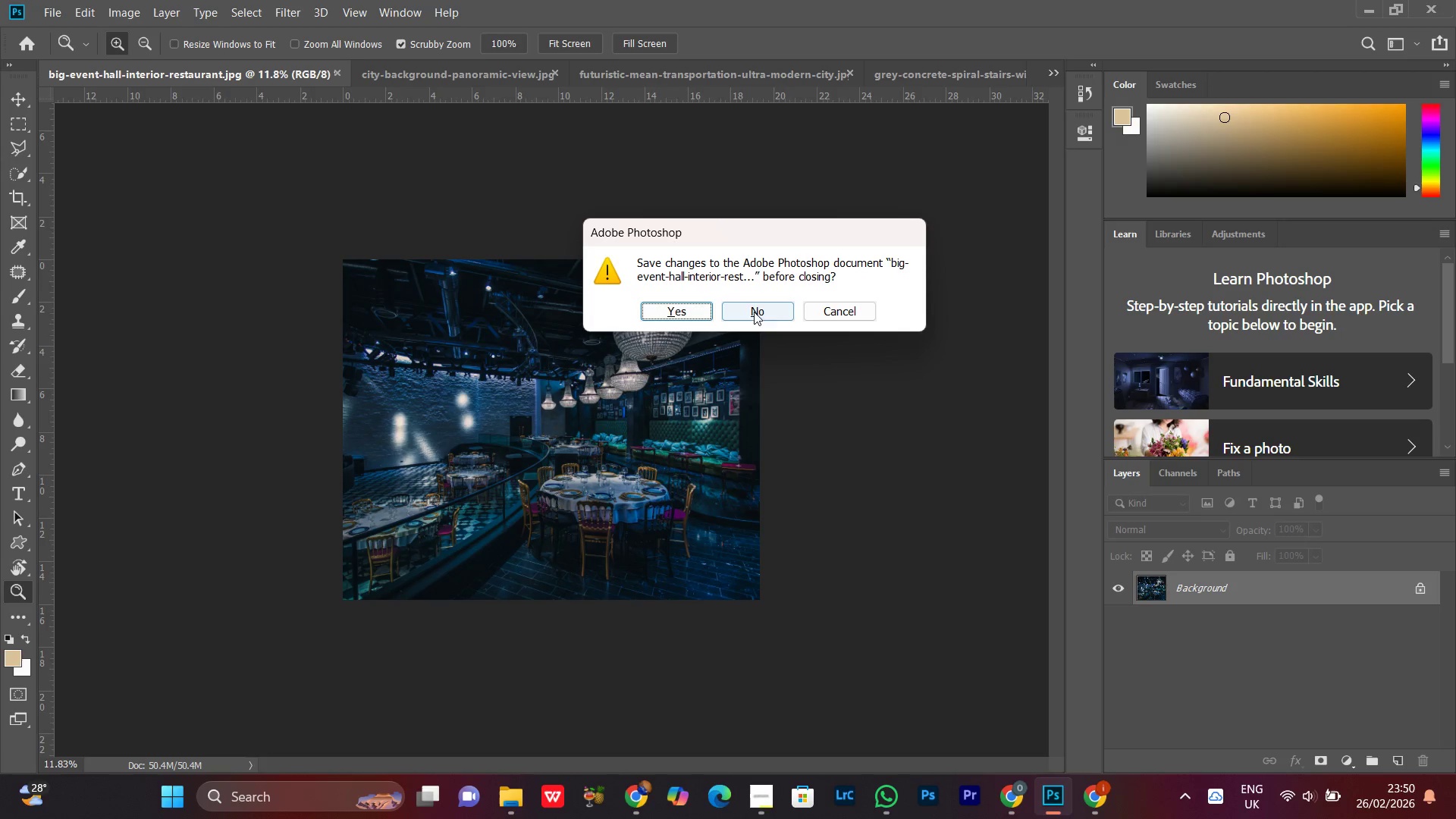 
left_click([811, 312])
 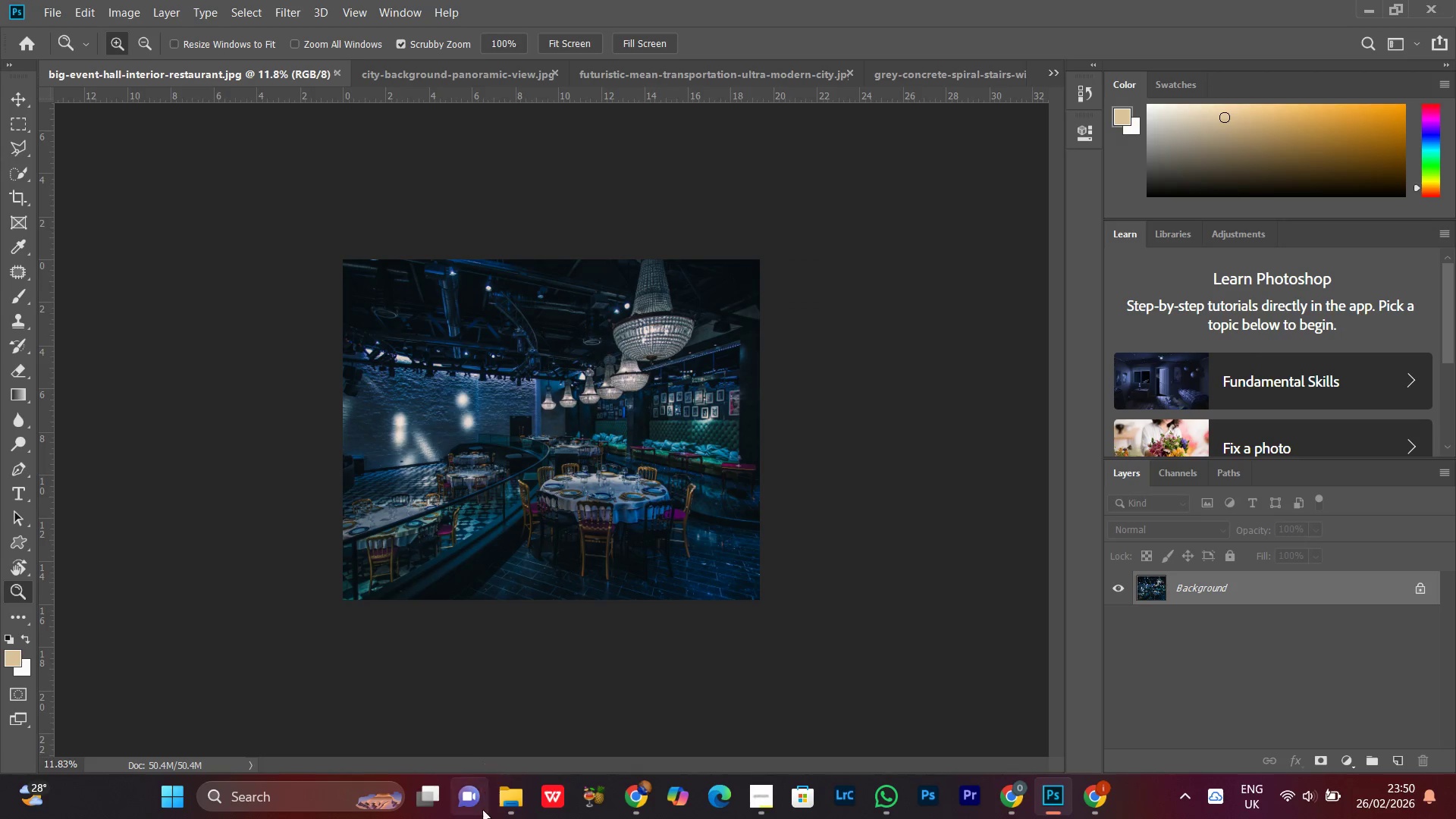 
left_click_drag(start_coordinate=[532, 809], to_coordinate=[526, 809])
 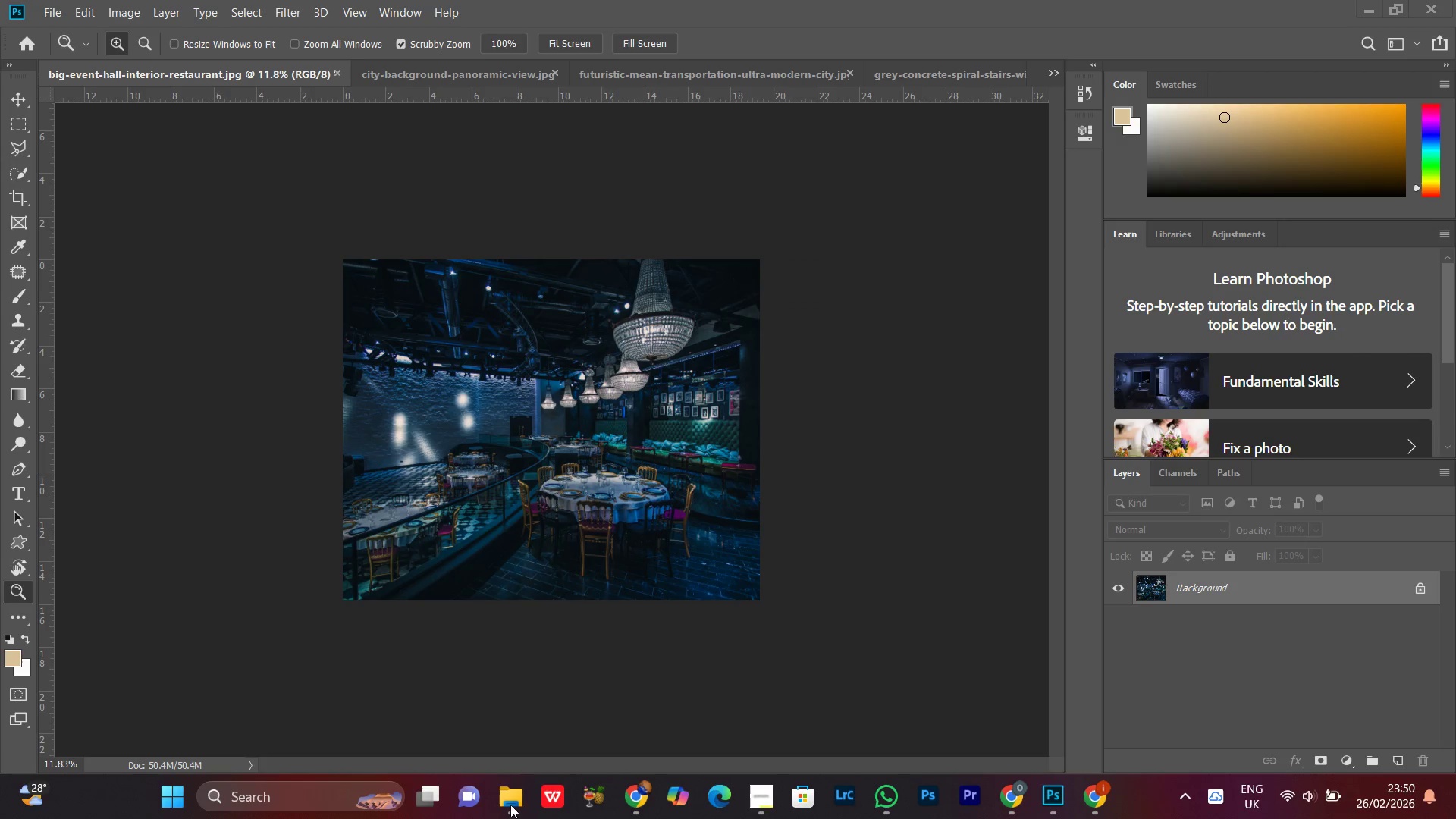 
left_click([510, 805])
 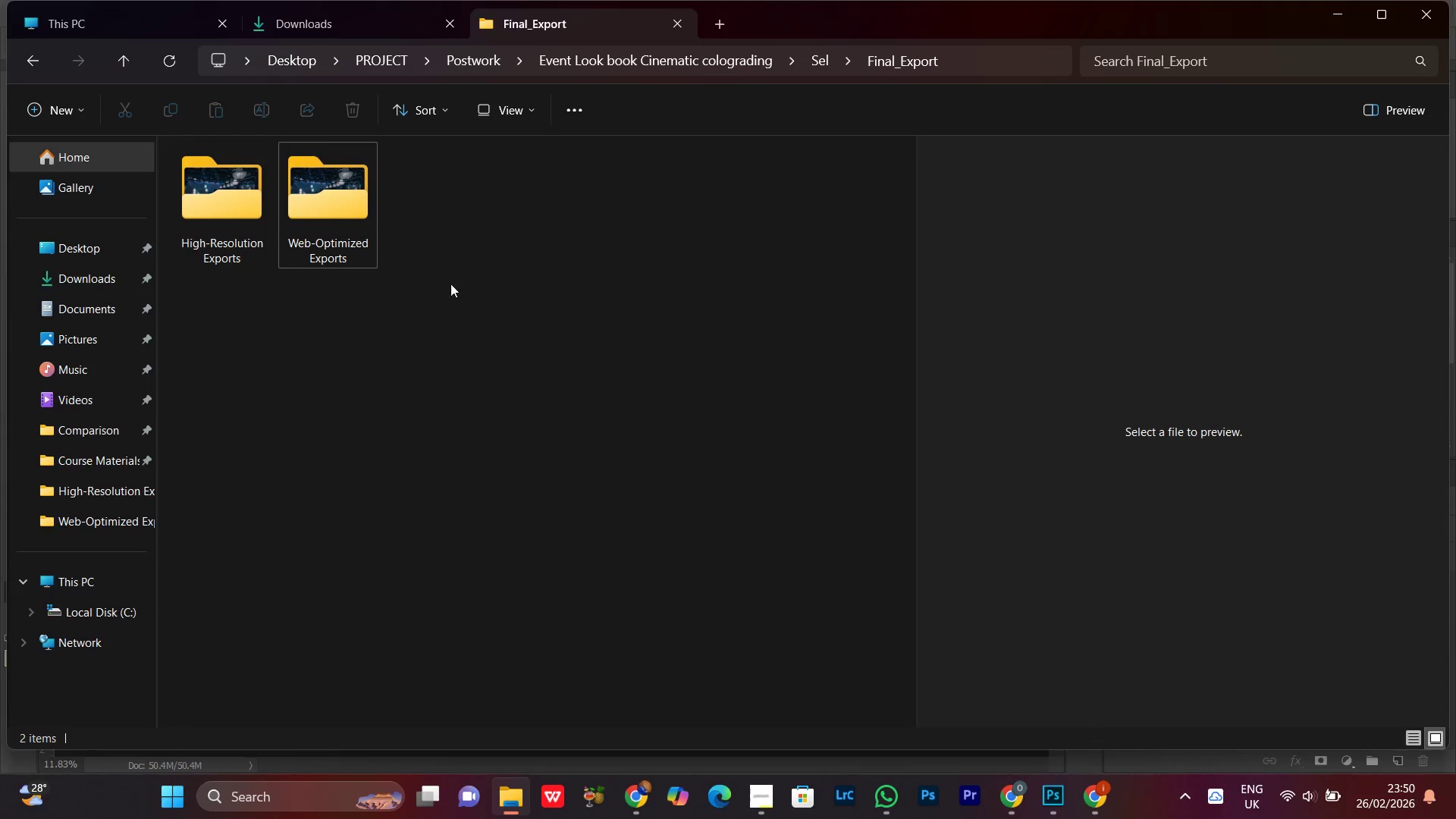 
double_click([386, 214])
 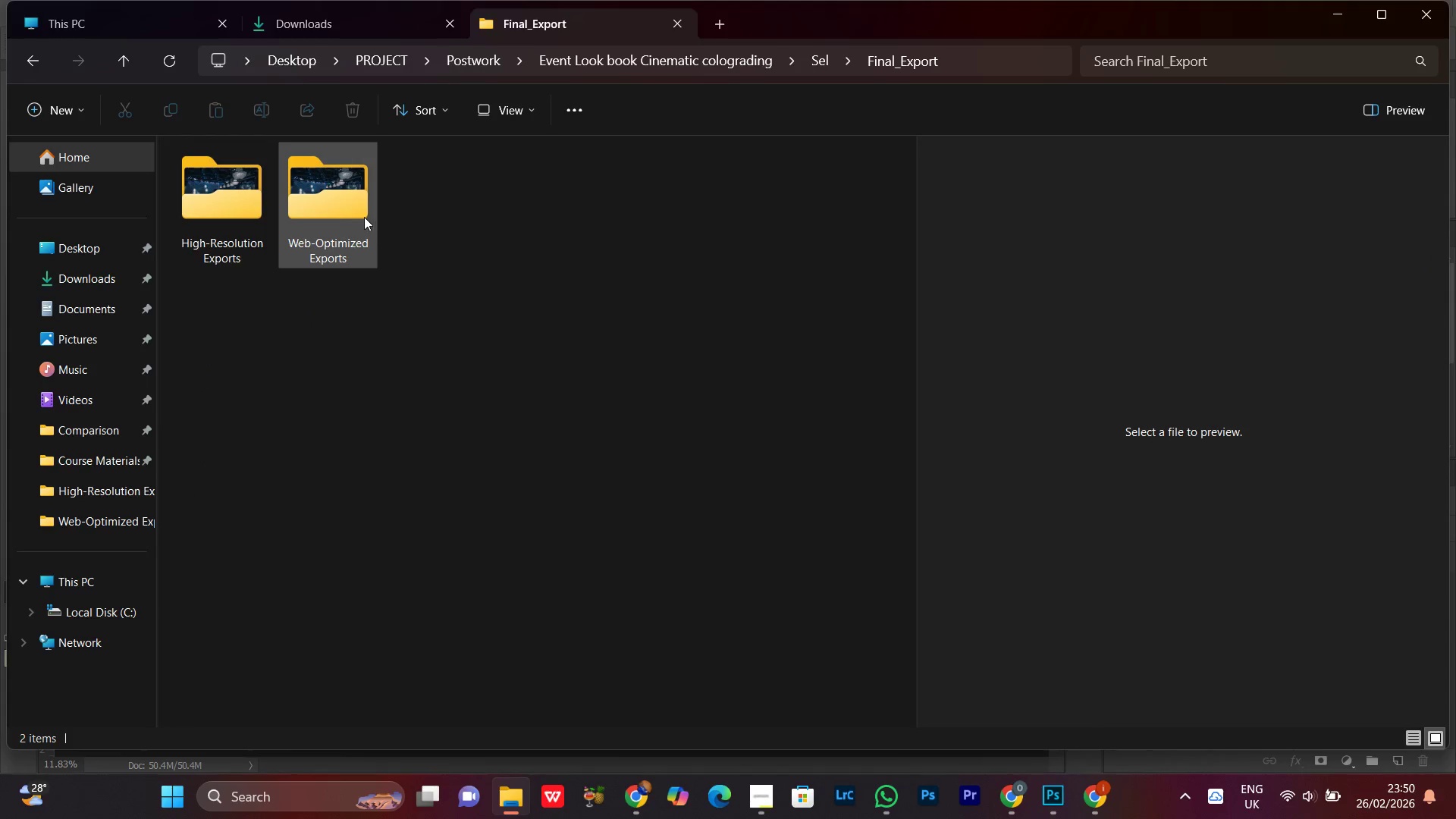 
triple_click([363, 216])
 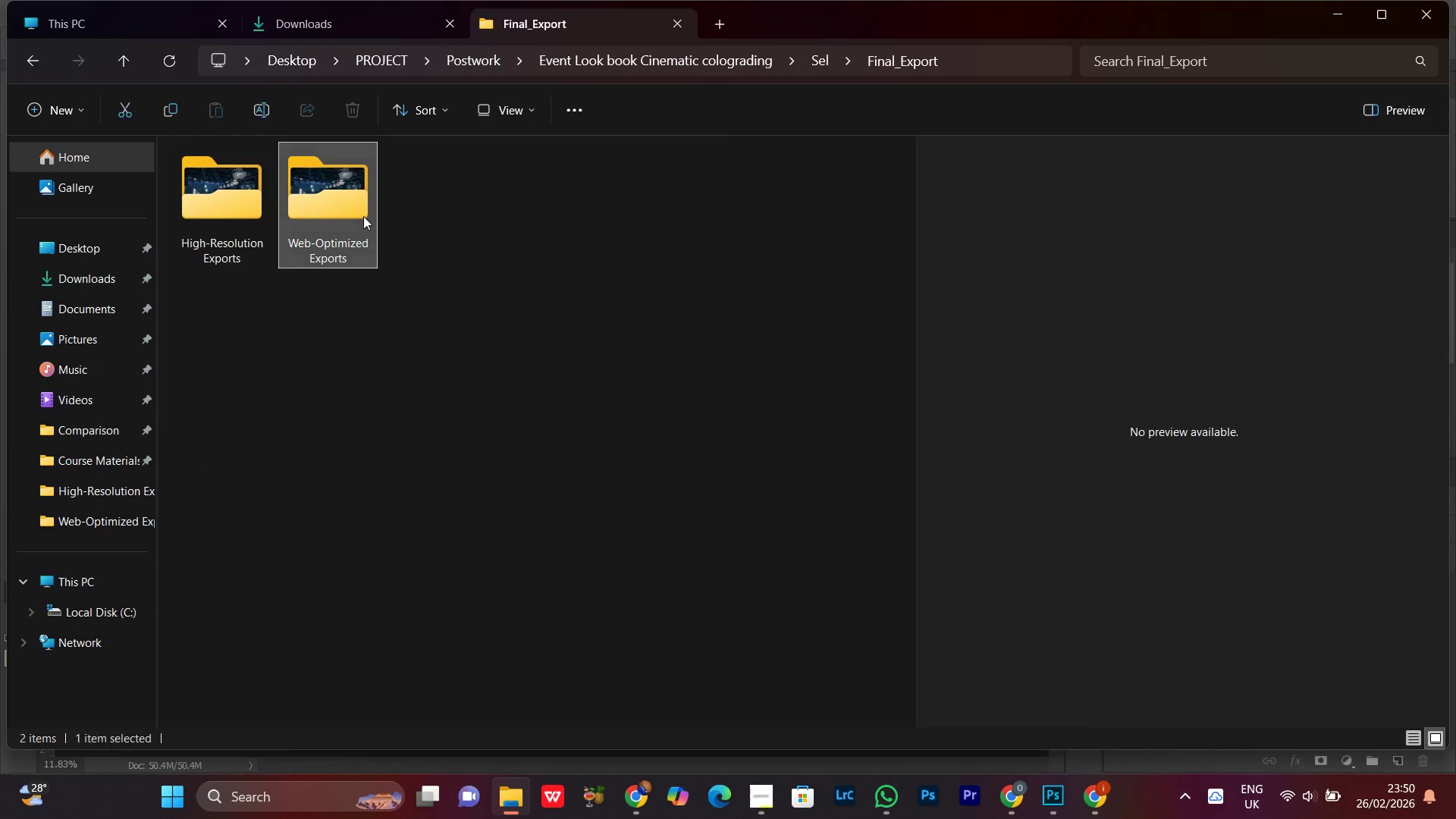 
triple_click([363, 216])
 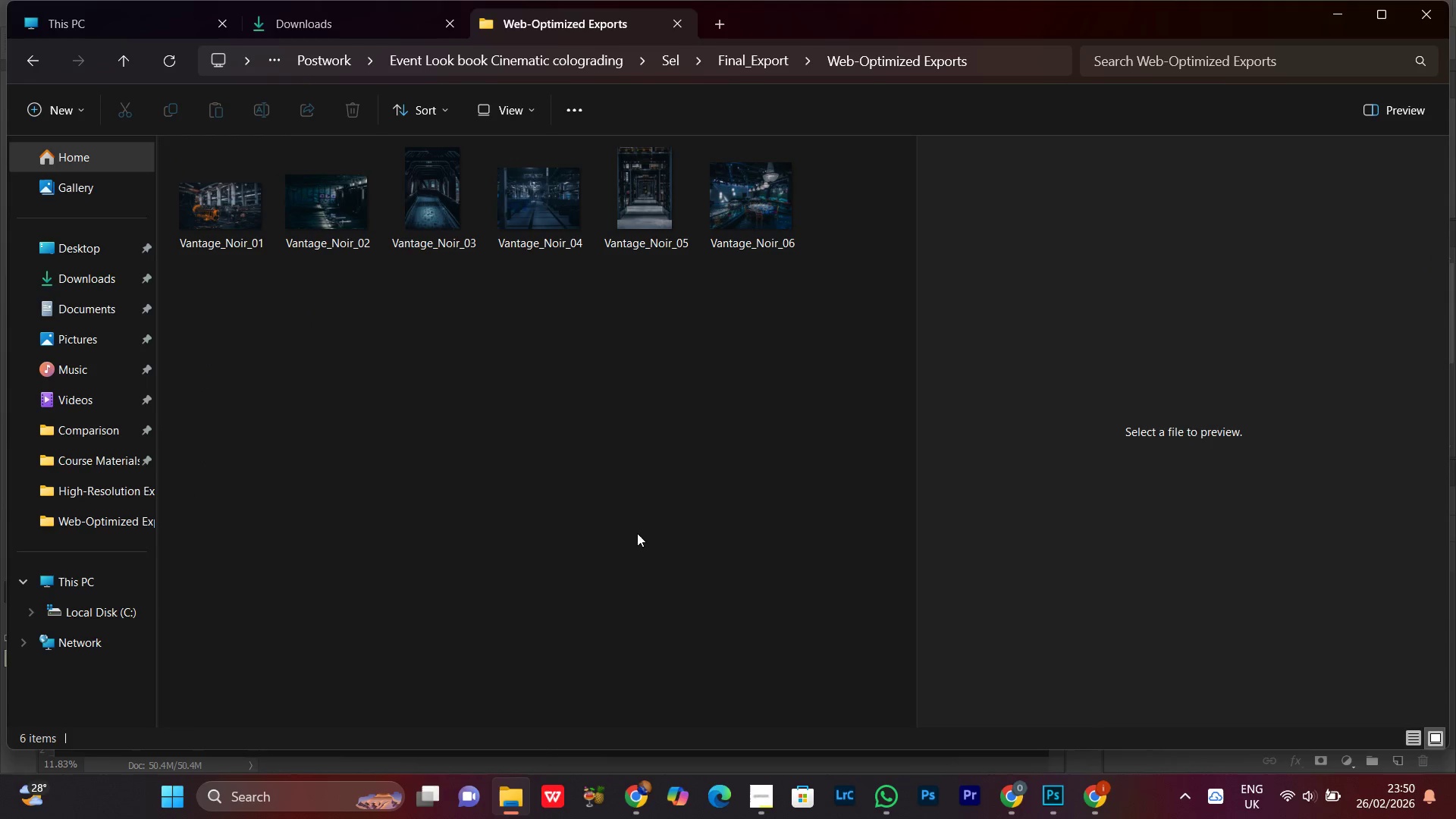 
left_click([609, 463])
 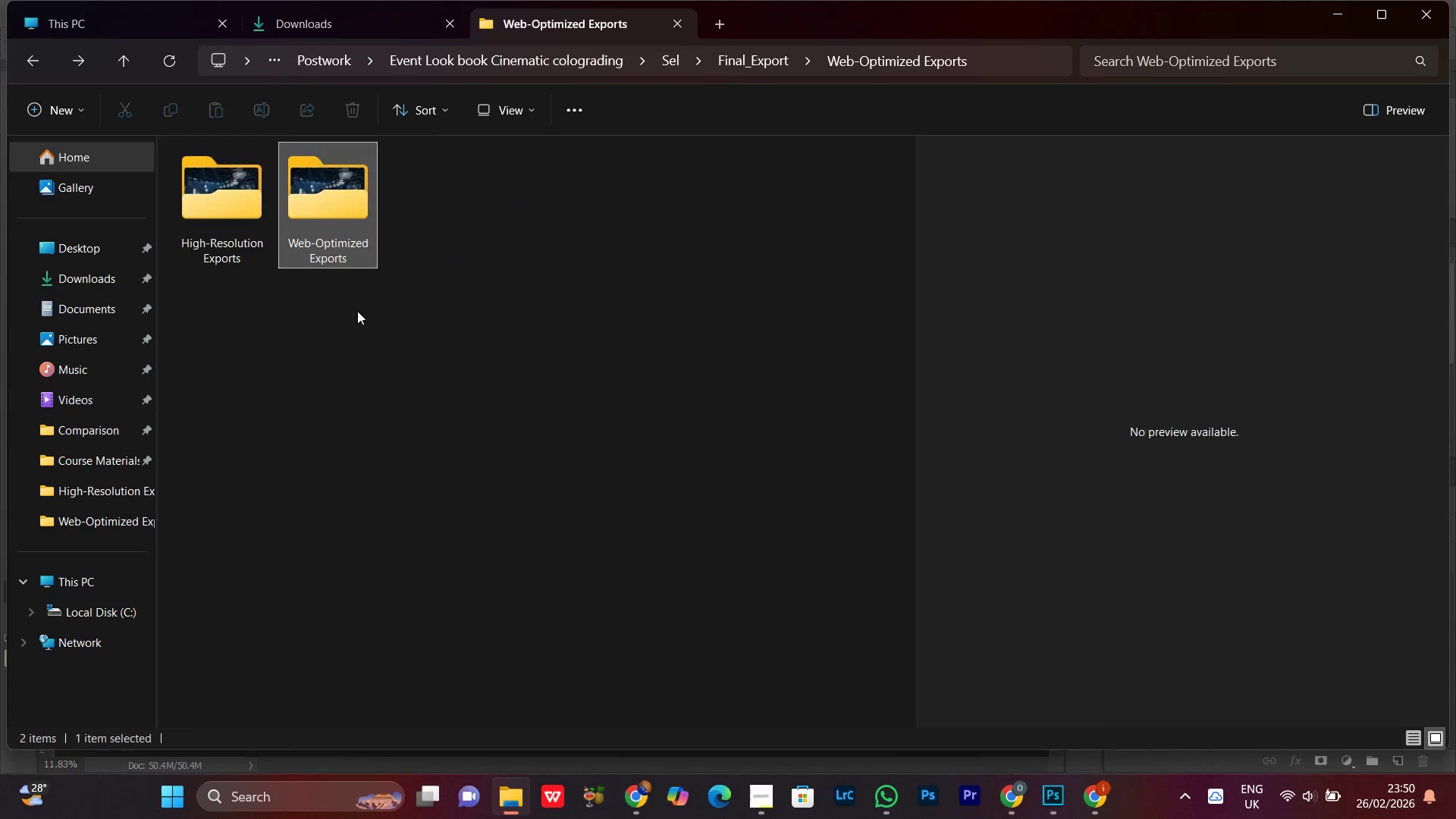 
double_click([261, 215])
 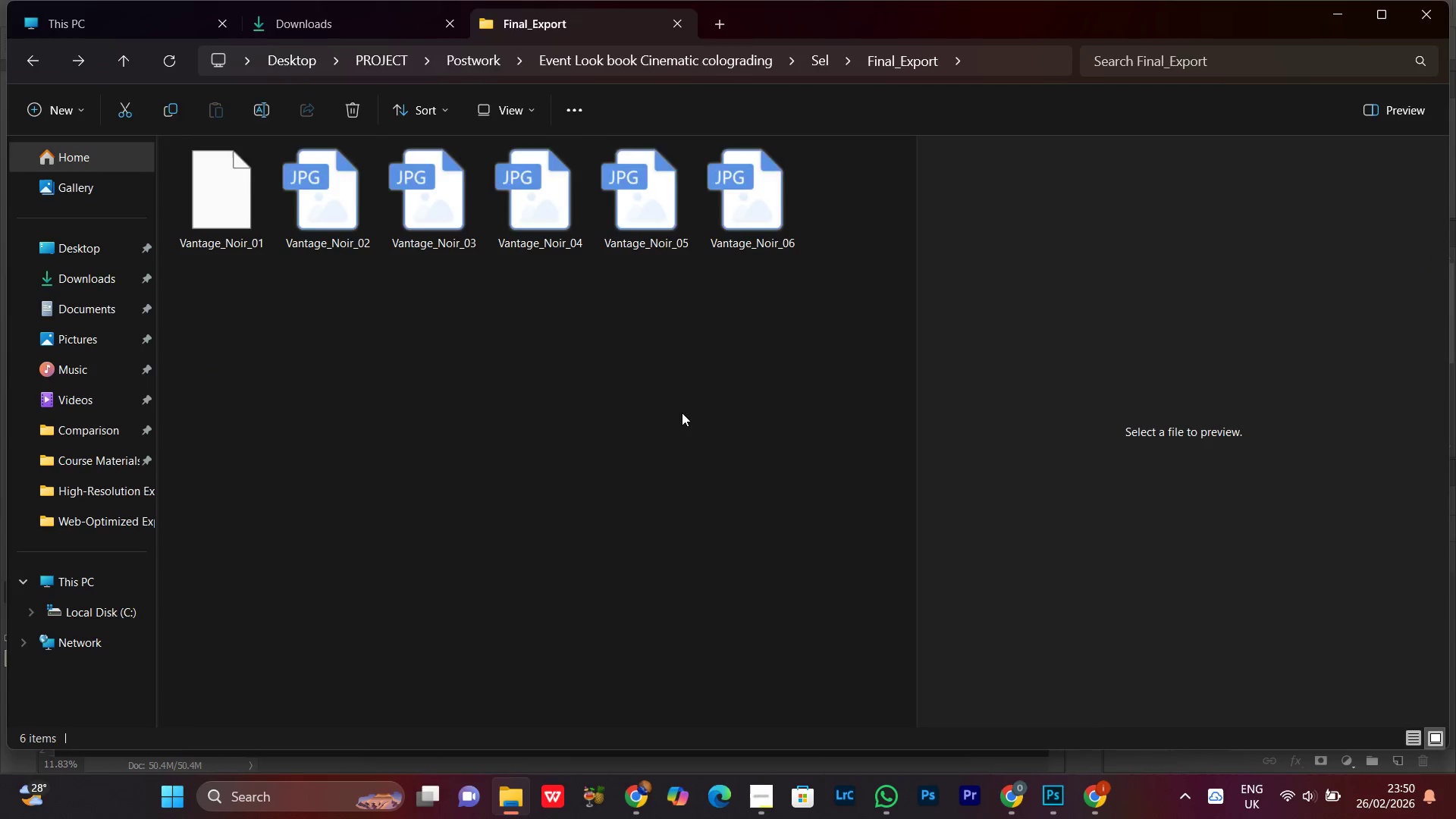 
 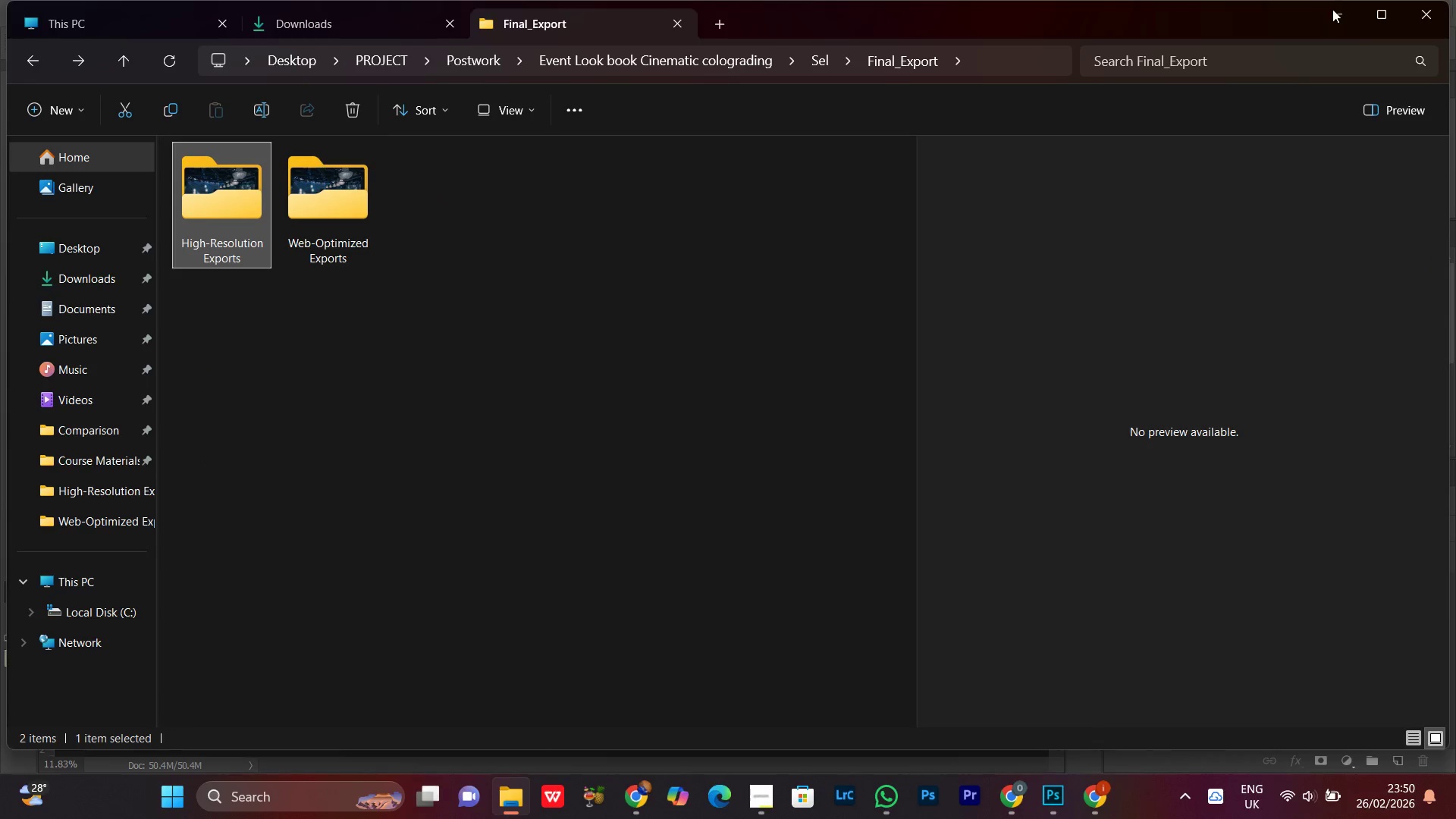 
scroll: coordinate [709, 413], scroll_direction: down, amount: 3.0
 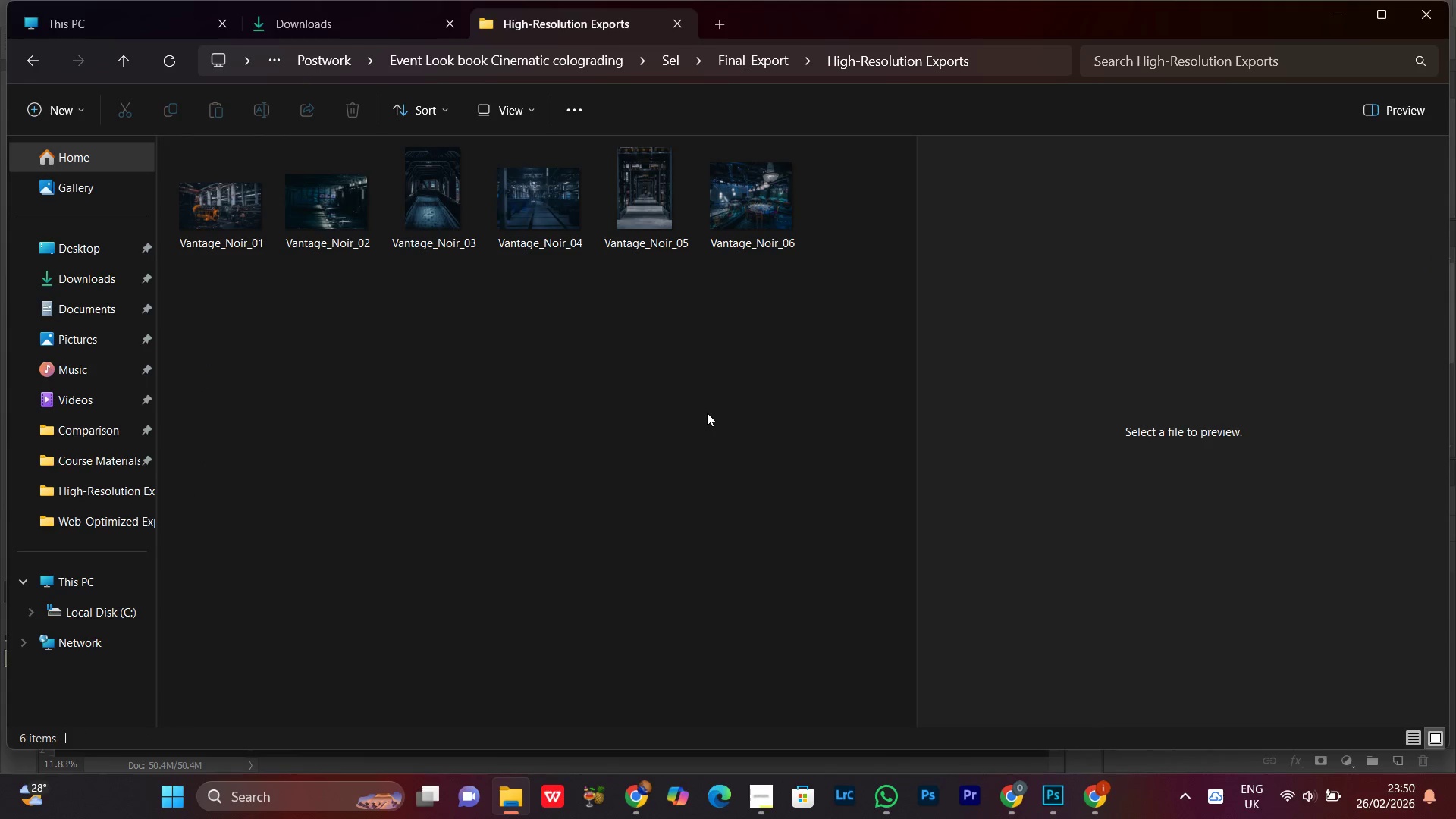 
left_click([1332, 9])
 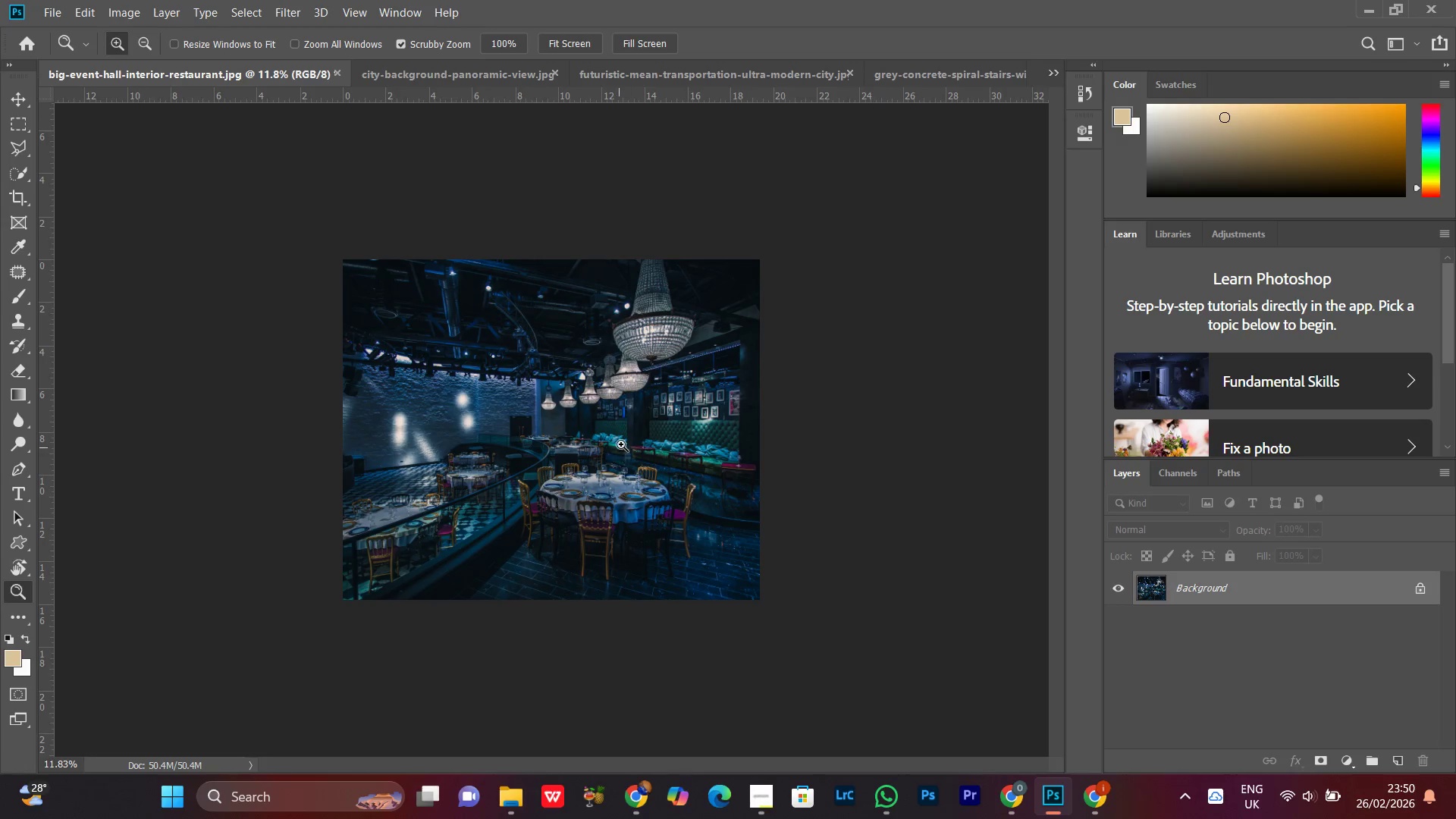 
key(Control+W)
 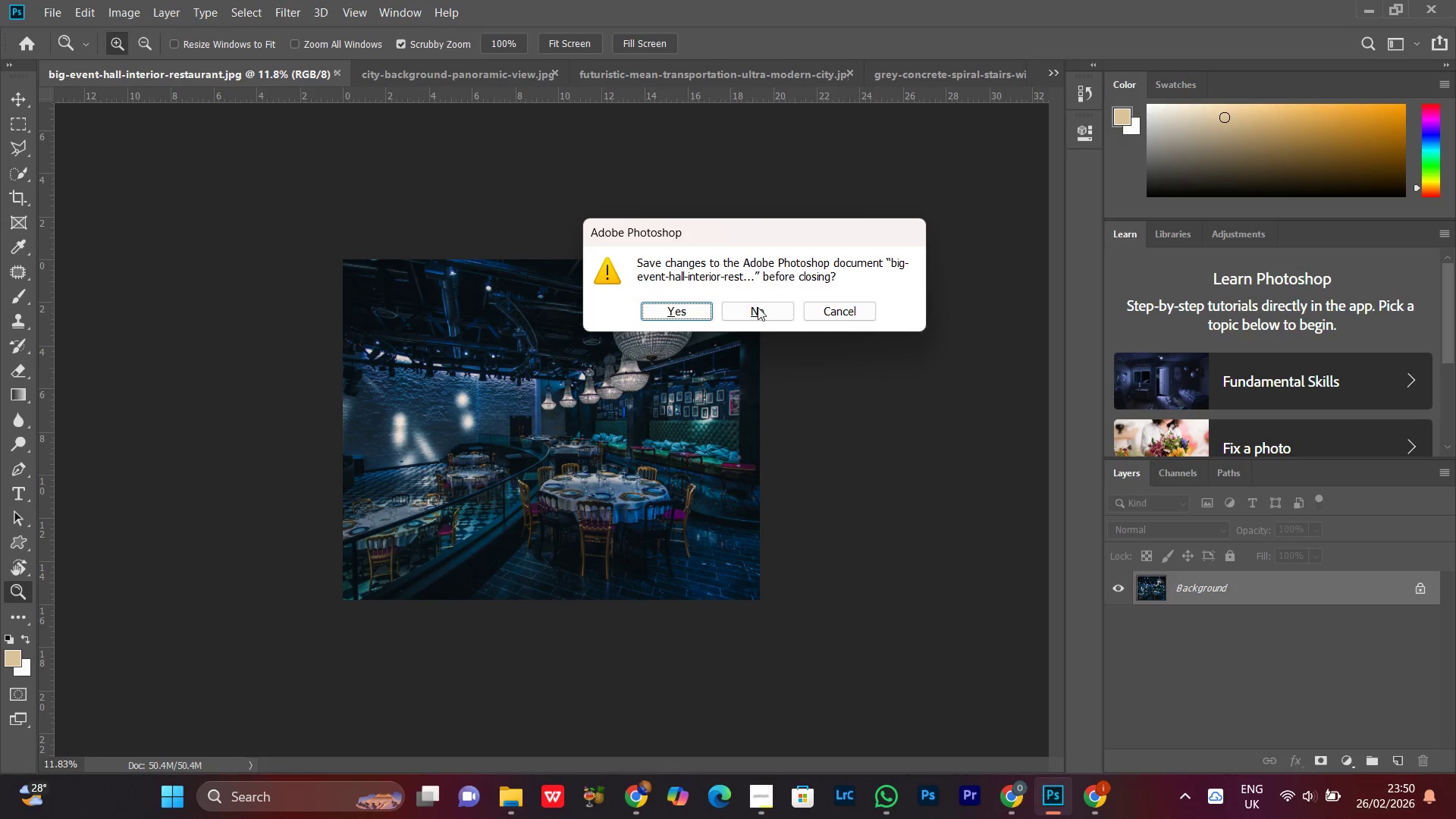 
left_click([757, 308])
 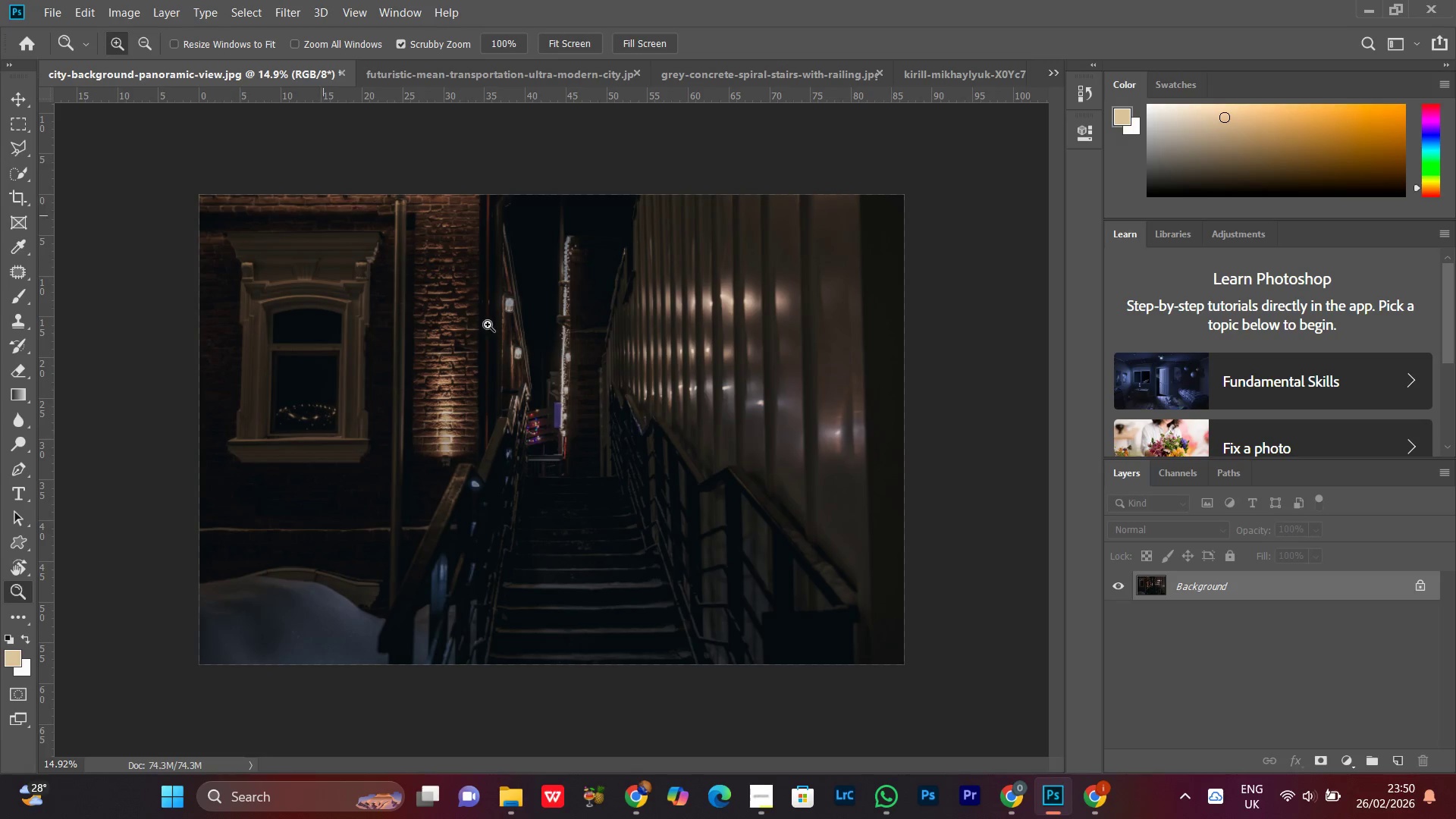 
left_click_drag(start_coordinate=[551, 369], to_coordinate=[526, 410])
 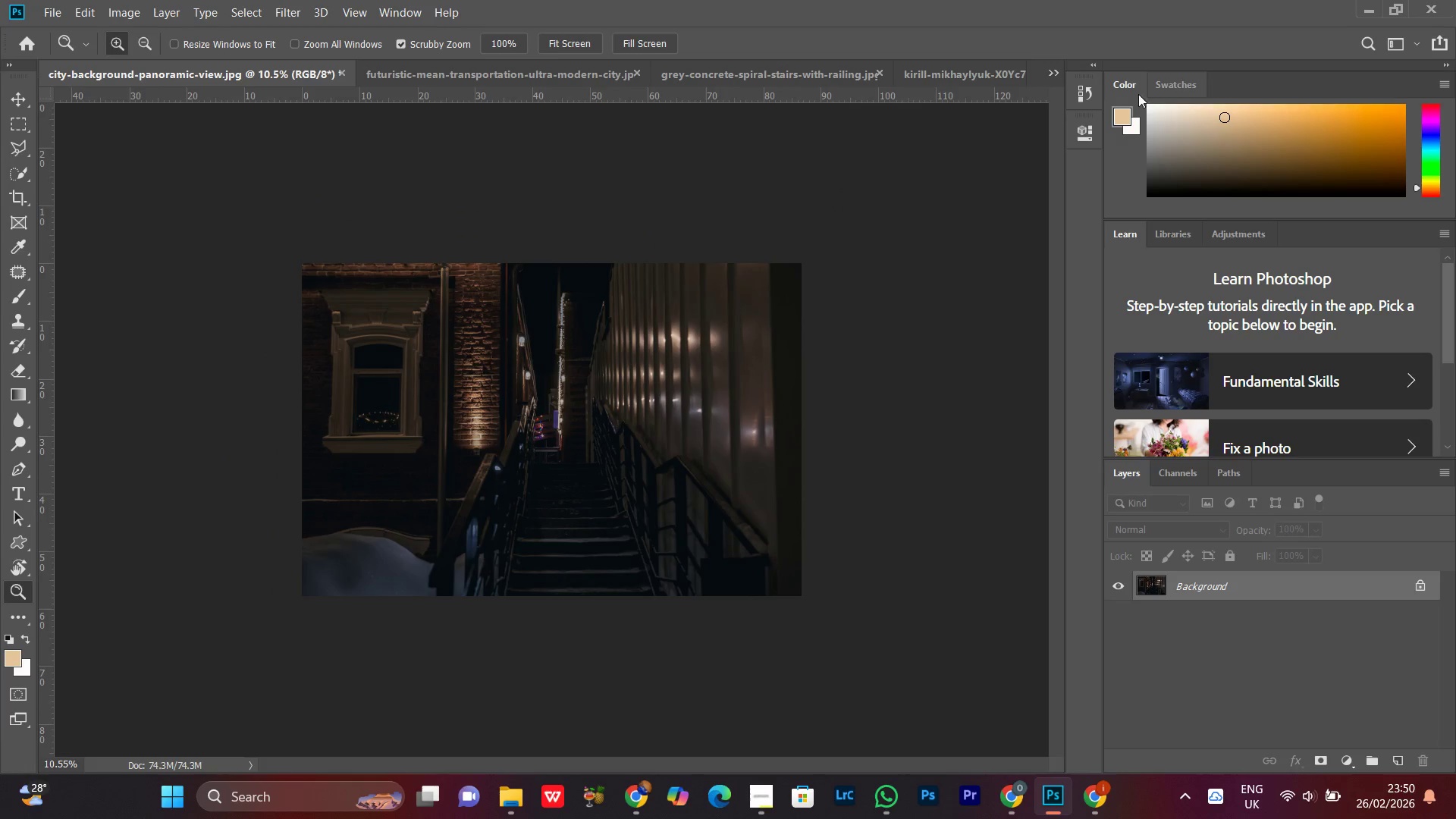 
left_click([1084, 97])
 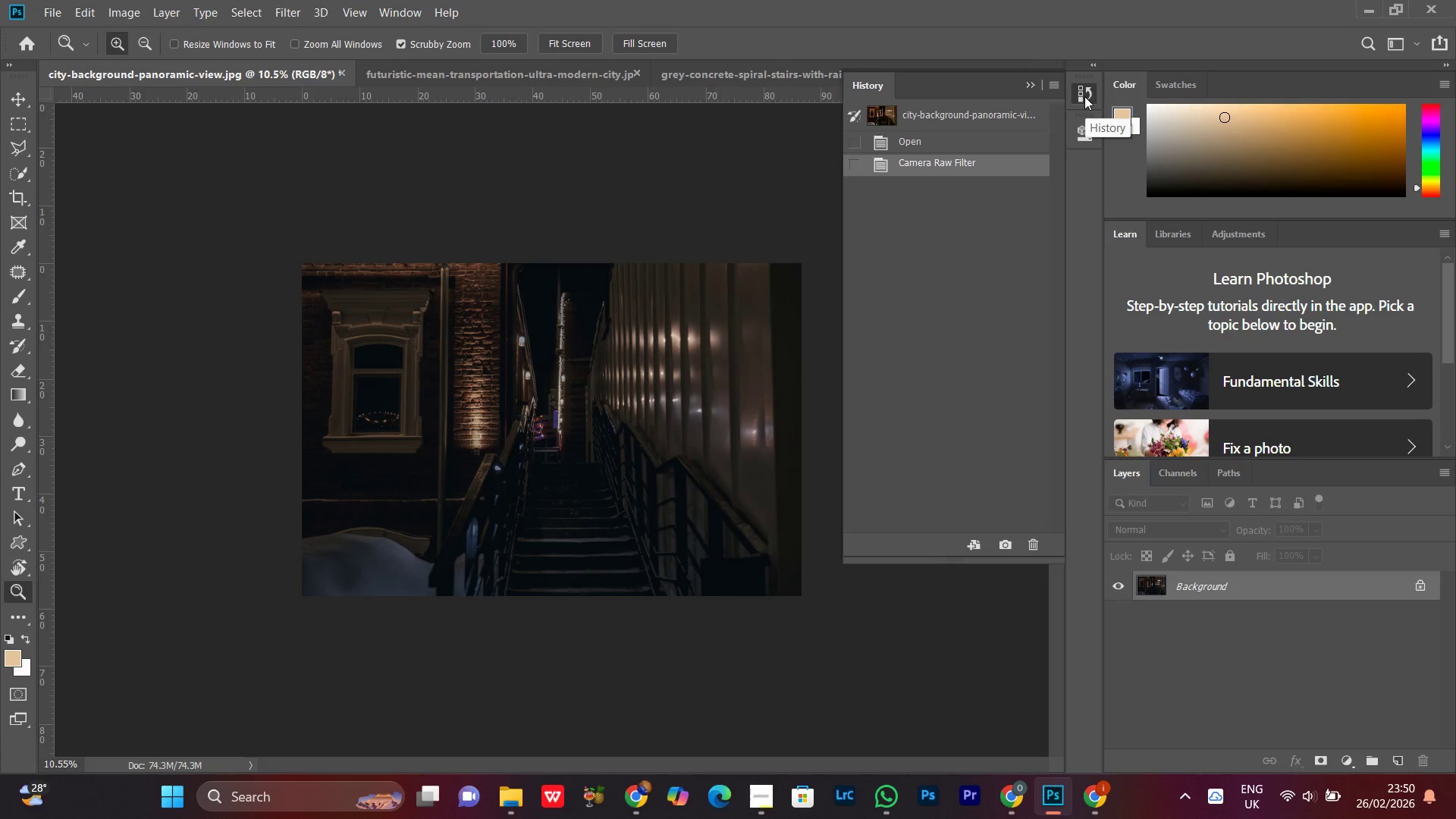 
left_click([1084, 96])
 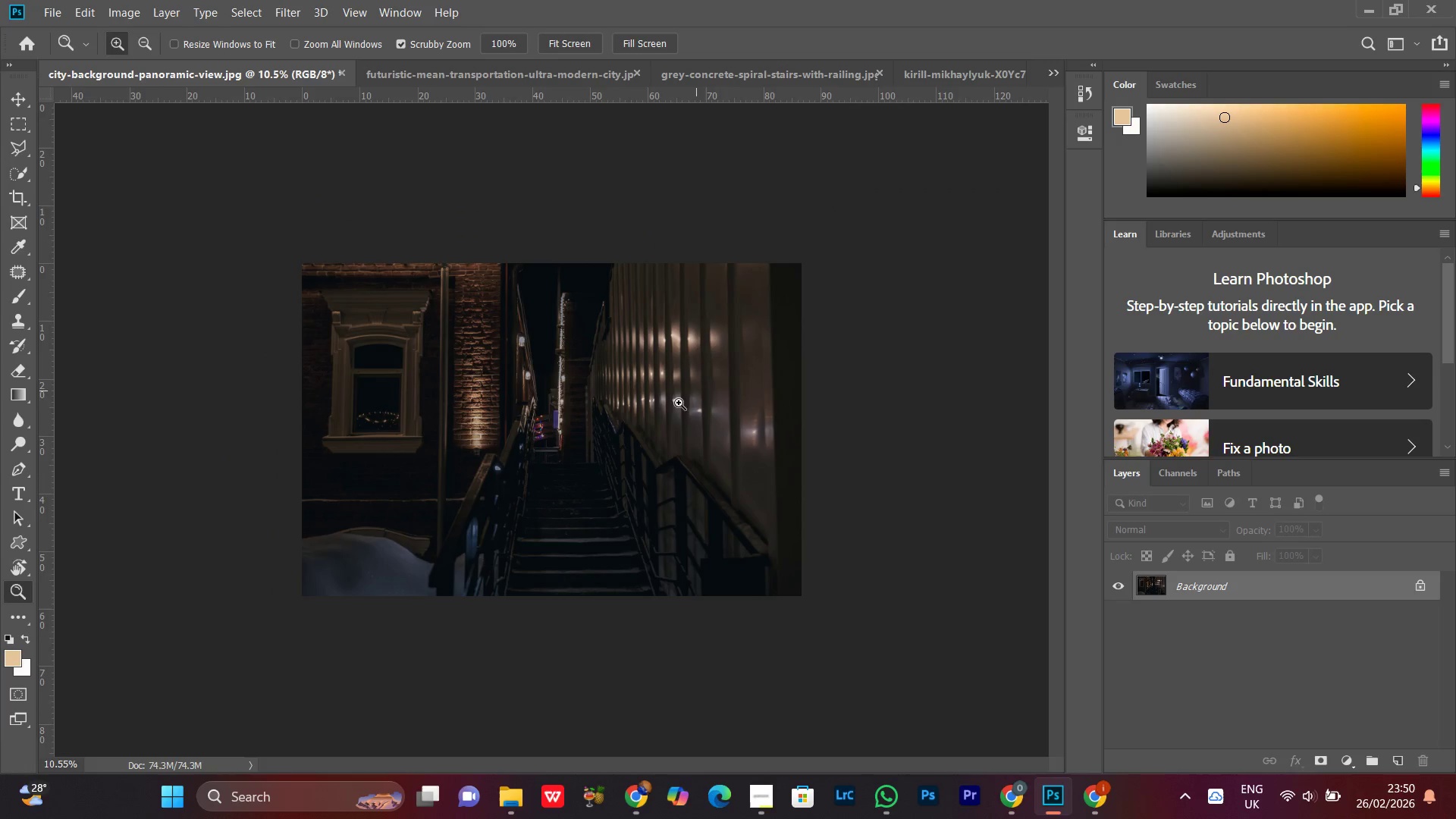 
left_click([672, 407])
 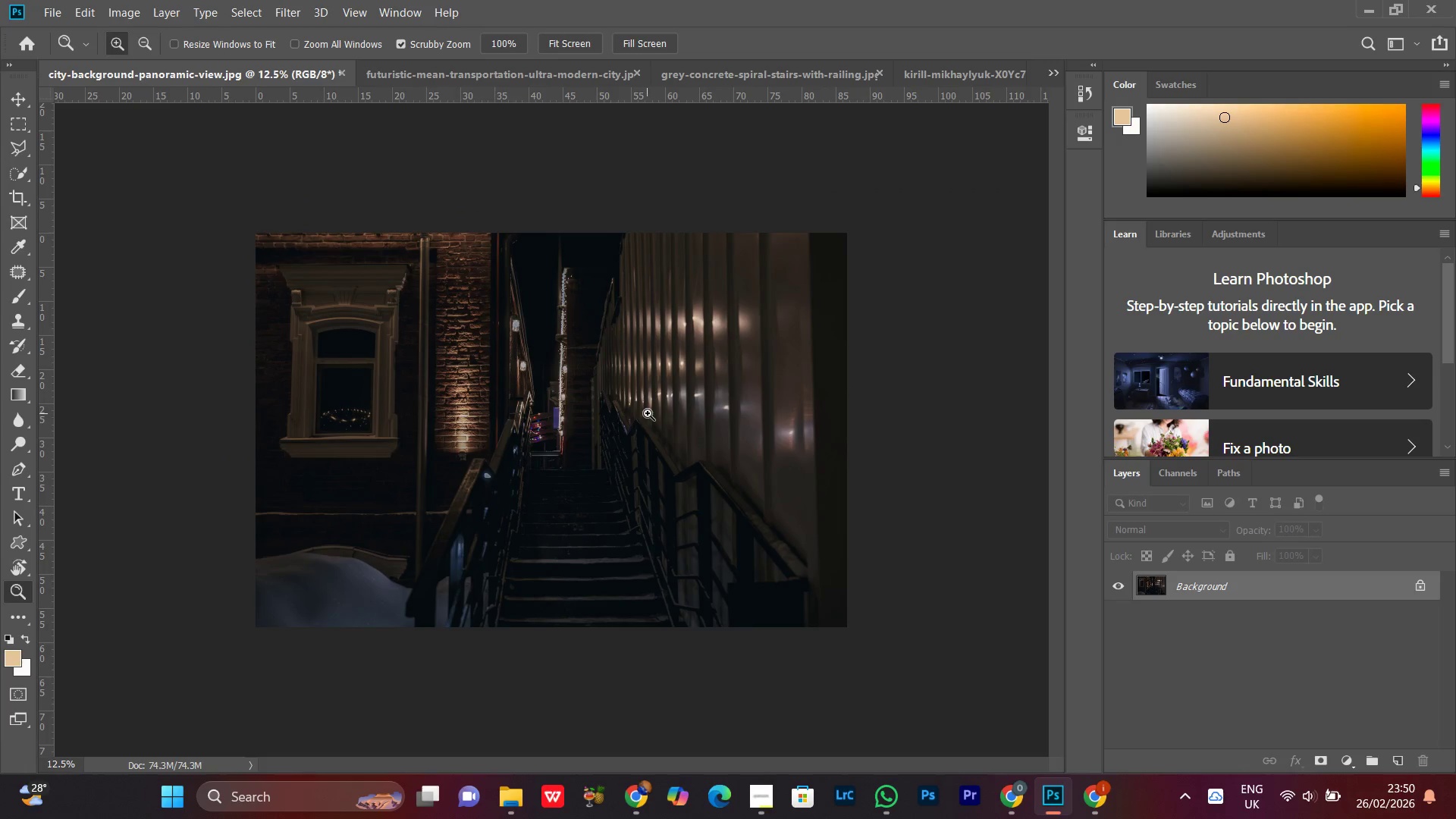 
left_click_drag(start_coordinate=[647, 413], to_coordinate=[661, 427])
 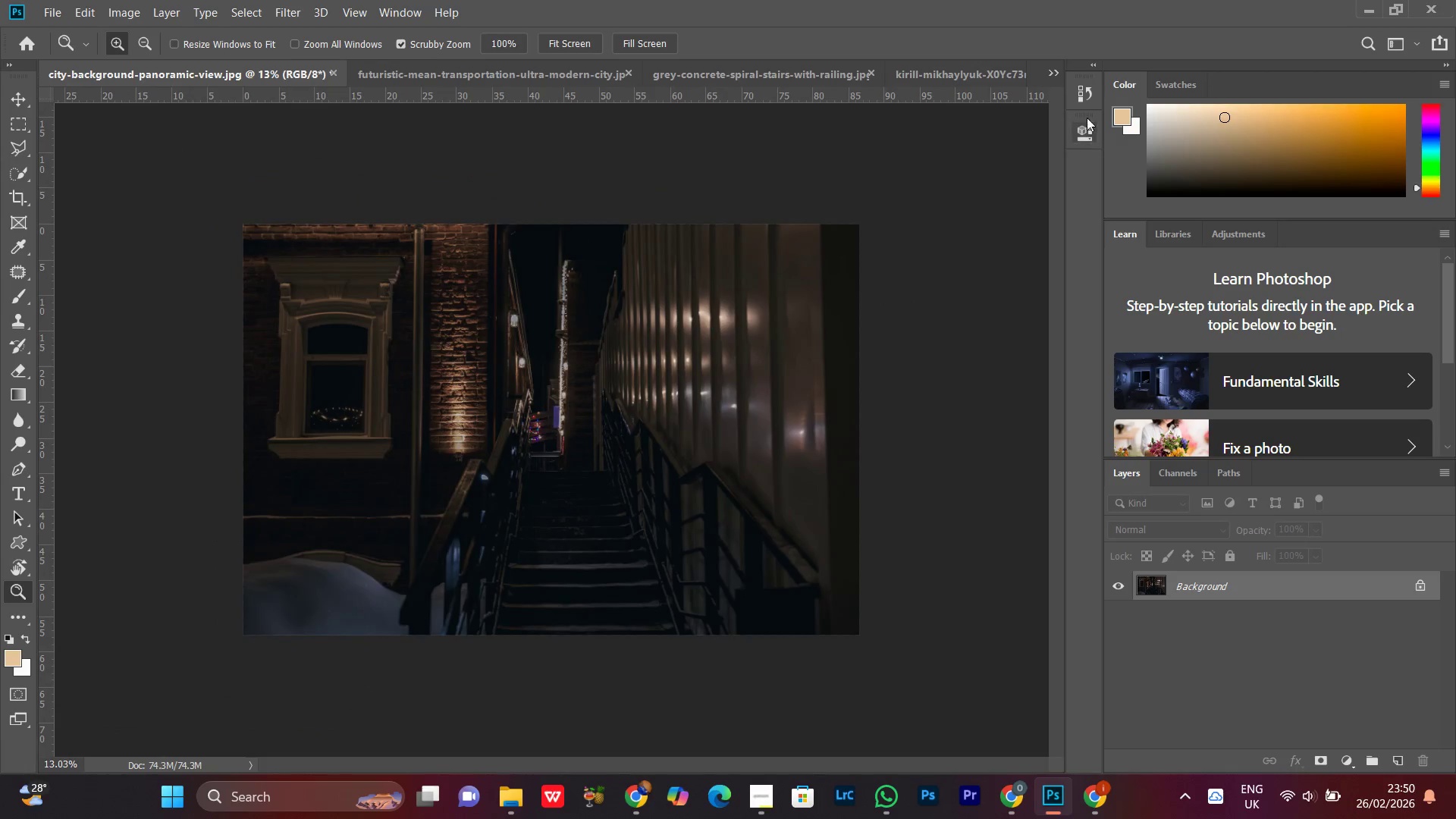 
left_click([1078, 96])
 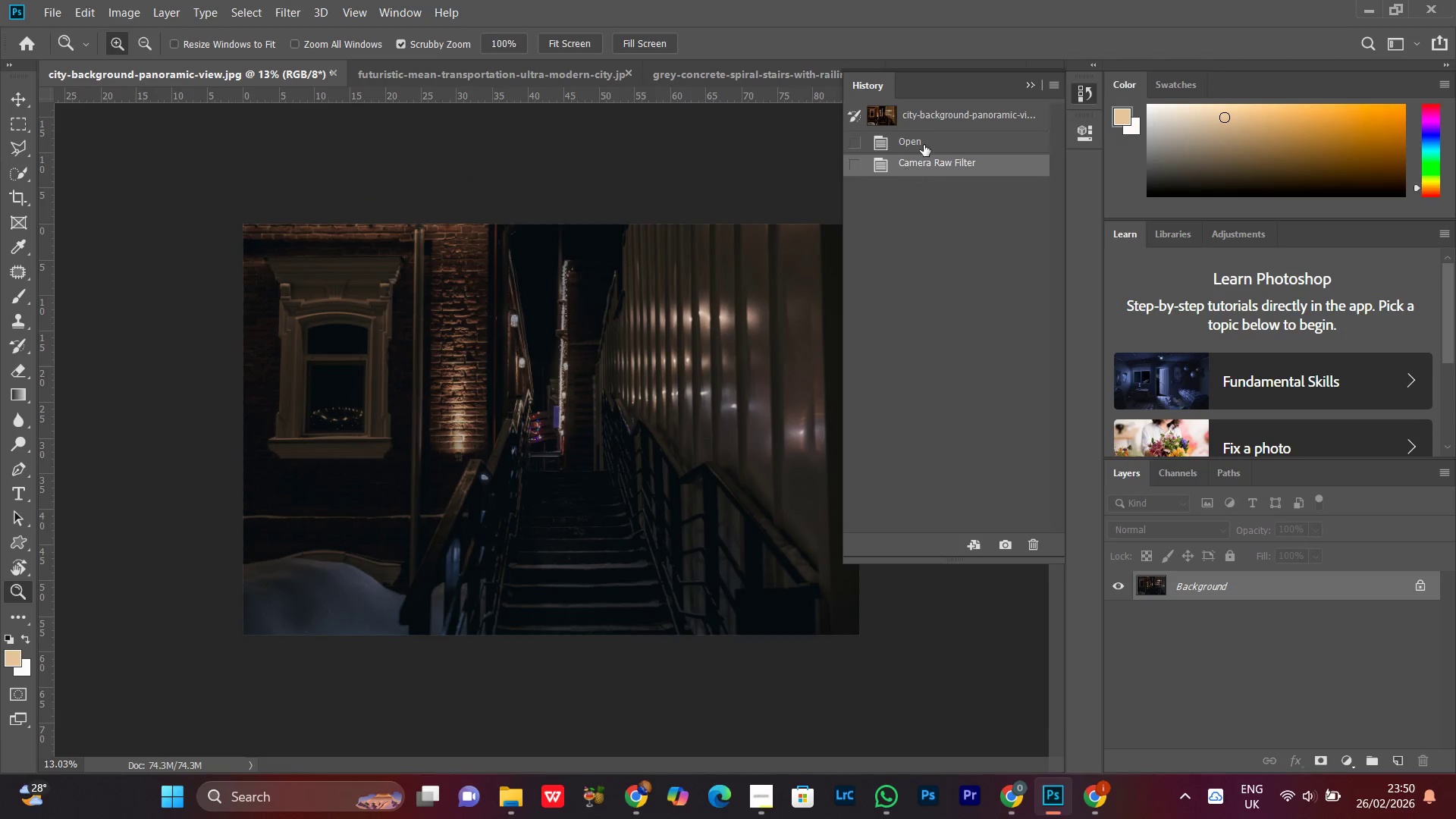 
left_click([927, 141])
 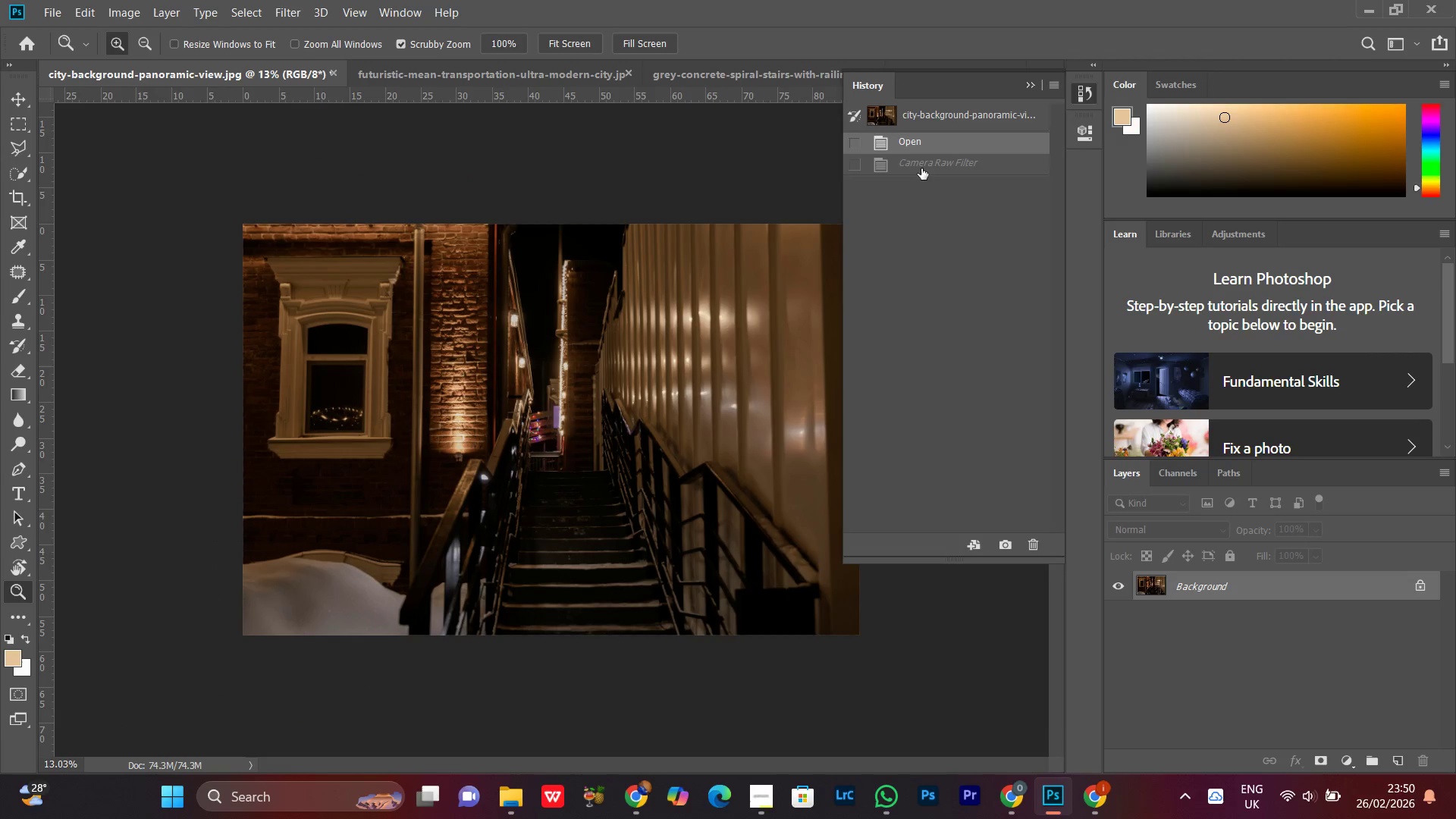 
left_click([921, 169])
 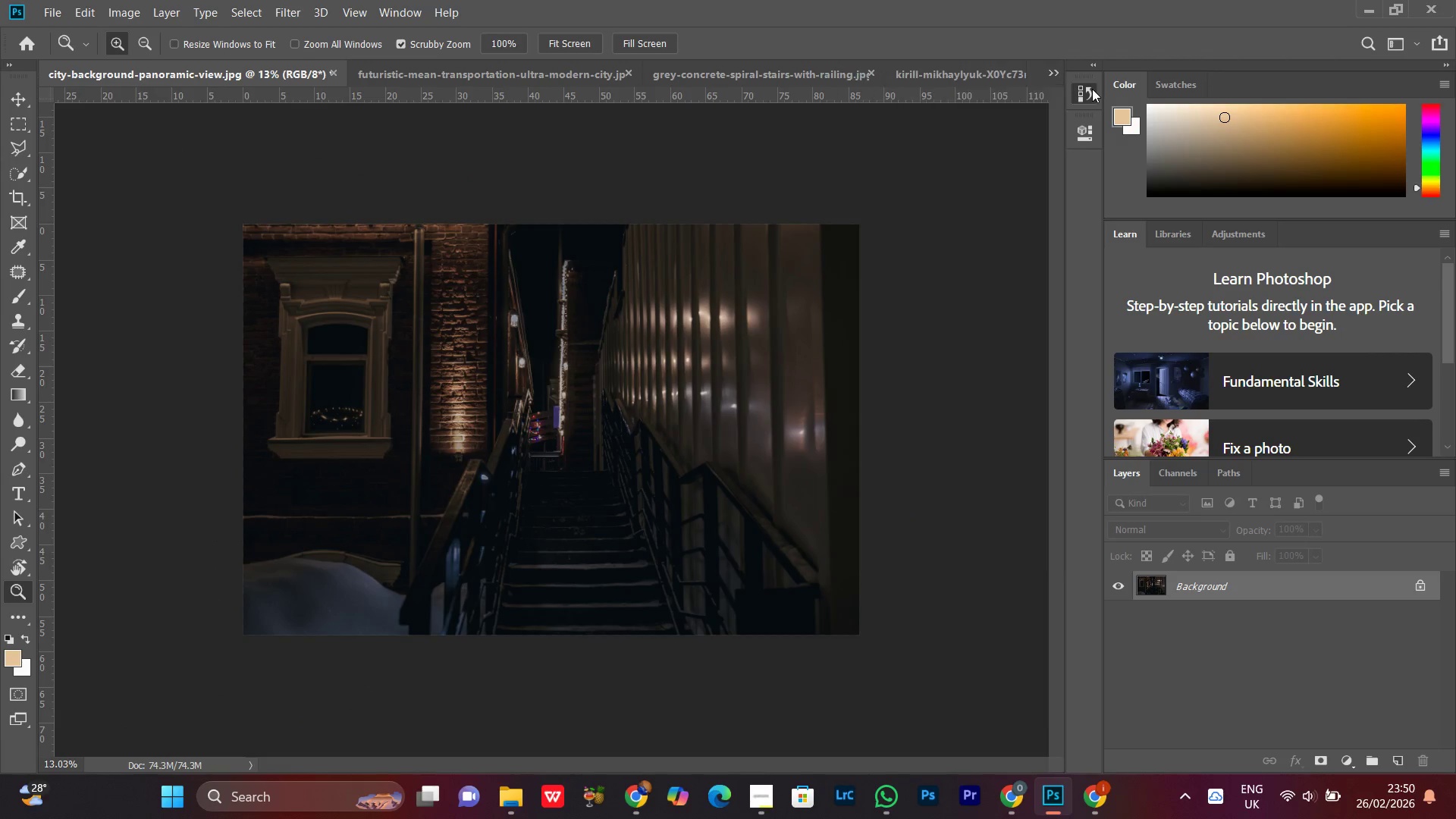 
double_click([585, 415])
 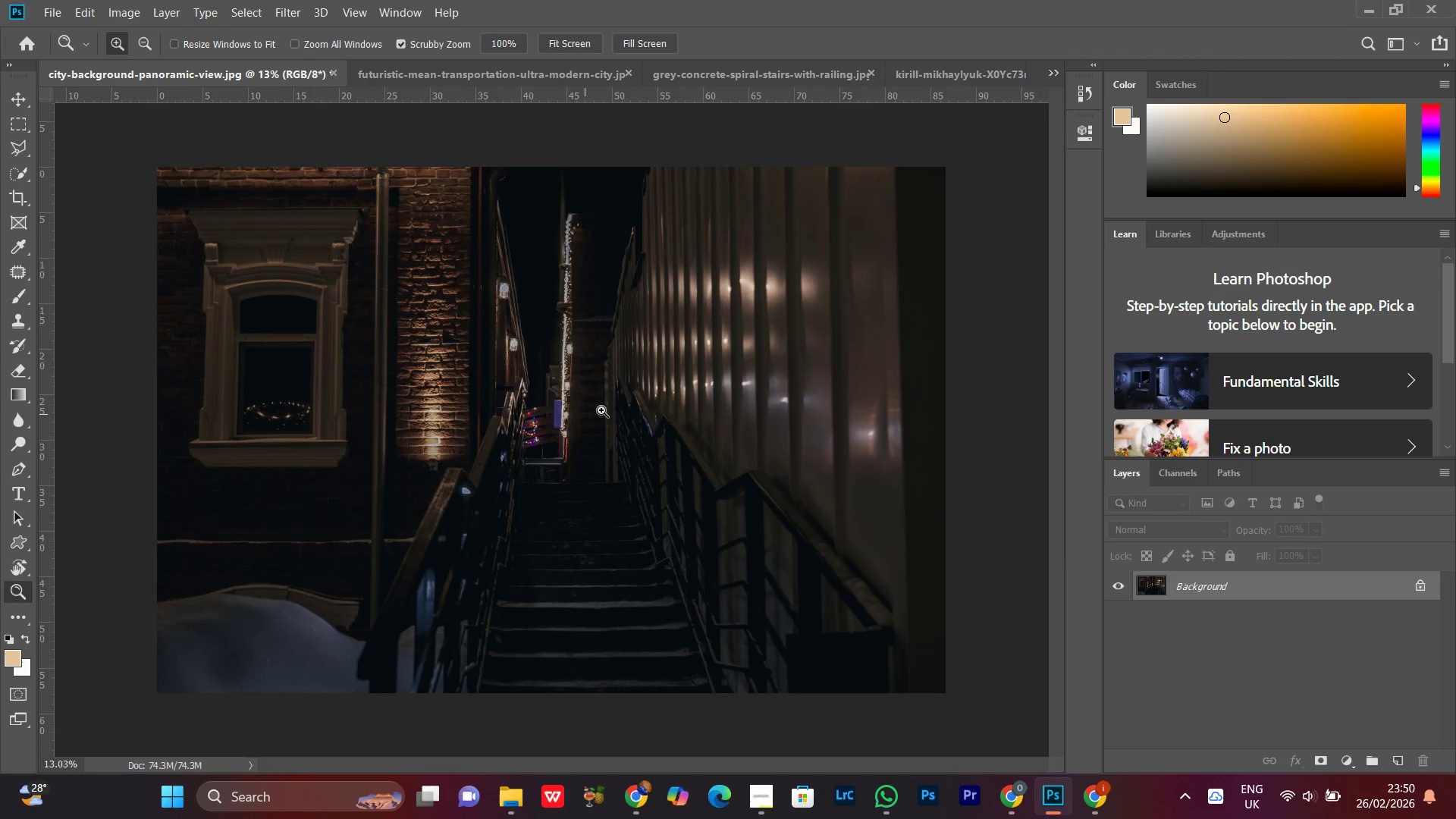 
left_click_drag(start_coordinate=[603, 410], to_coordinate=[593, 430])
 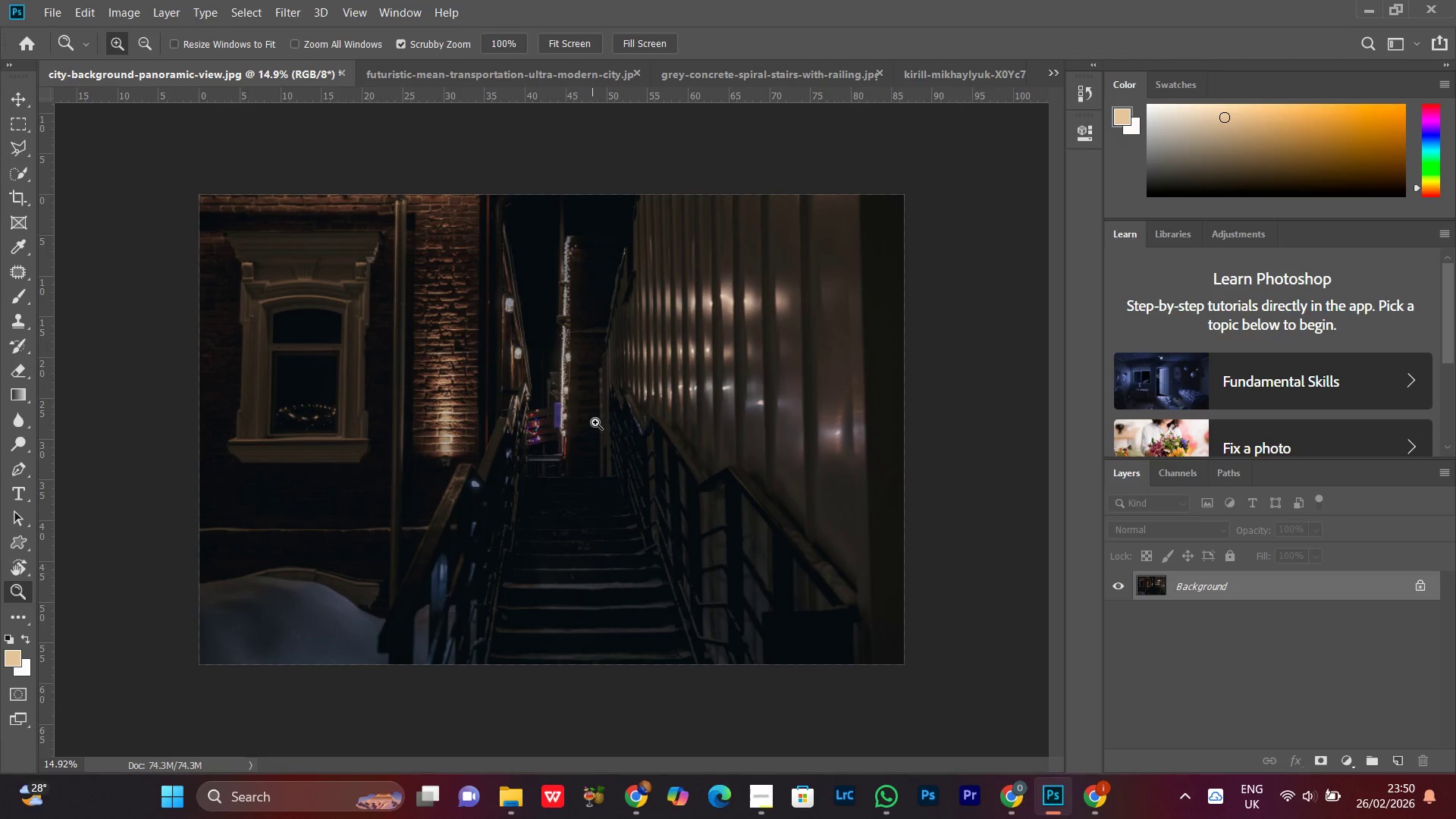 
key(Alt+Control+Shift+S)
 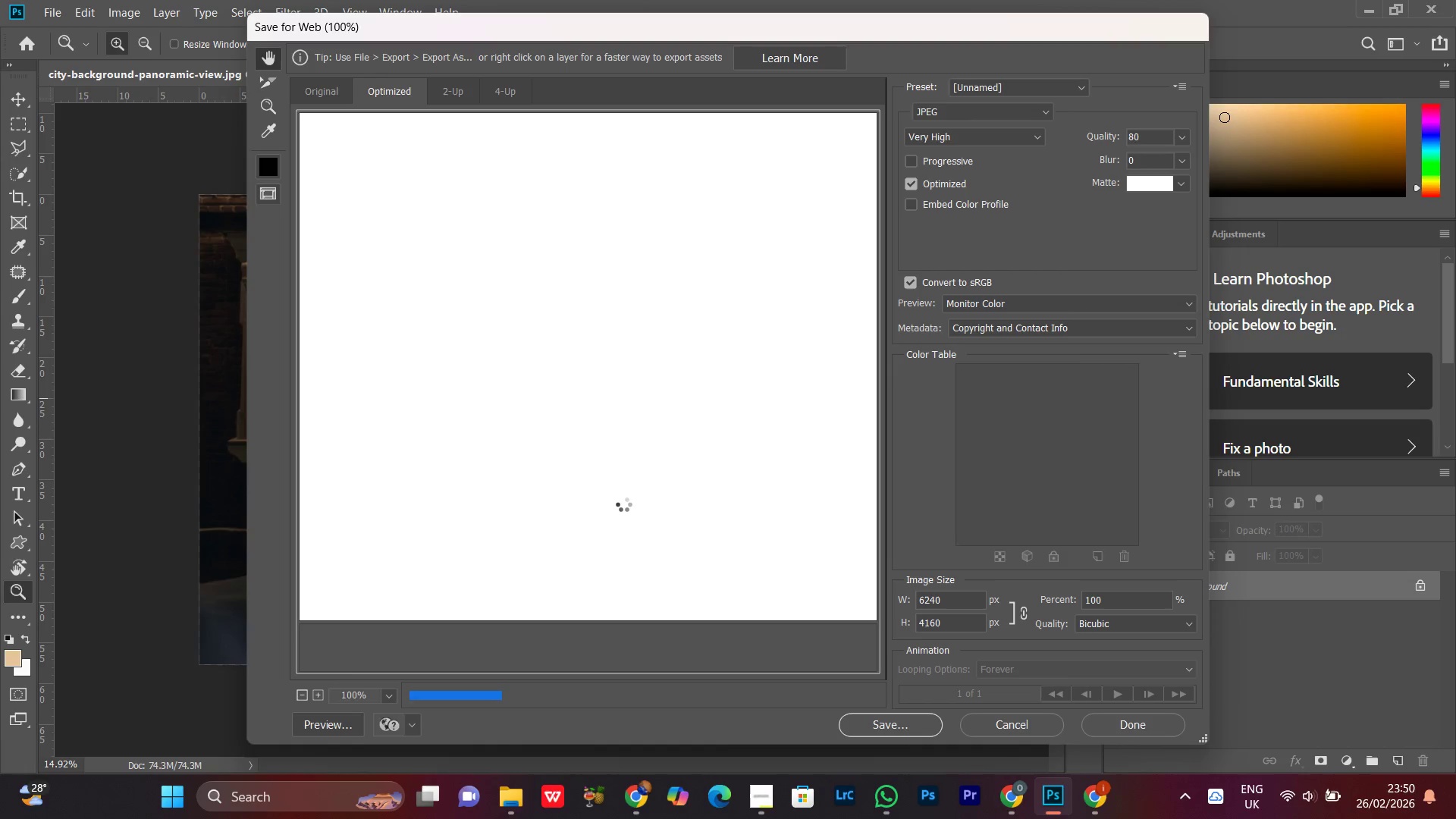 
left_click([623, 504])
 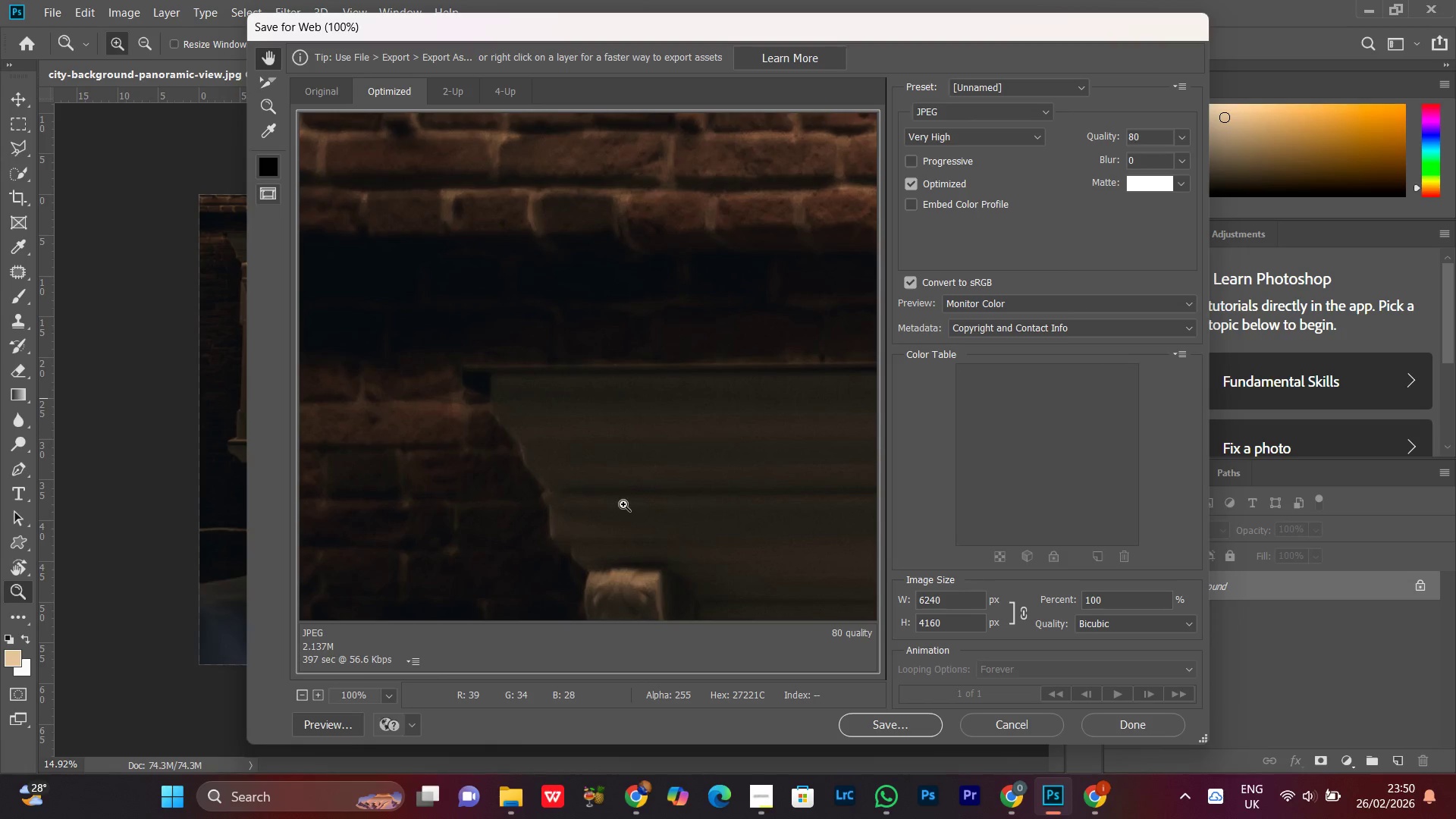 
key(Control+Minus)
 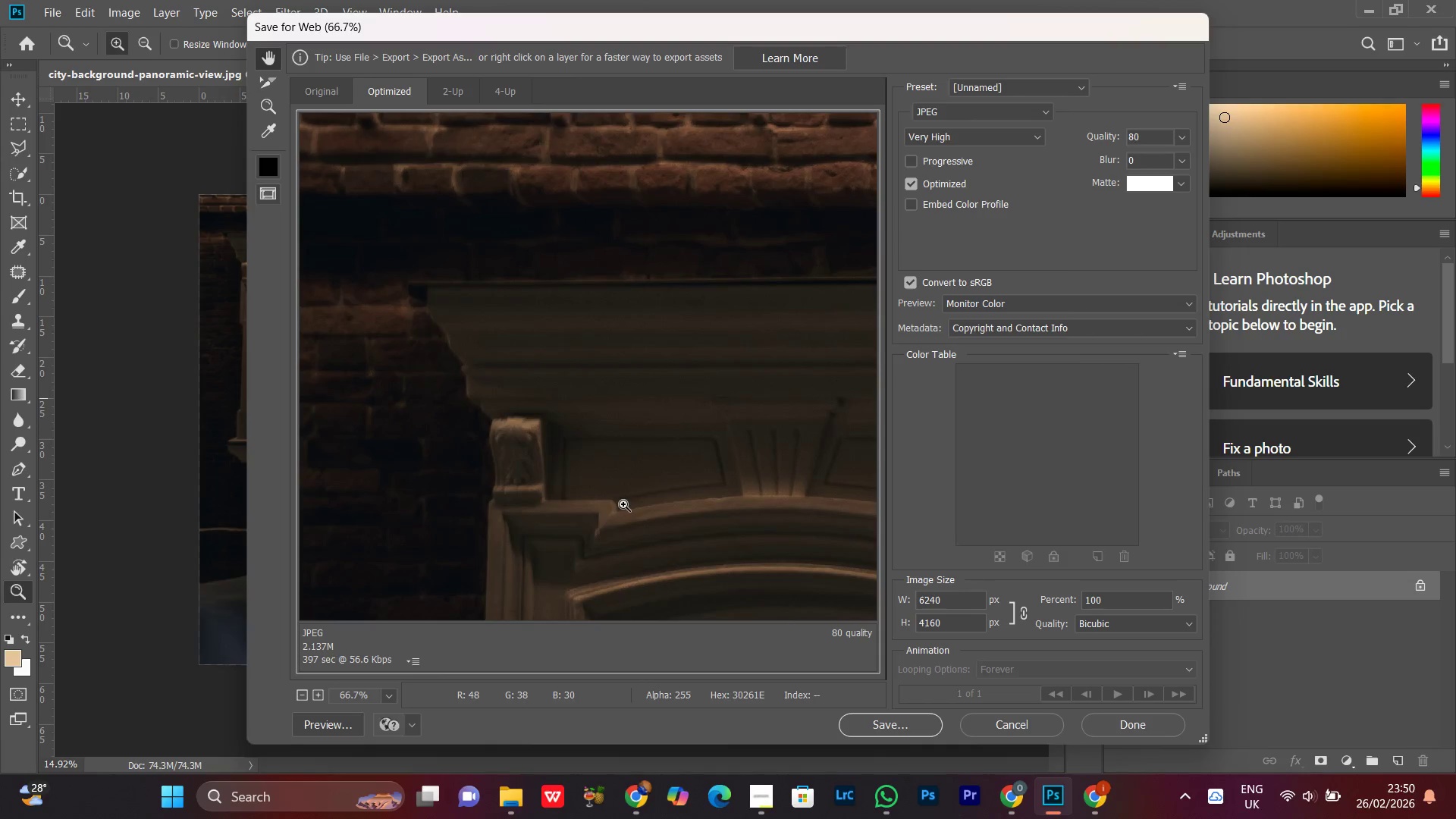 
key(Control+Minus)
 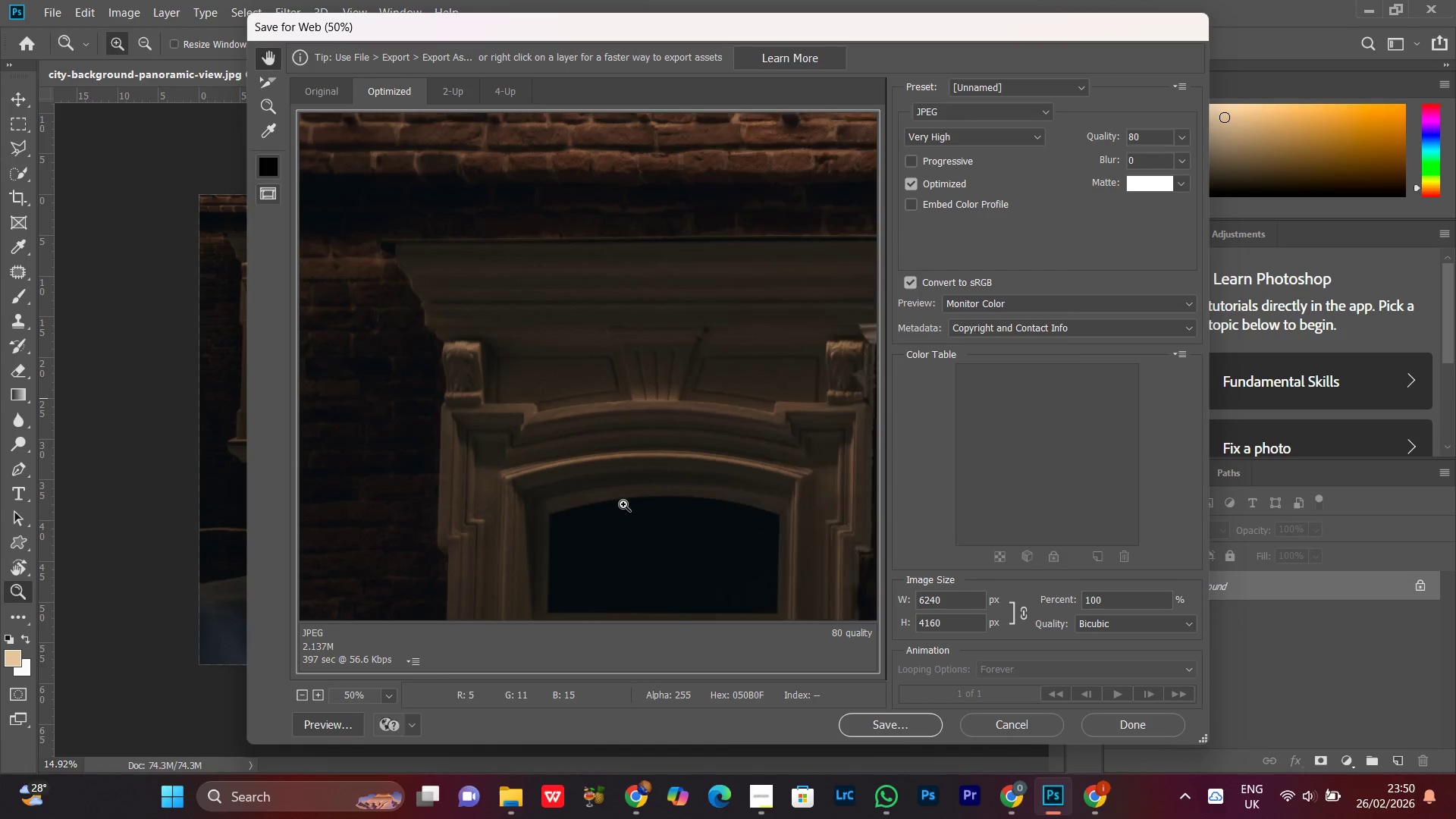 
key(Control+Minus)
 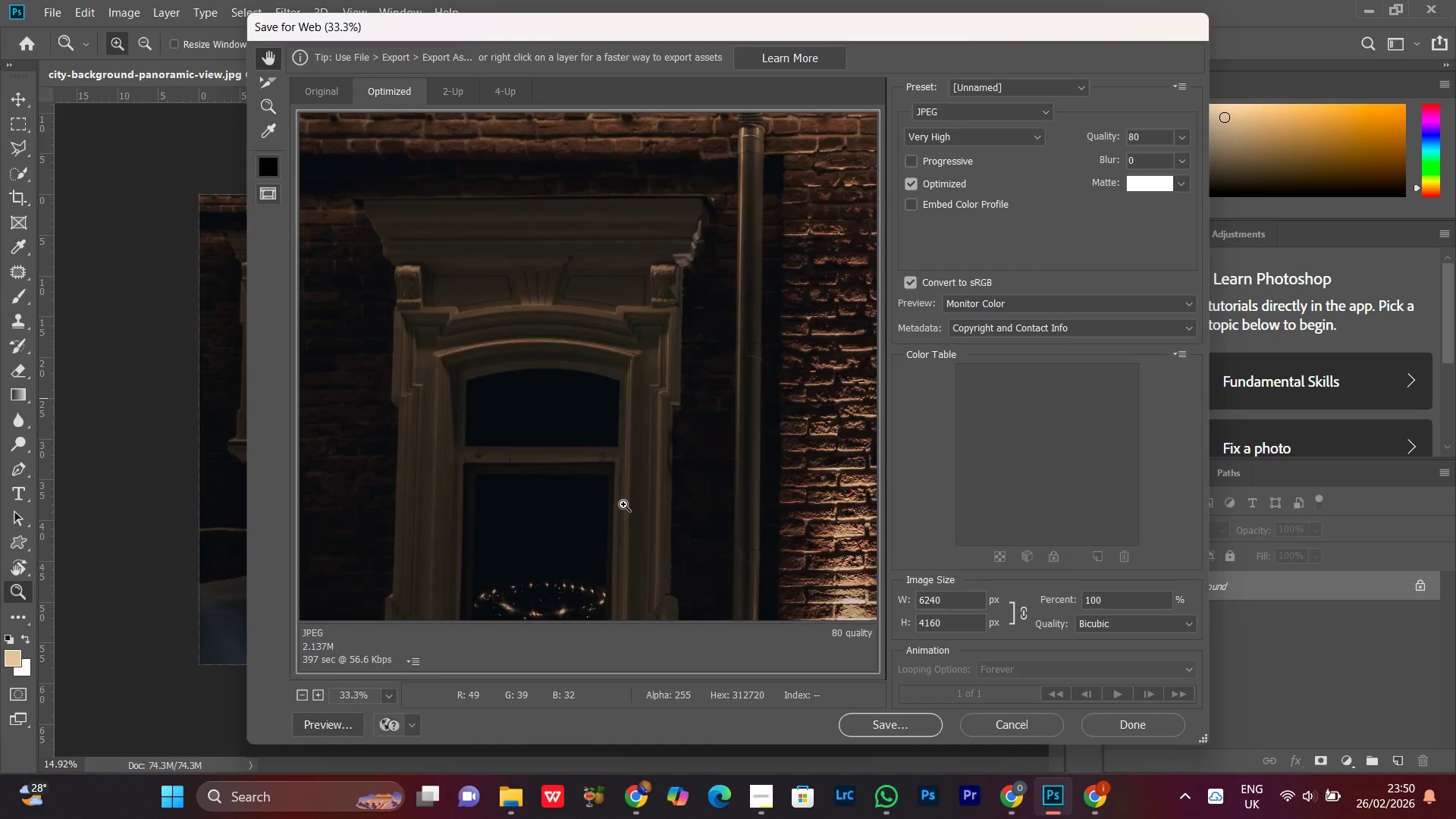 
key(Control+Minus)
 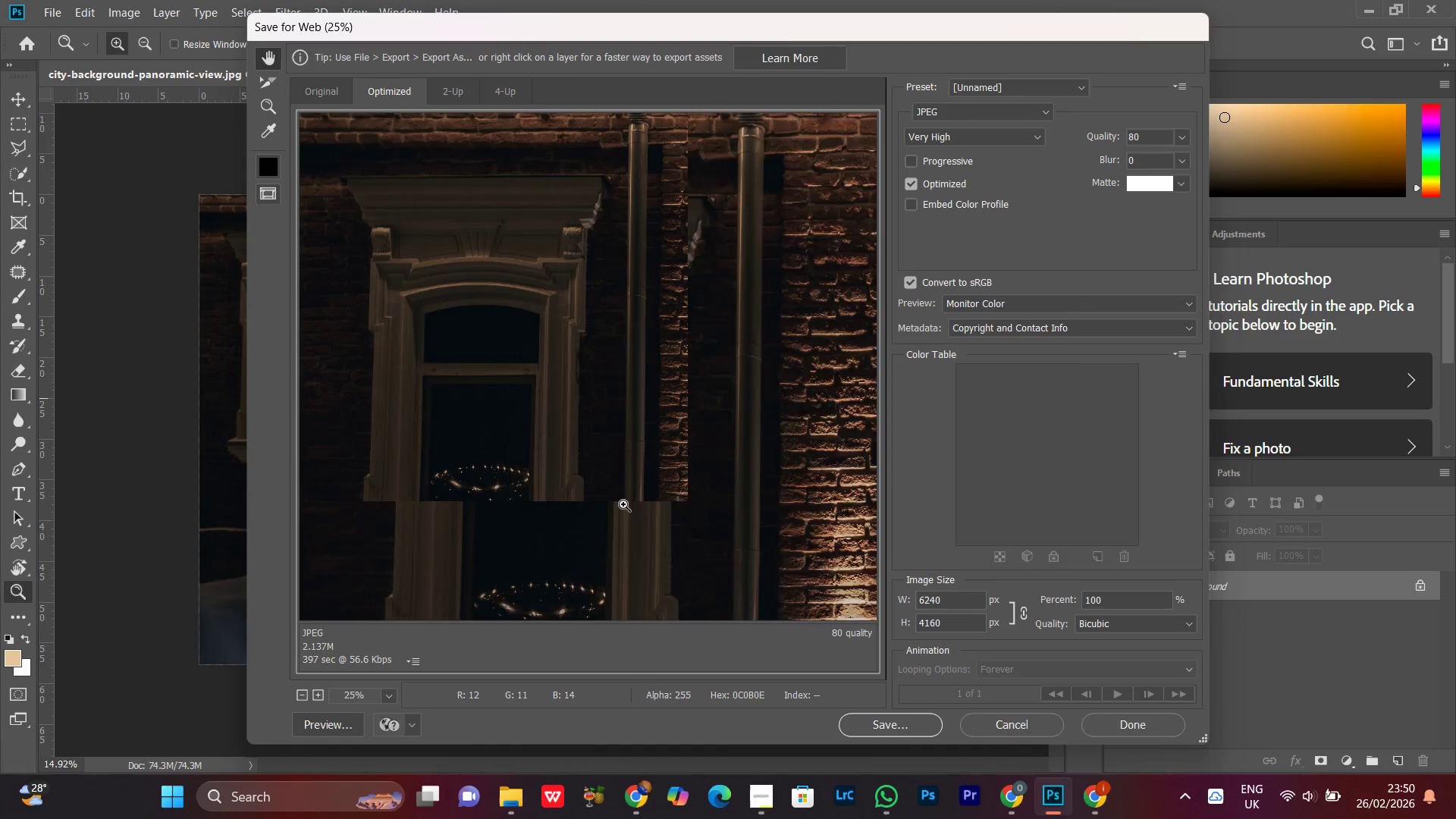 
key(Control+Minus)
 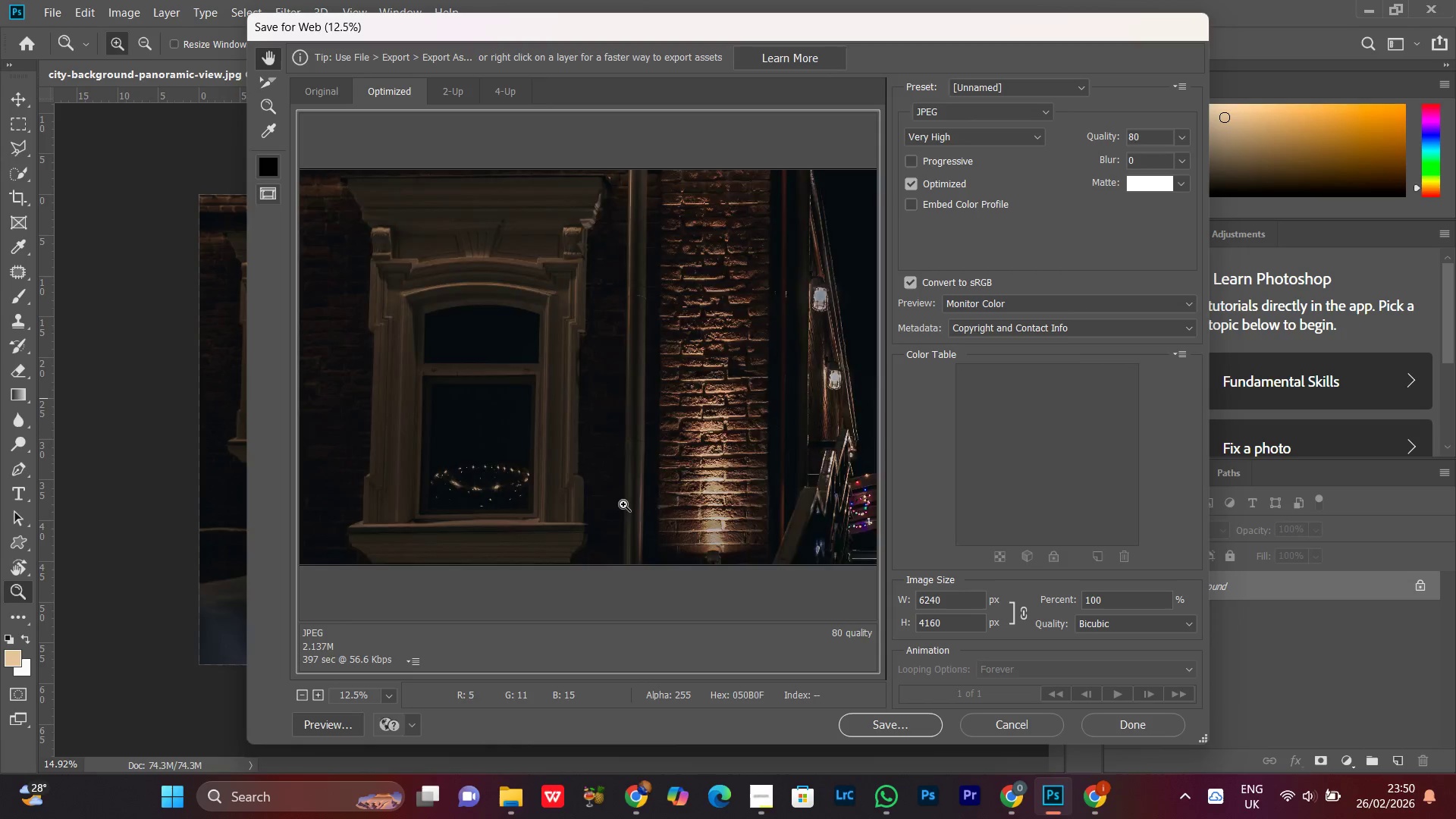 
key(Control+Minus)
 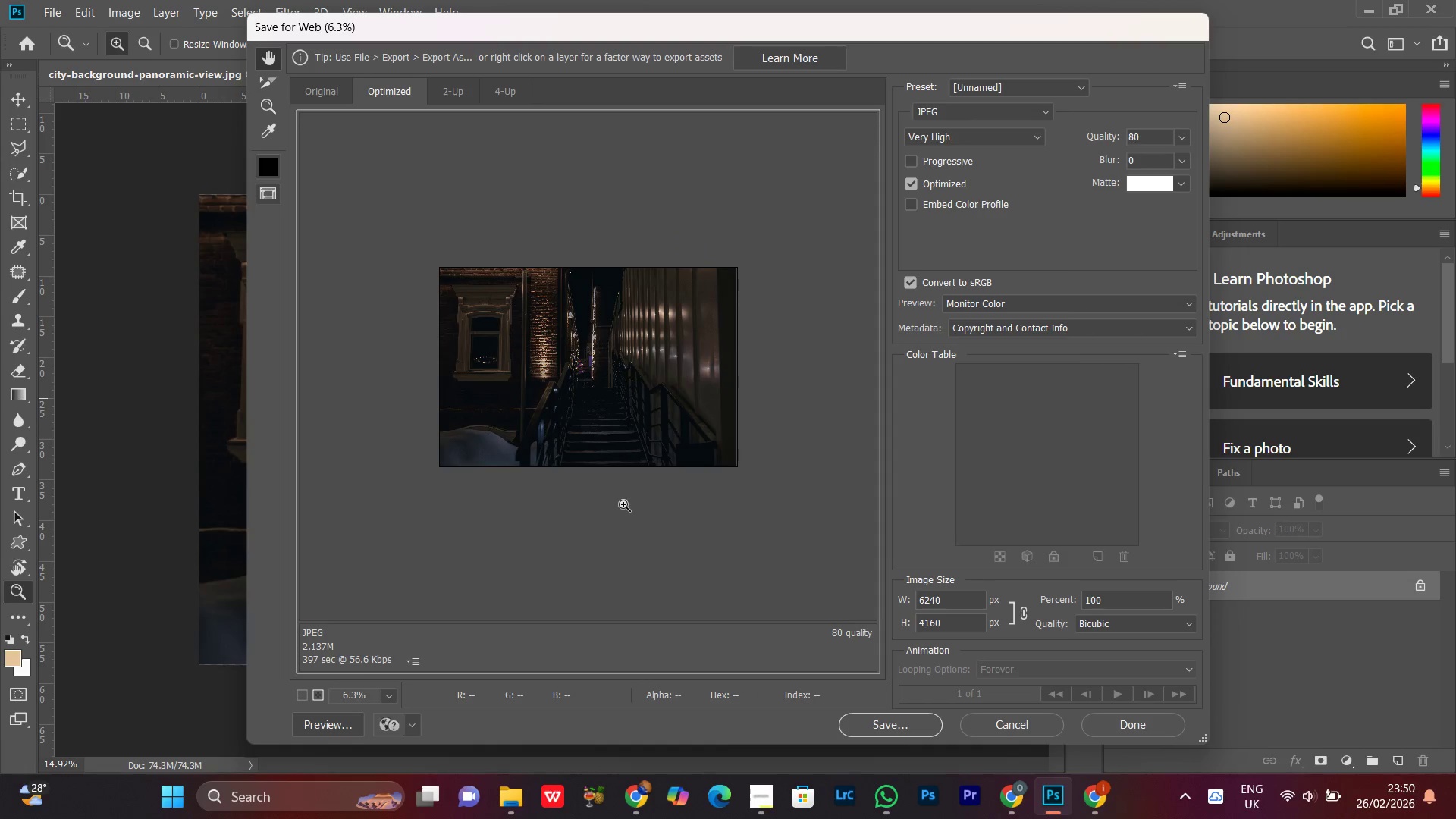 
key(Control+Minus)
 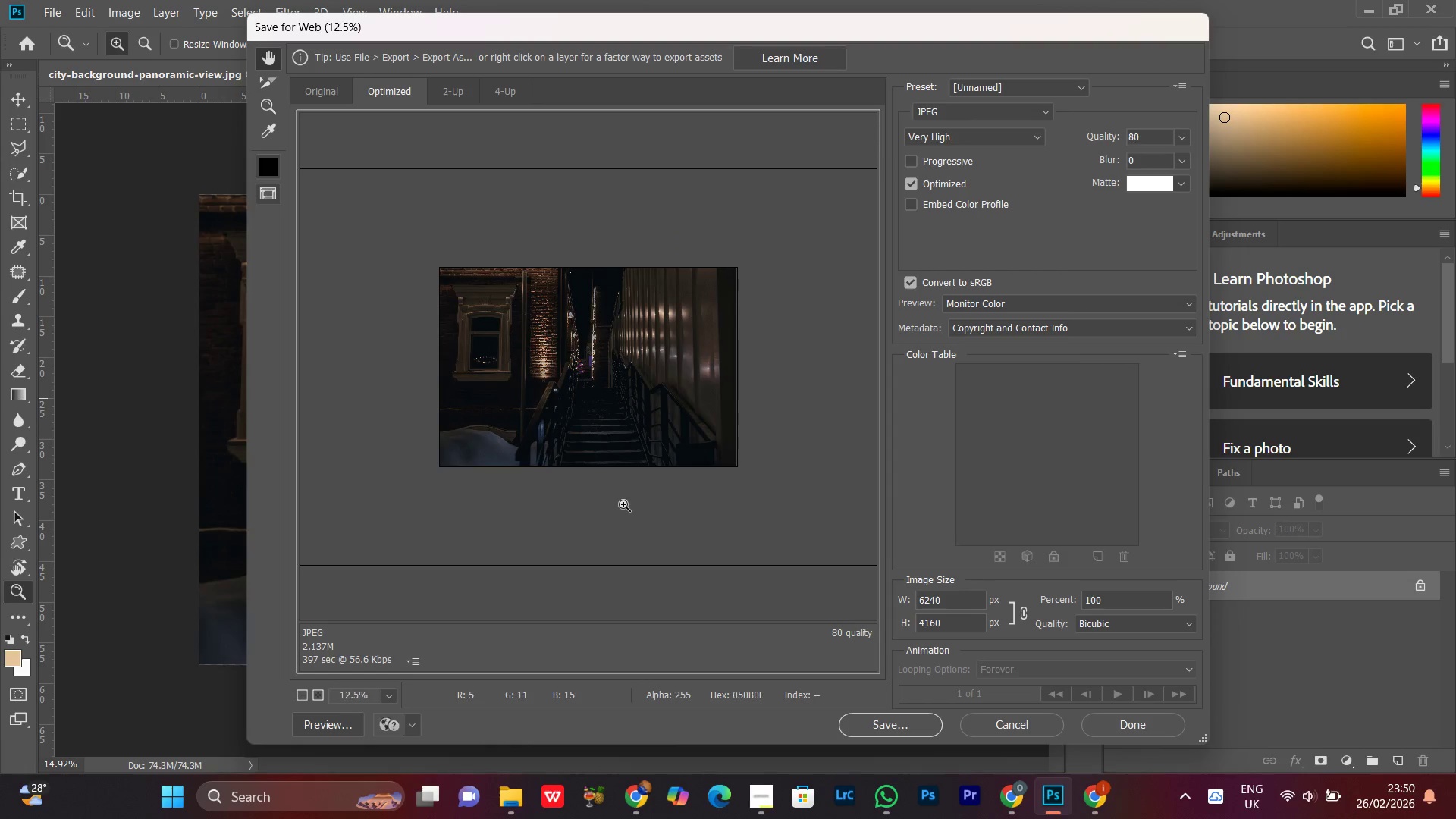 
key(Control+Equal)
 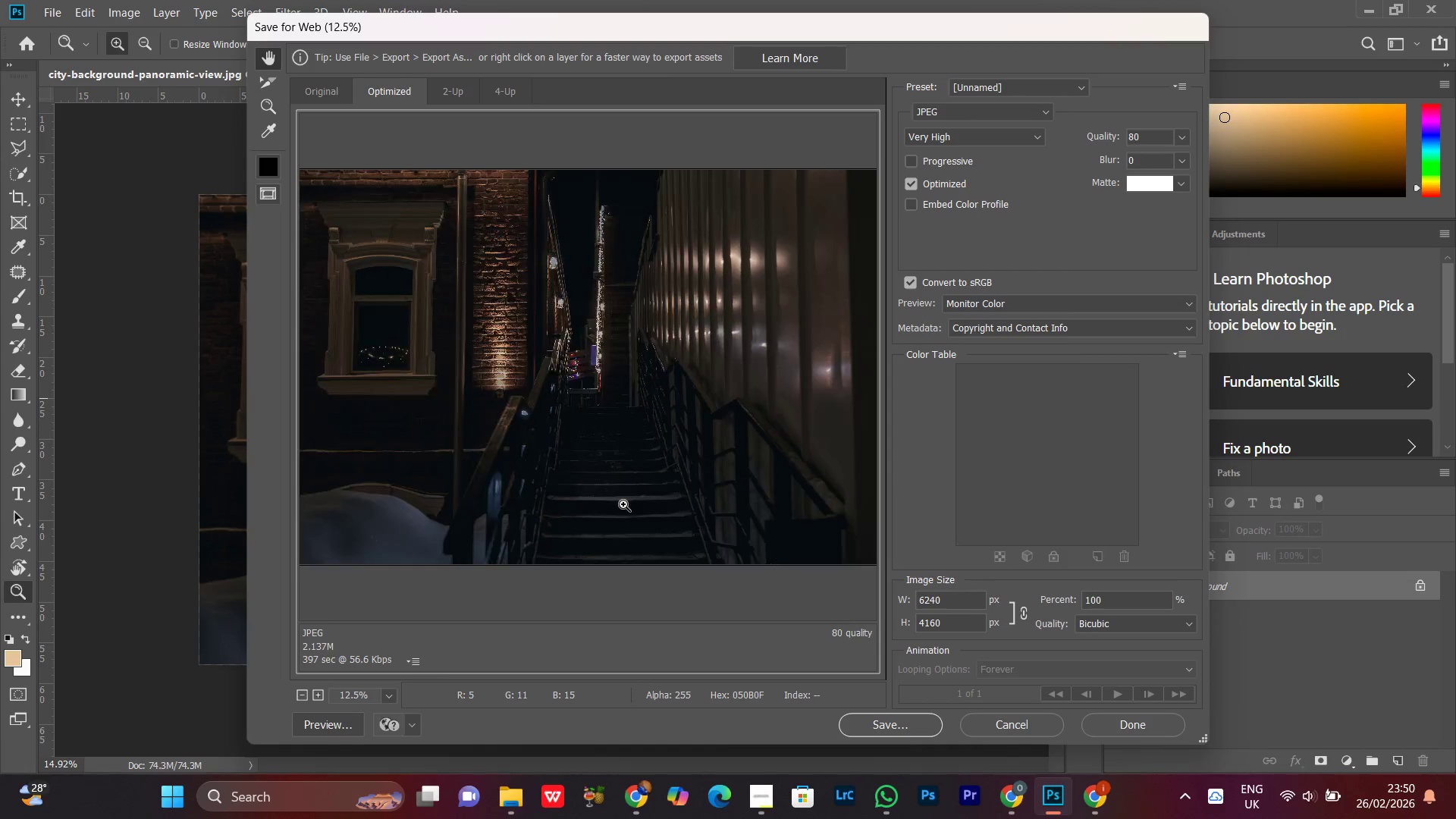 
key(Control+Equal)
 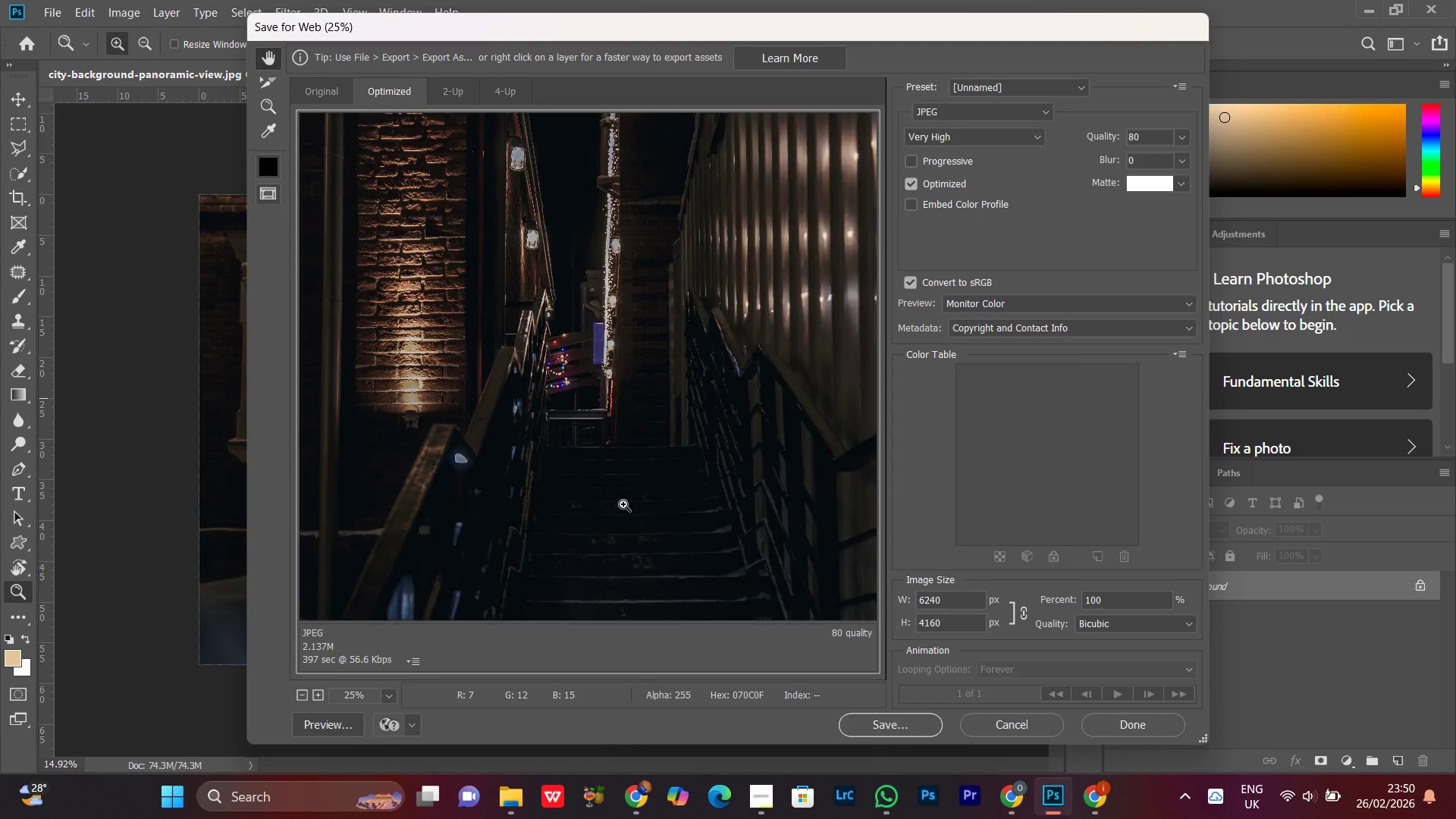 
key(Control+Minus)
 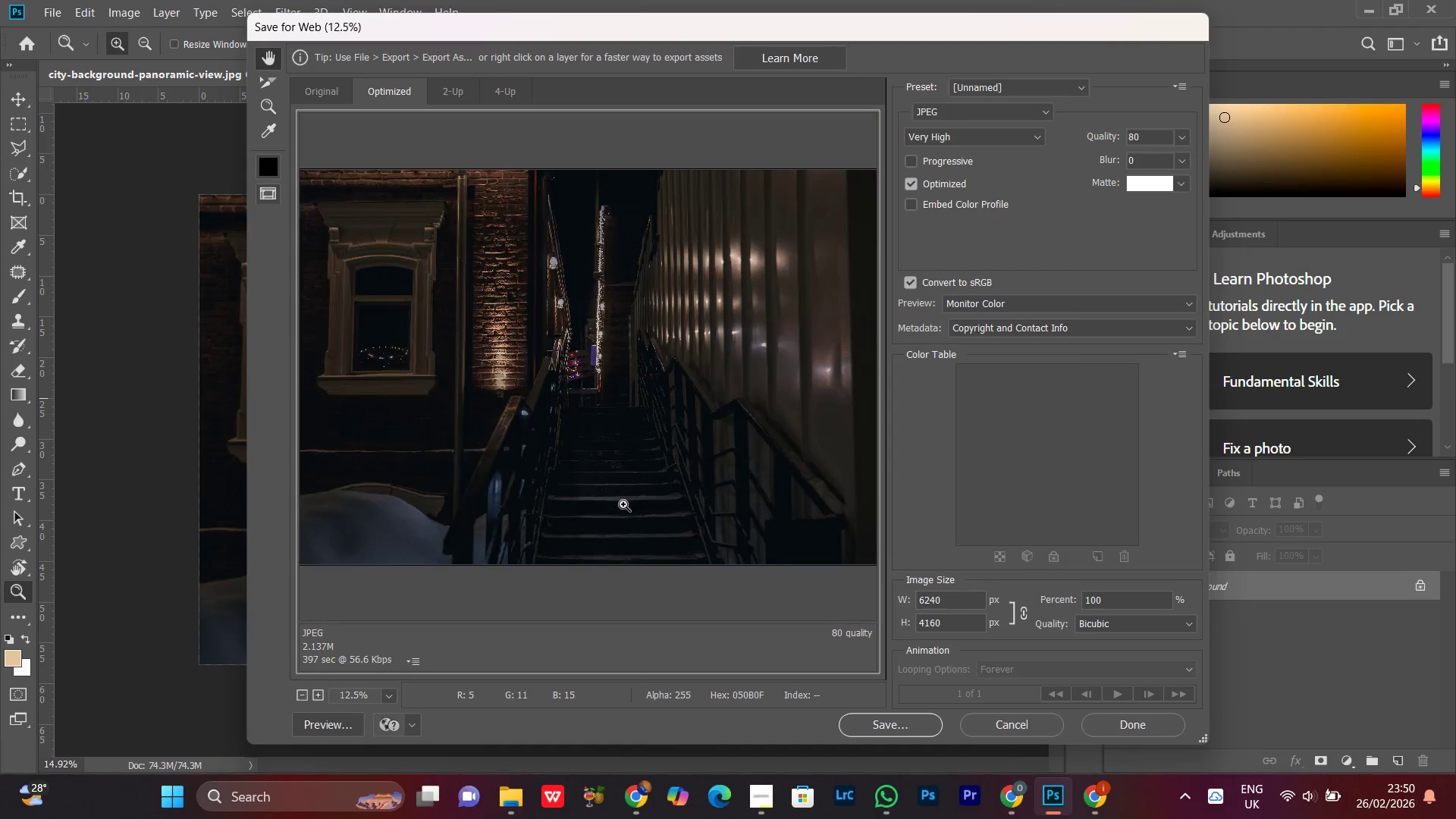 
key(Control+Minus)
 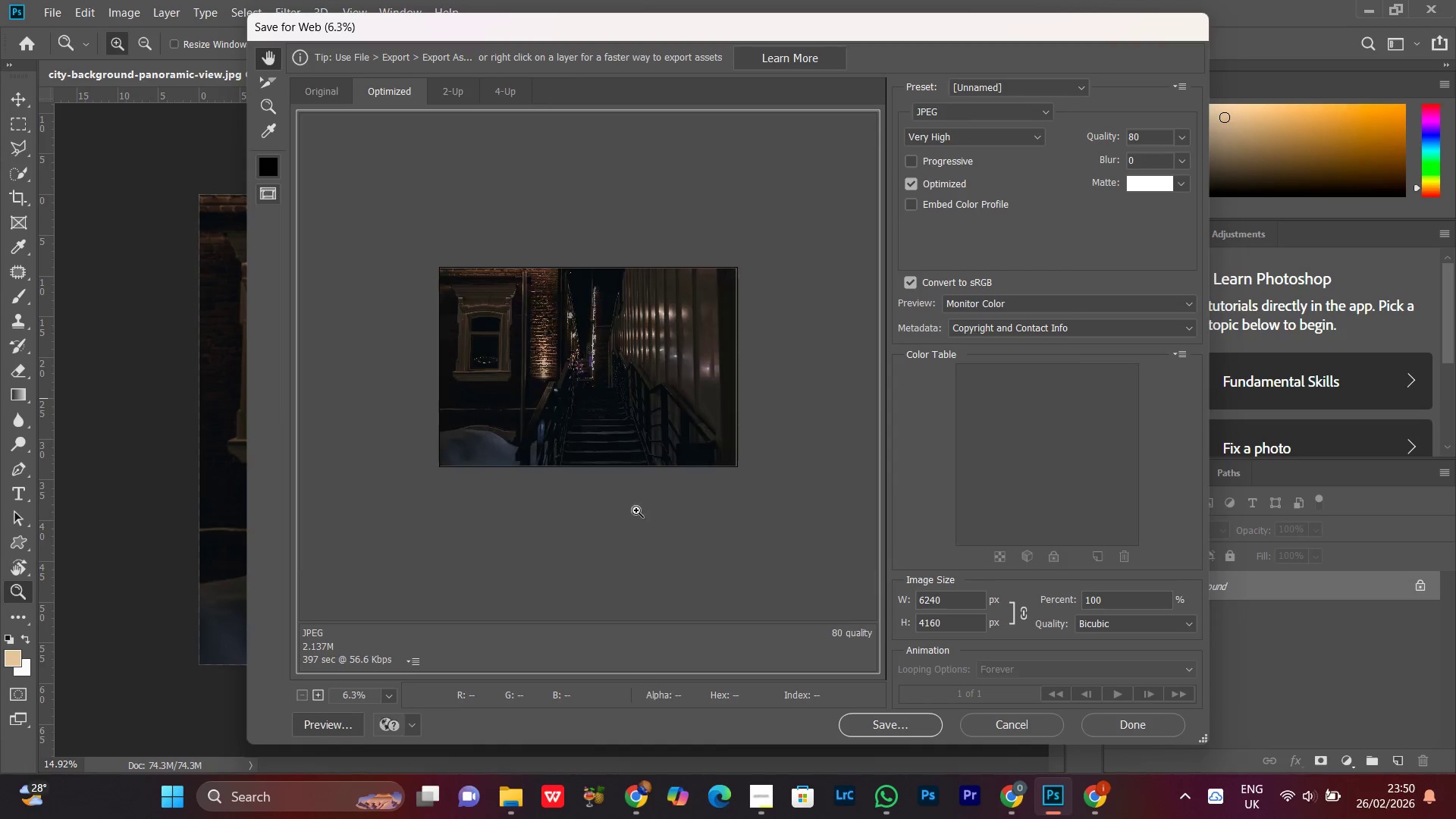 
key(Control+Equal)
 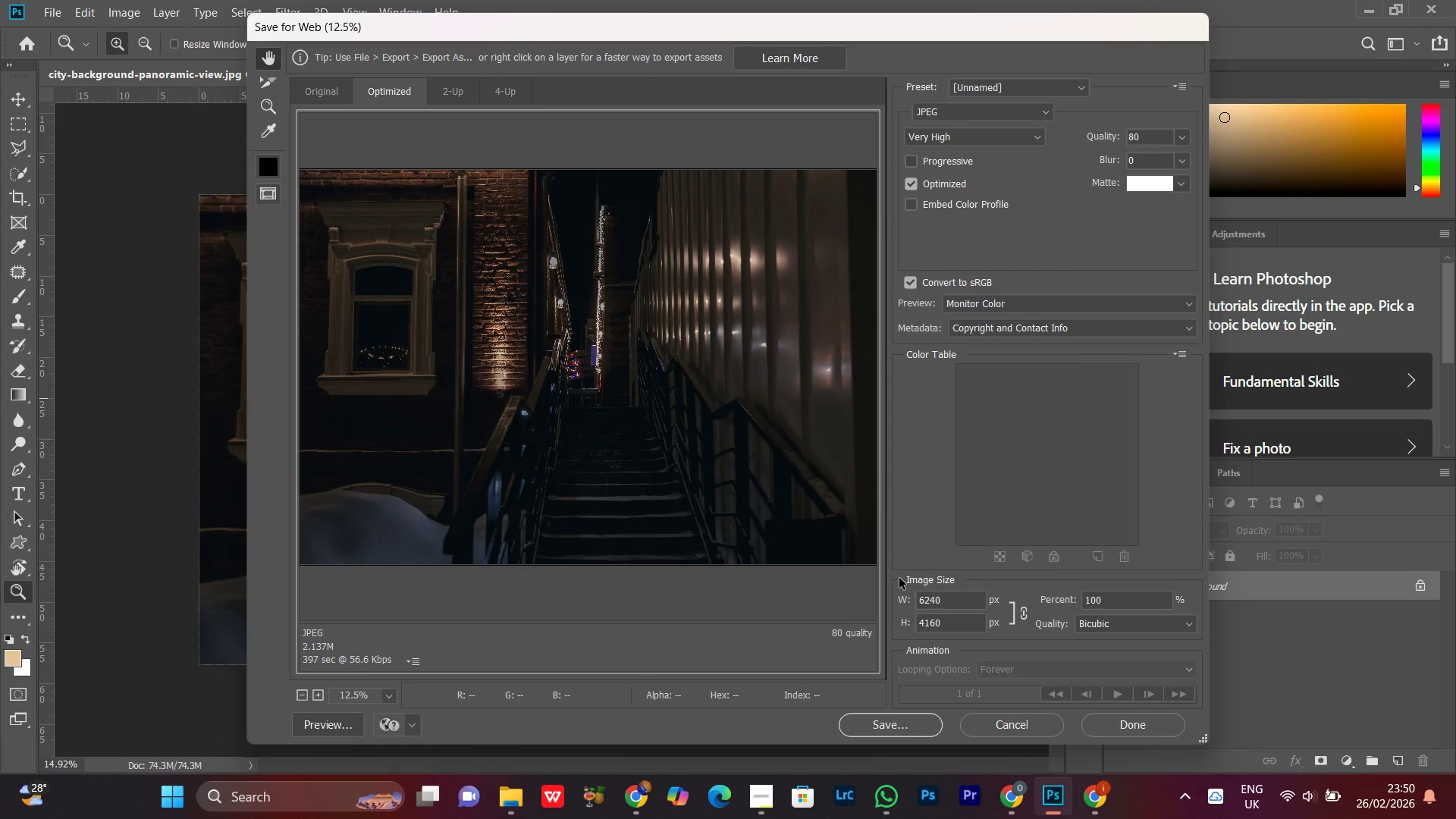 
key(Control+Minus)
 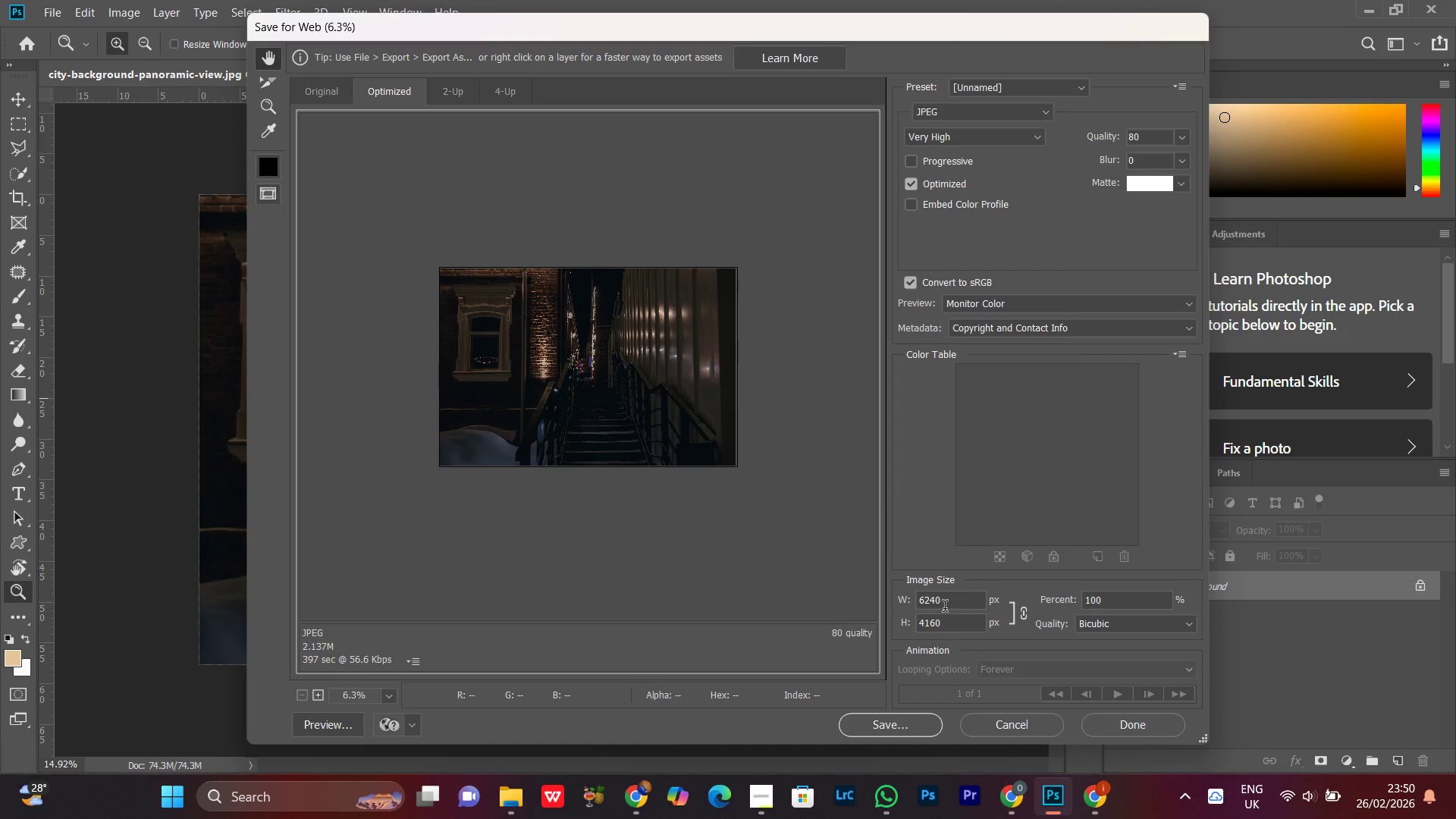 
left_click_drag(start_coordinate=[951, 604], to_coordinate=[849, 606])
 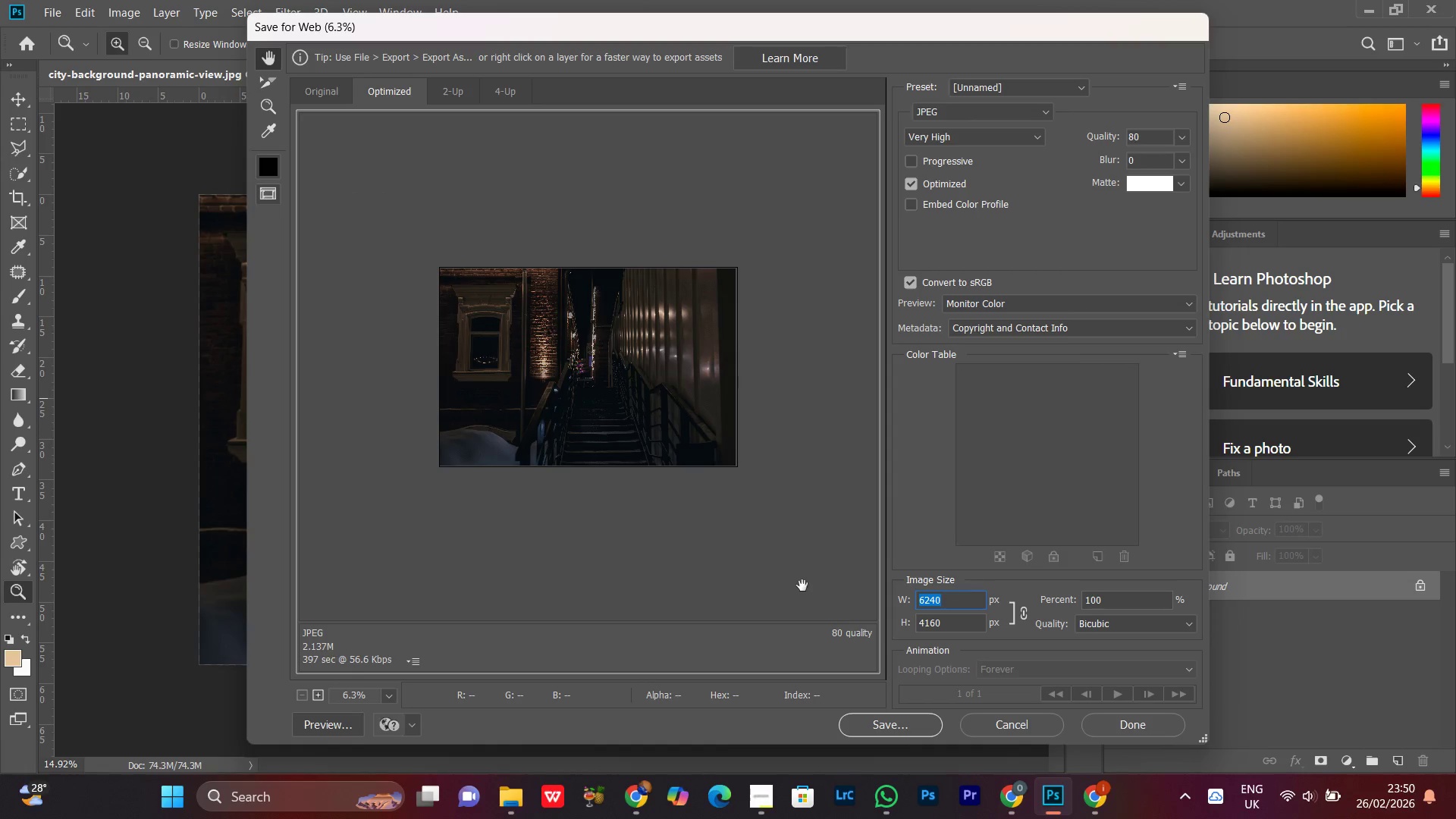 
key(1)
 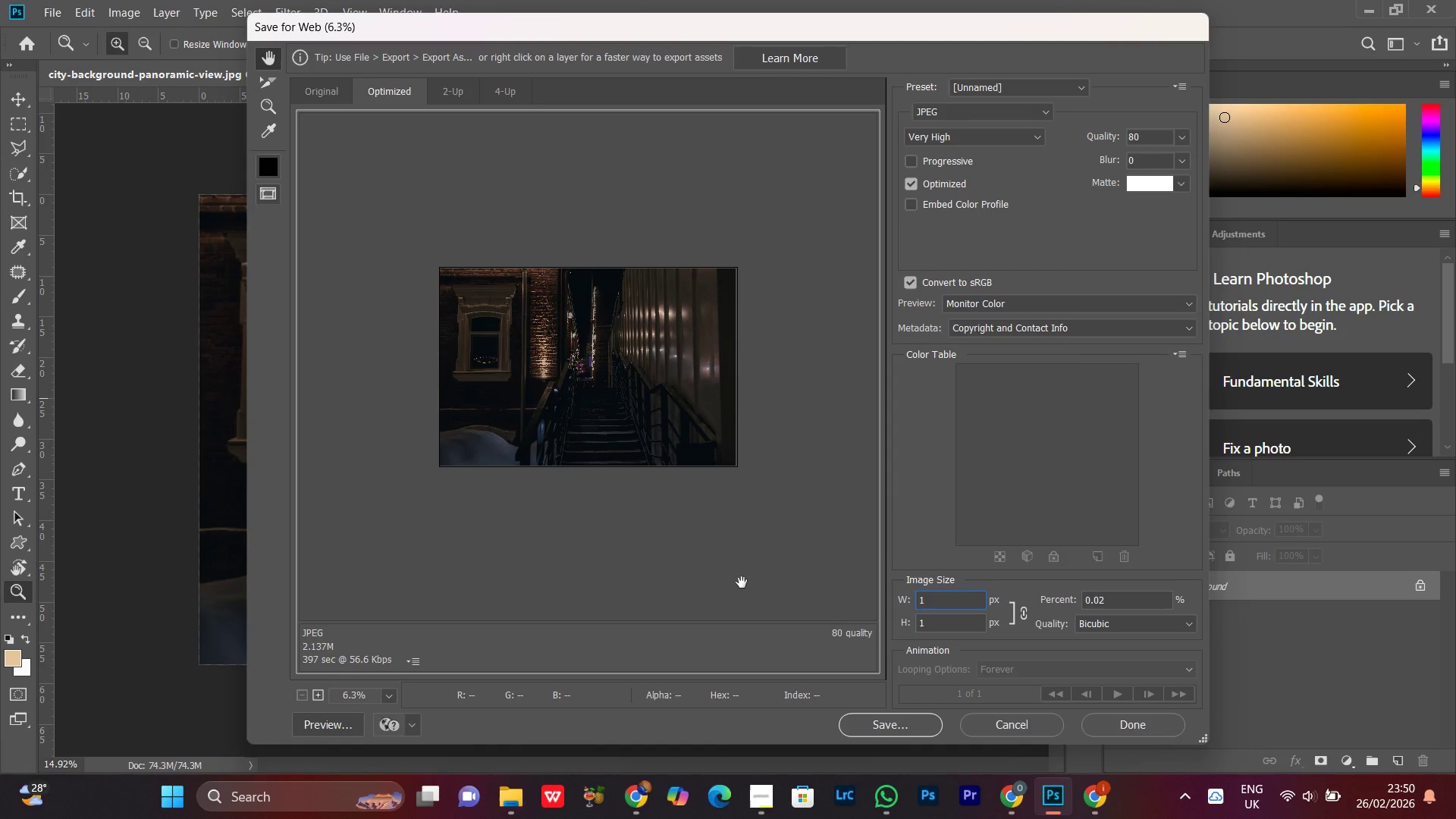 
type(500)
 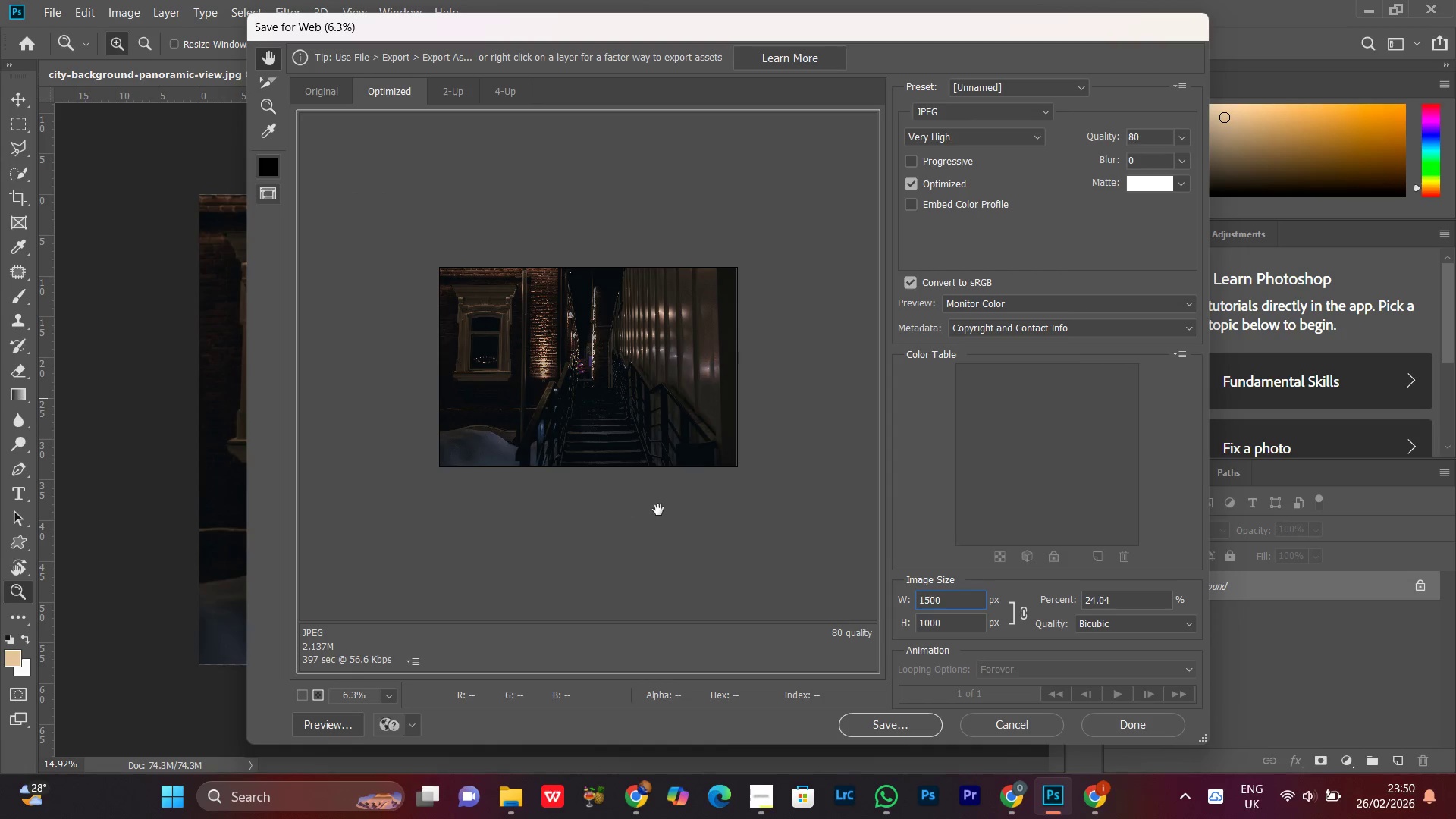 
left_click([658, 490])
 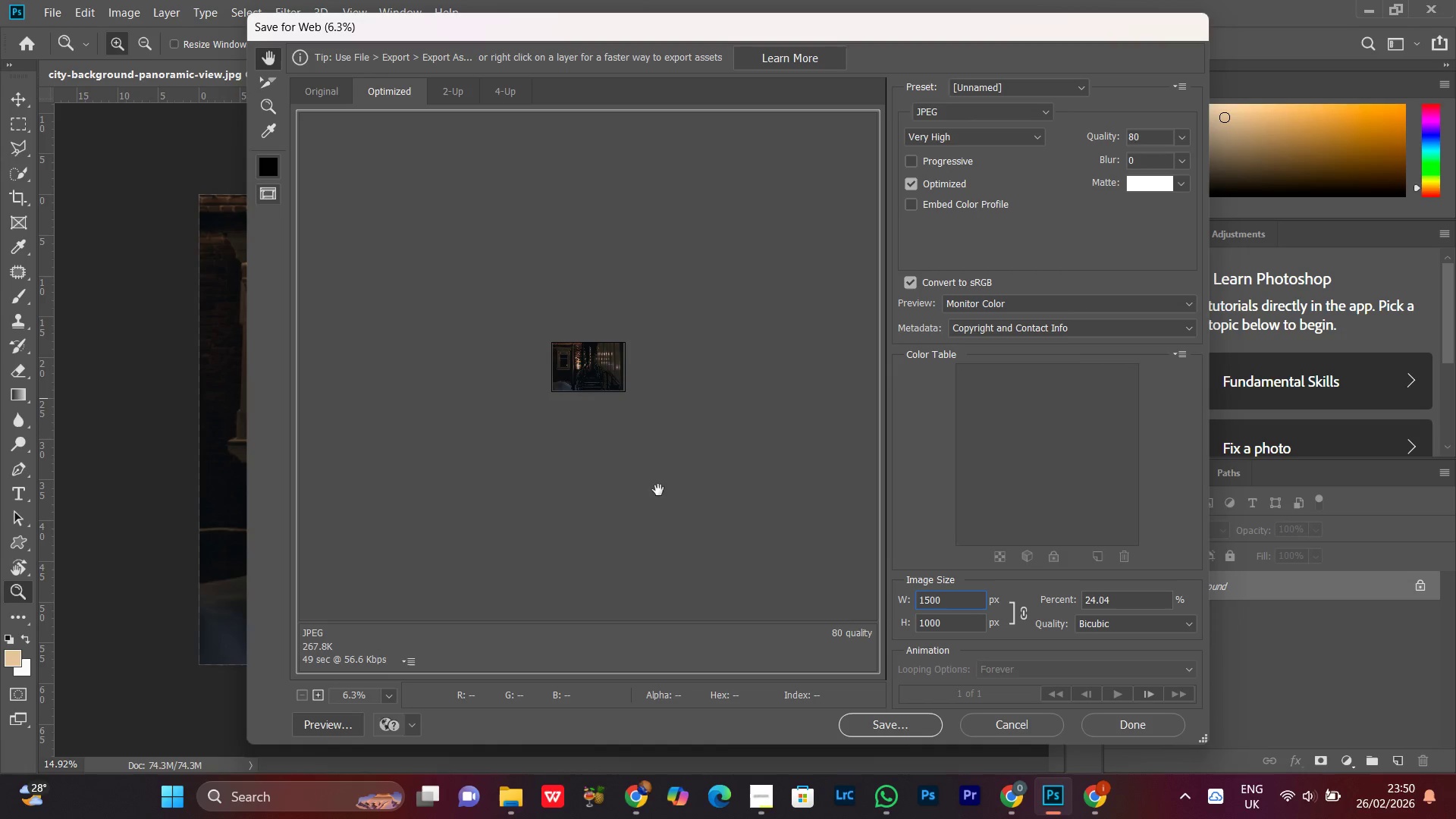 
left_click([642, 424])
 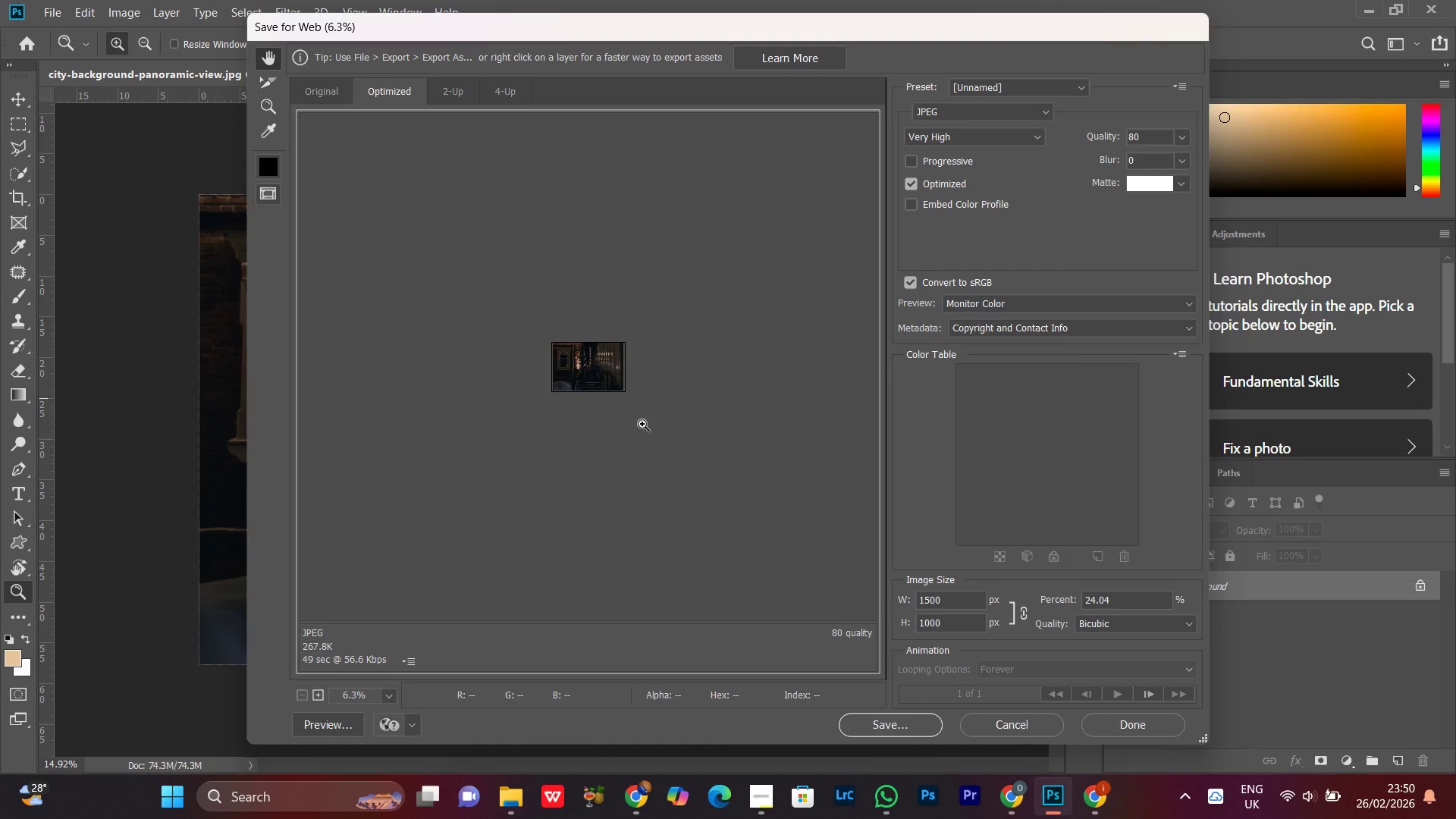 
key(Control+Equal)
 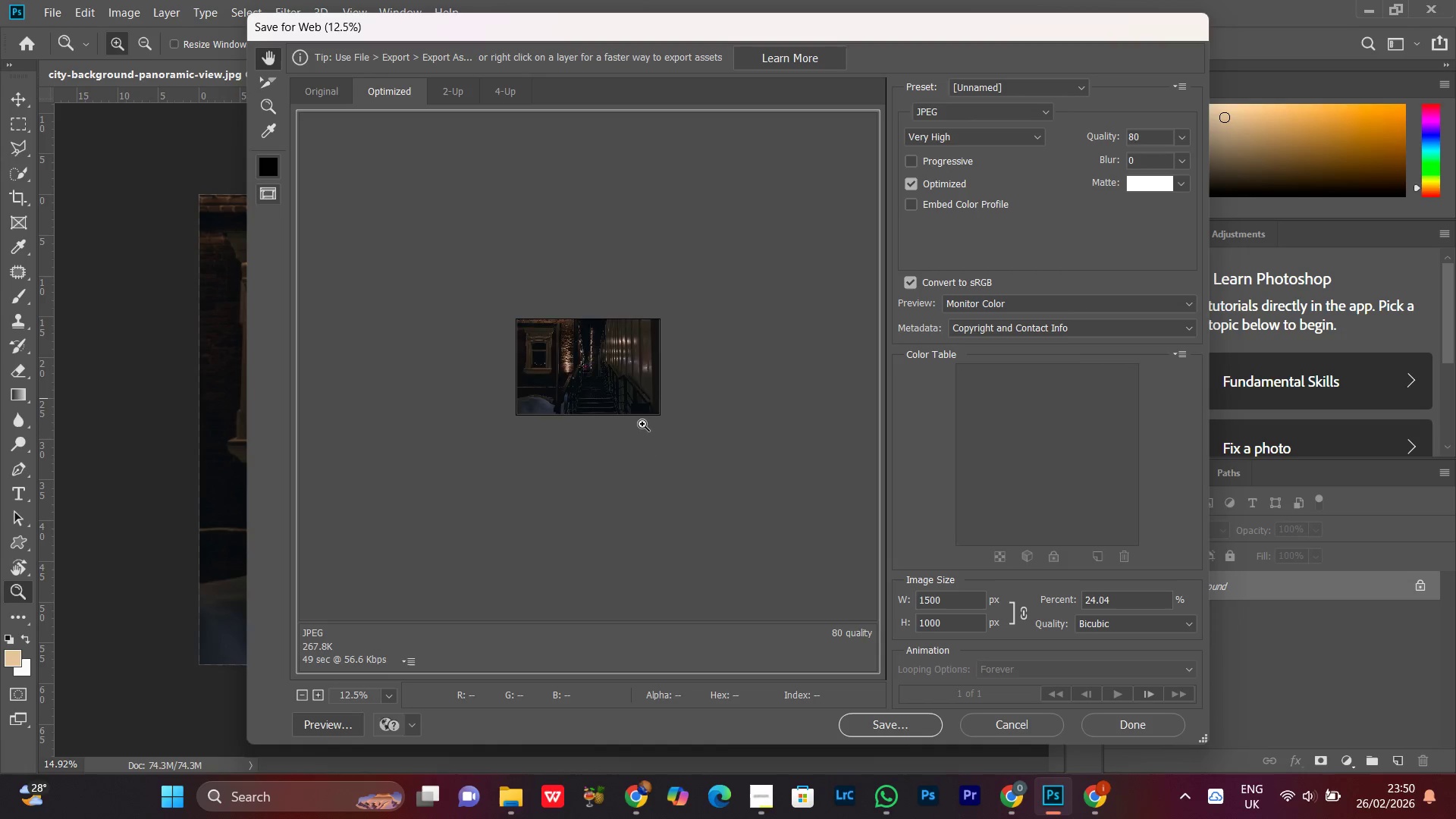 
key(Control+Equal)
 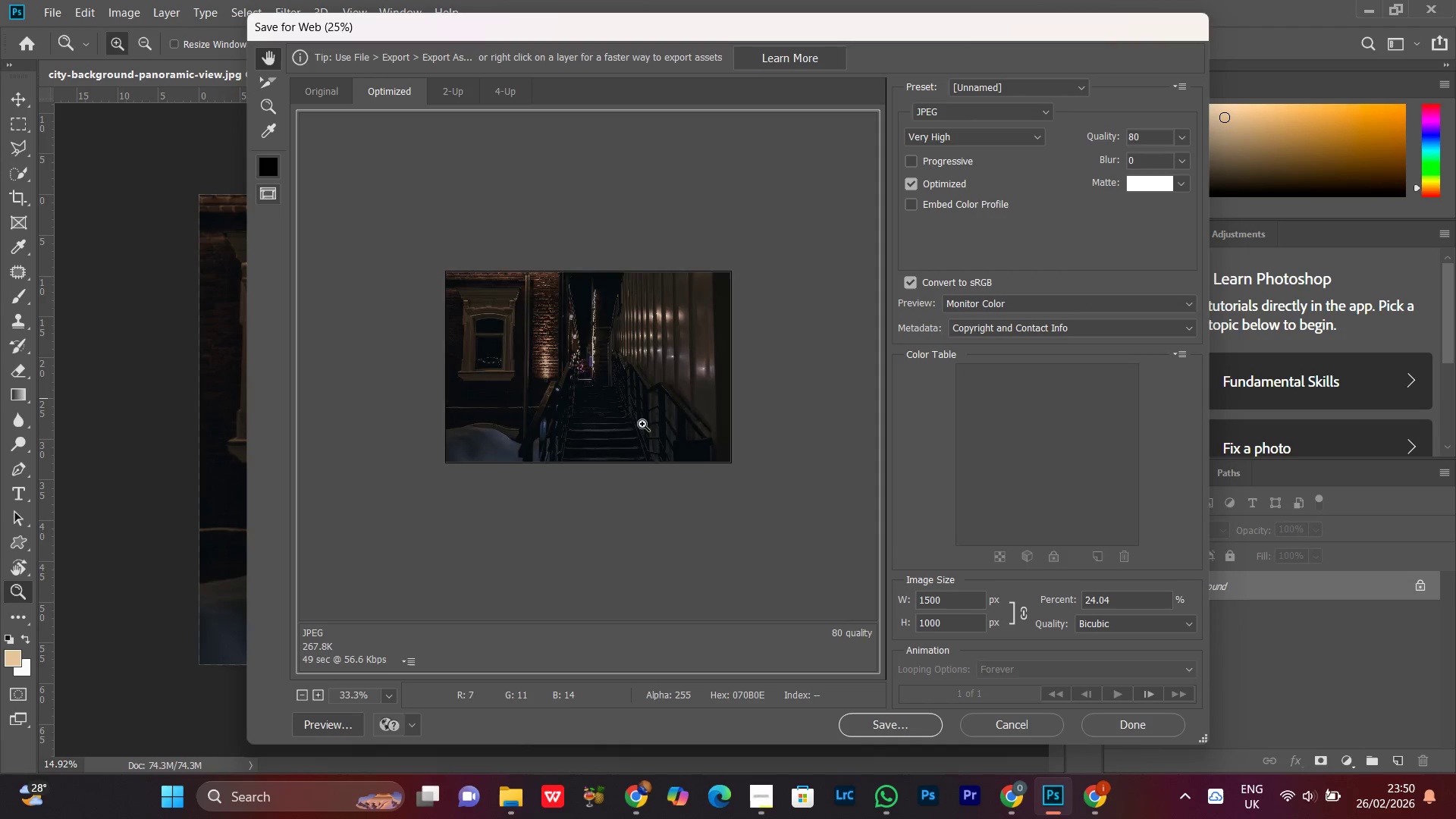 
key(Control+Equal)
 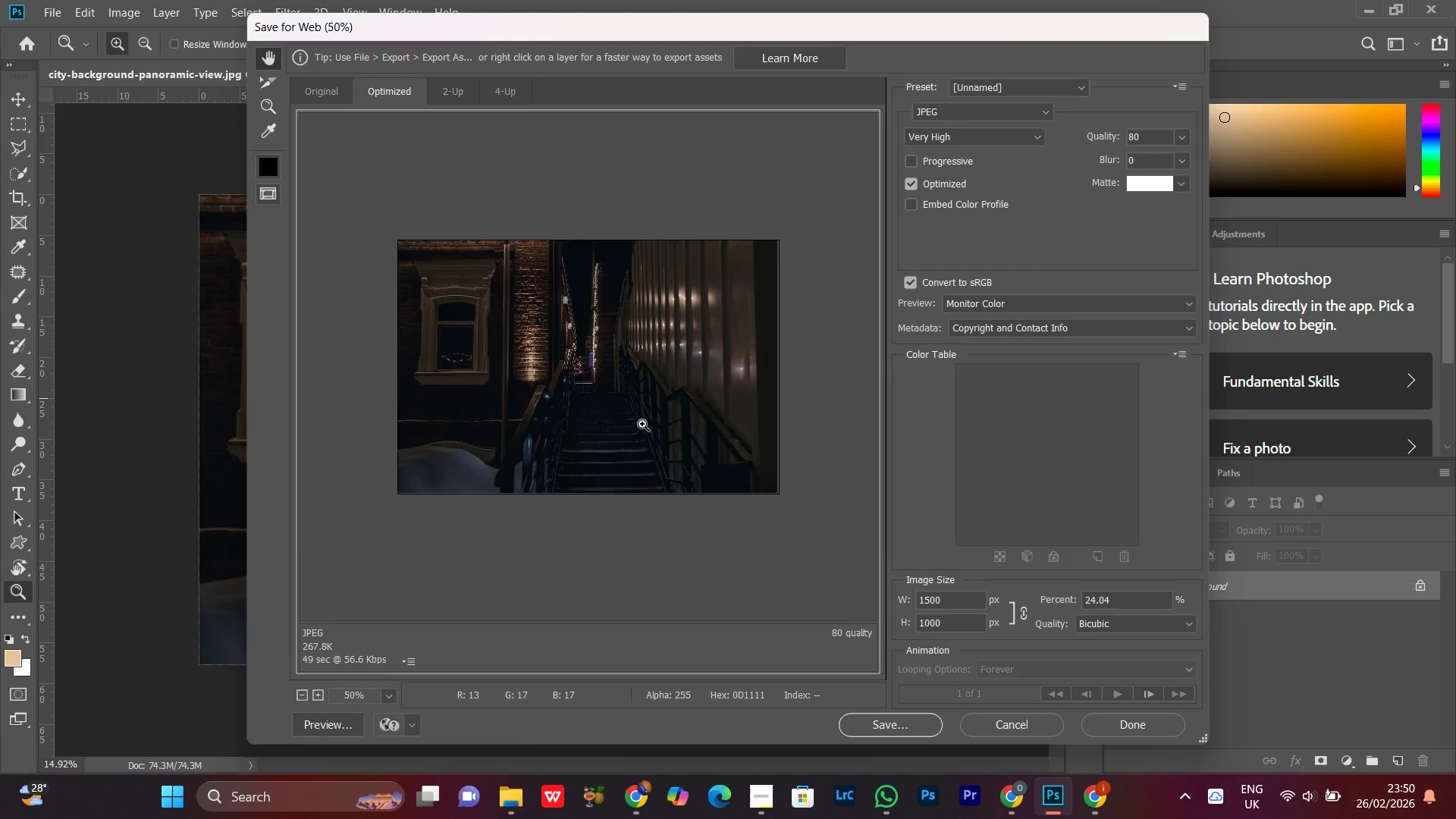 
key(Control+Equal)
 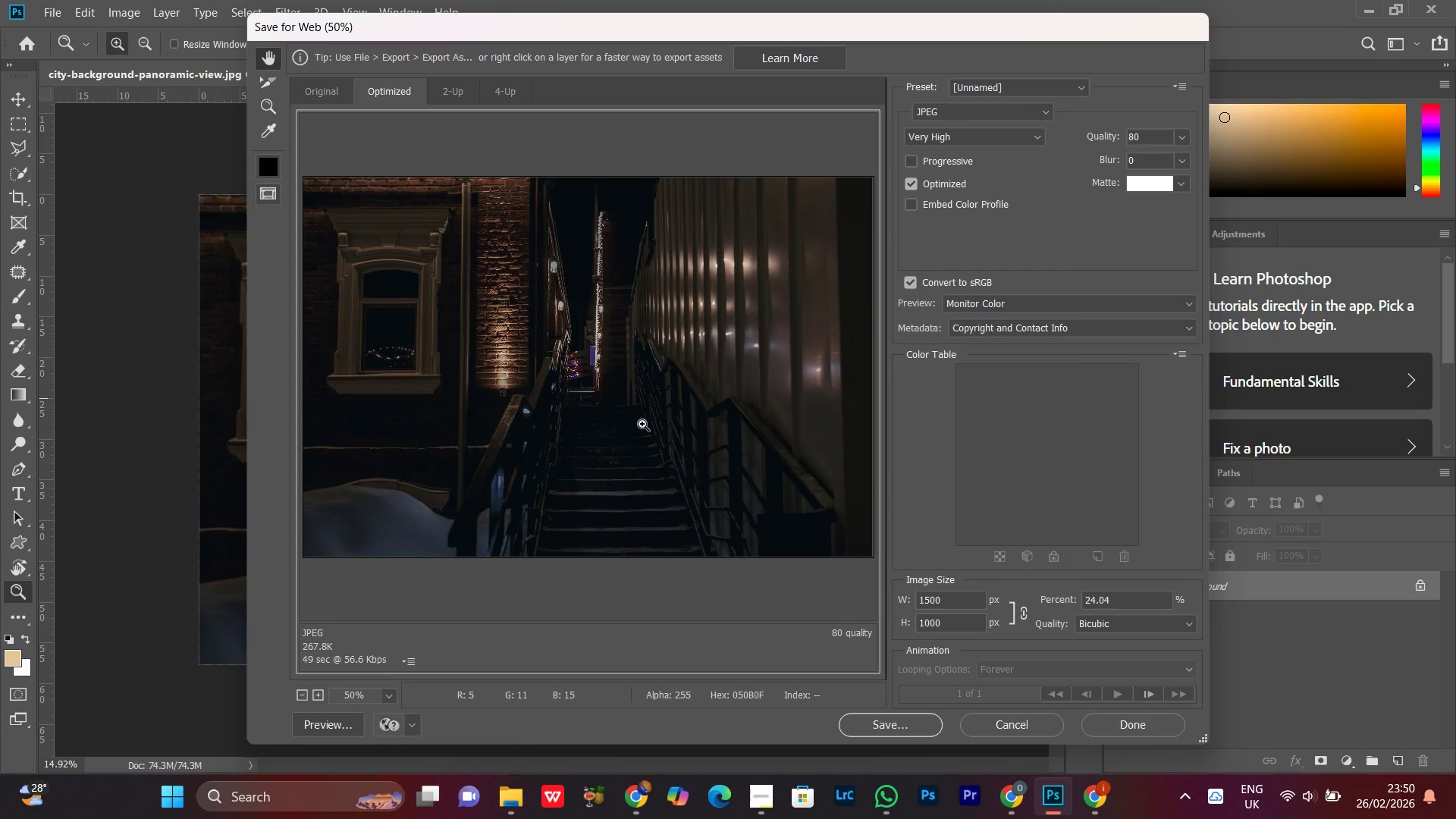 
key(Control+Equal)
 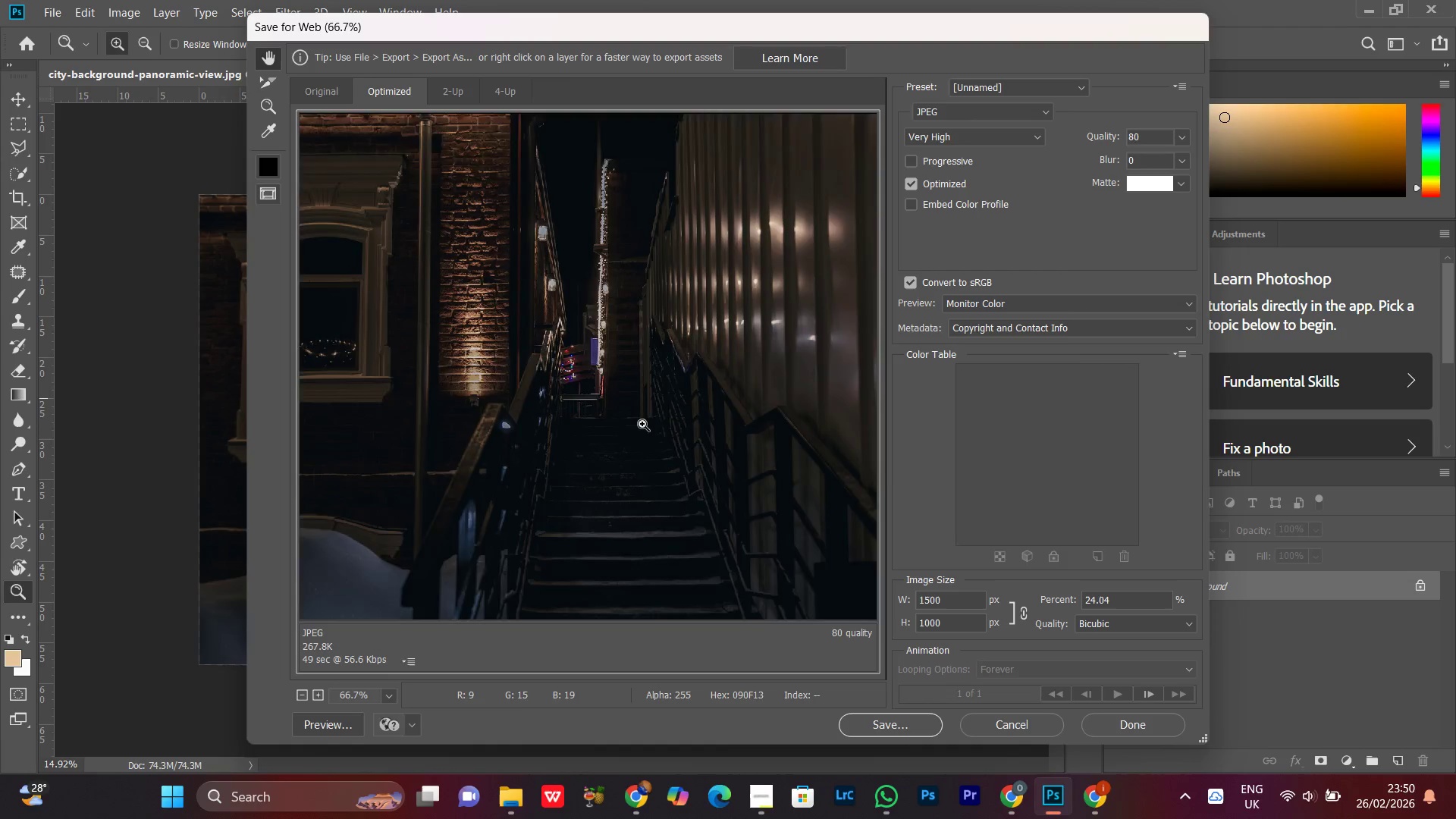 
key(Control+Minus)
 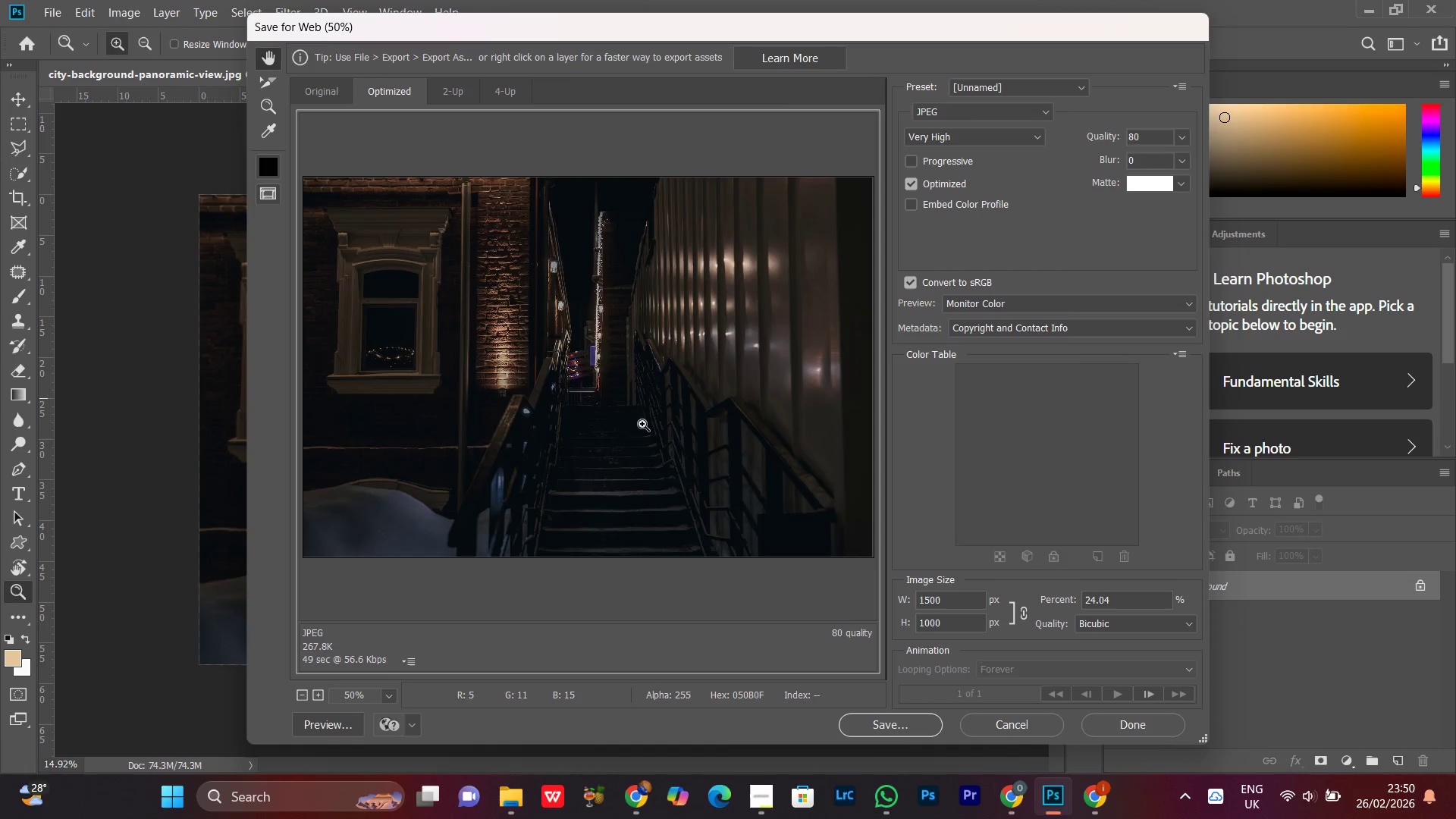 
key(Control+Minus)
 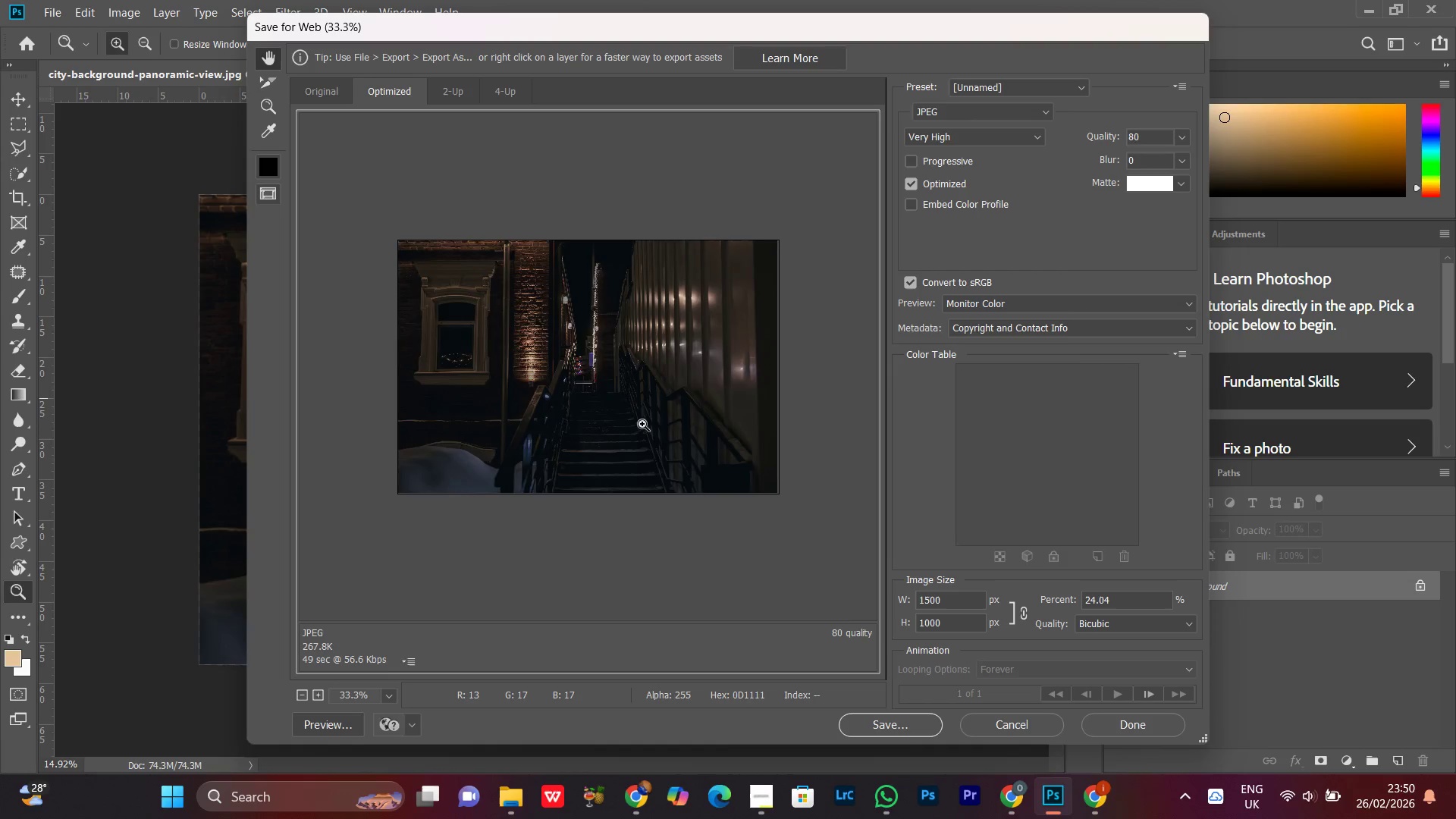 
key(Control+Minus)
 